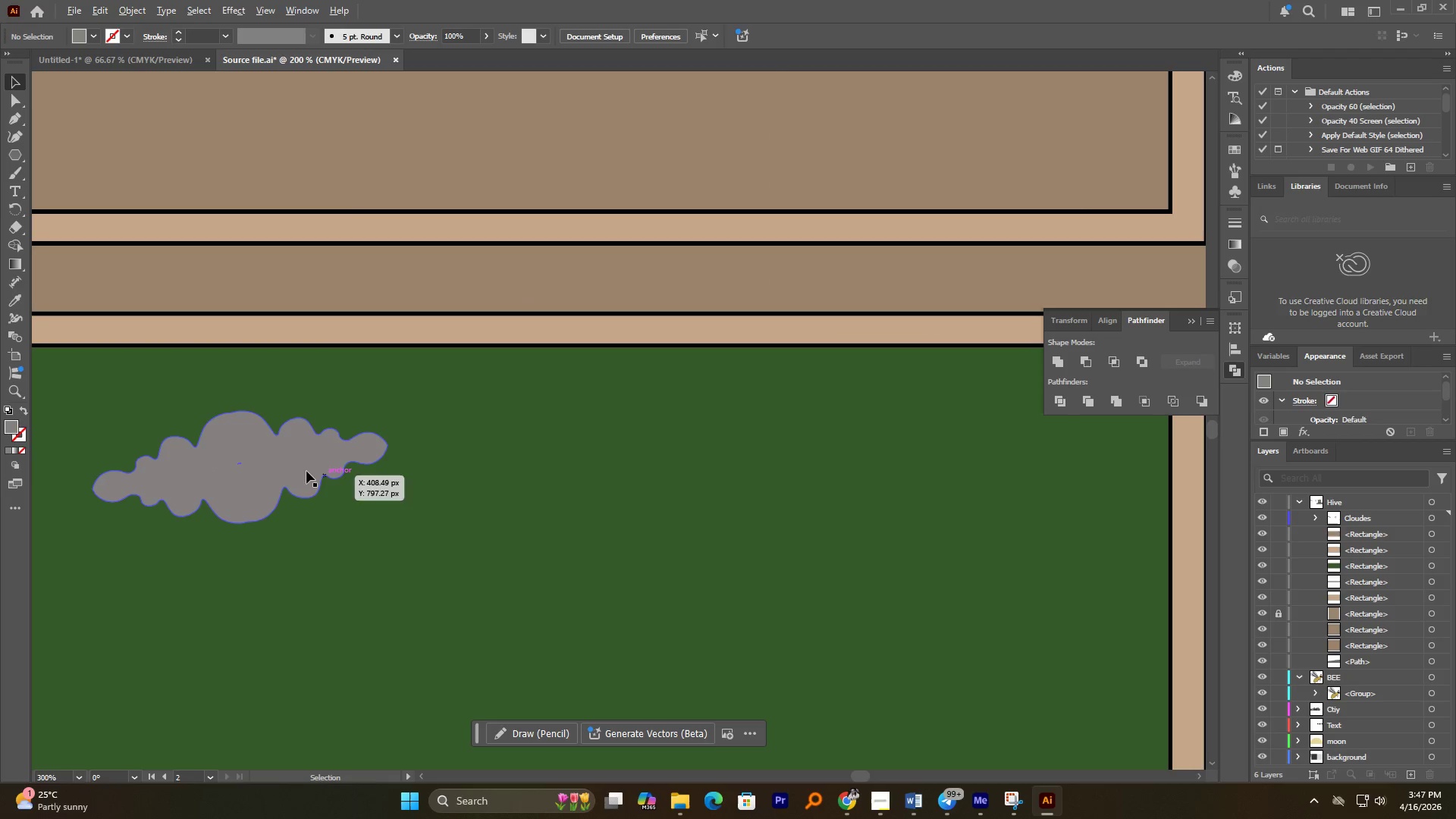 
left_click([22, 439])
 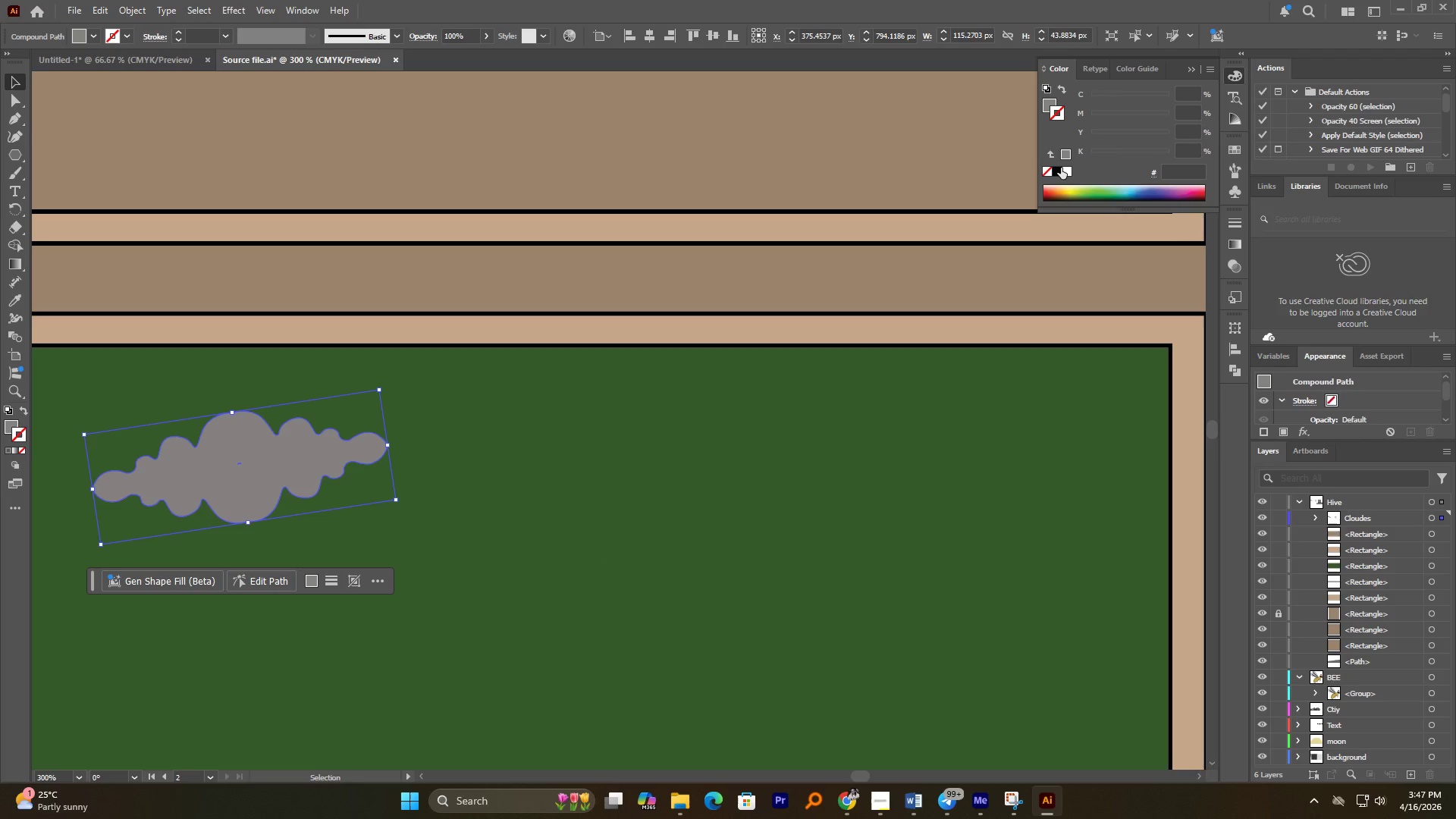 
left_click([1056, 171])
 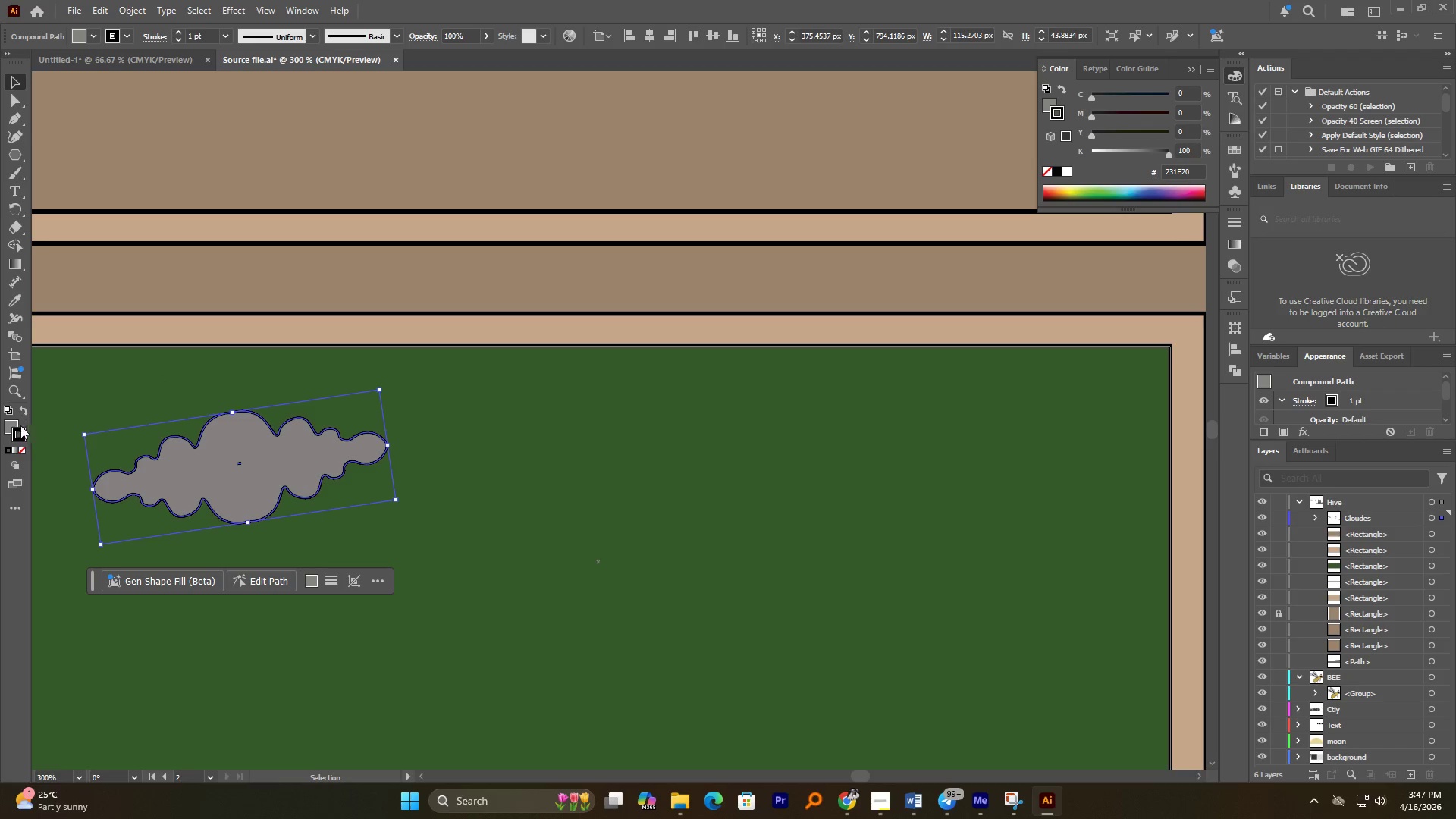 
left_click([14, 425])
 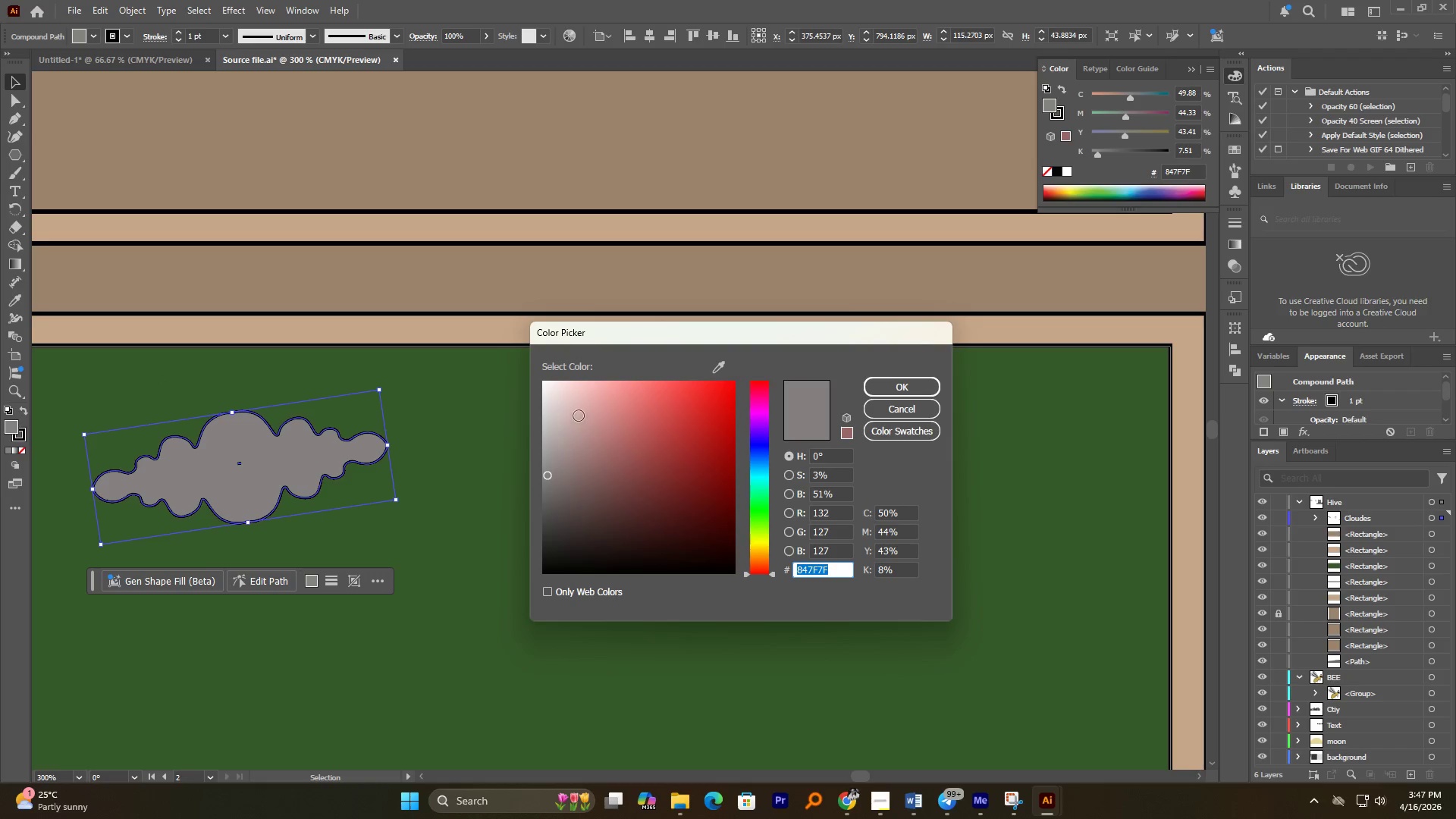 
left_click_drag(start_coordinate=[561, 411], to_coordinate=[548, 439])
 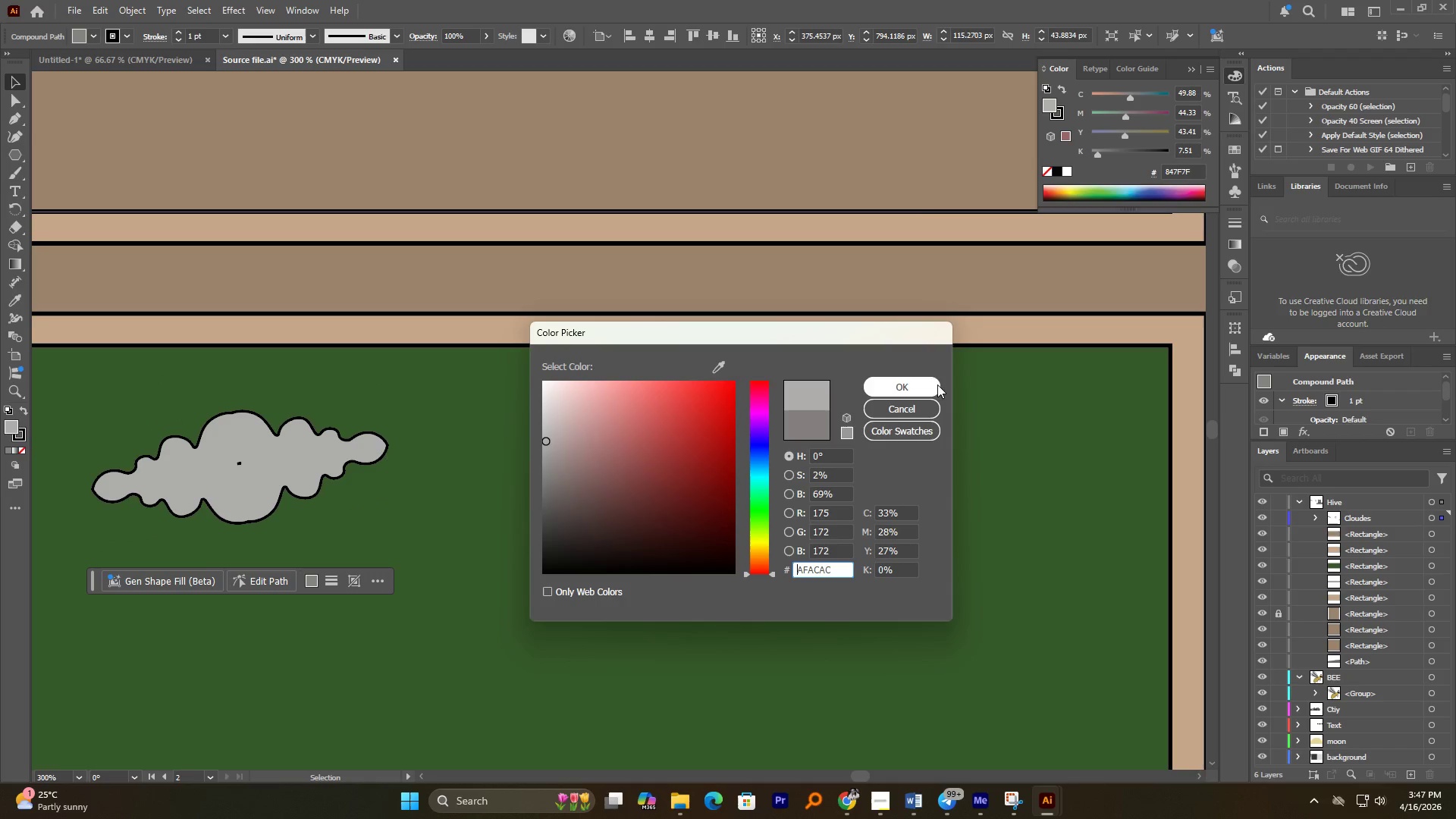 
left_click([928, 388])
 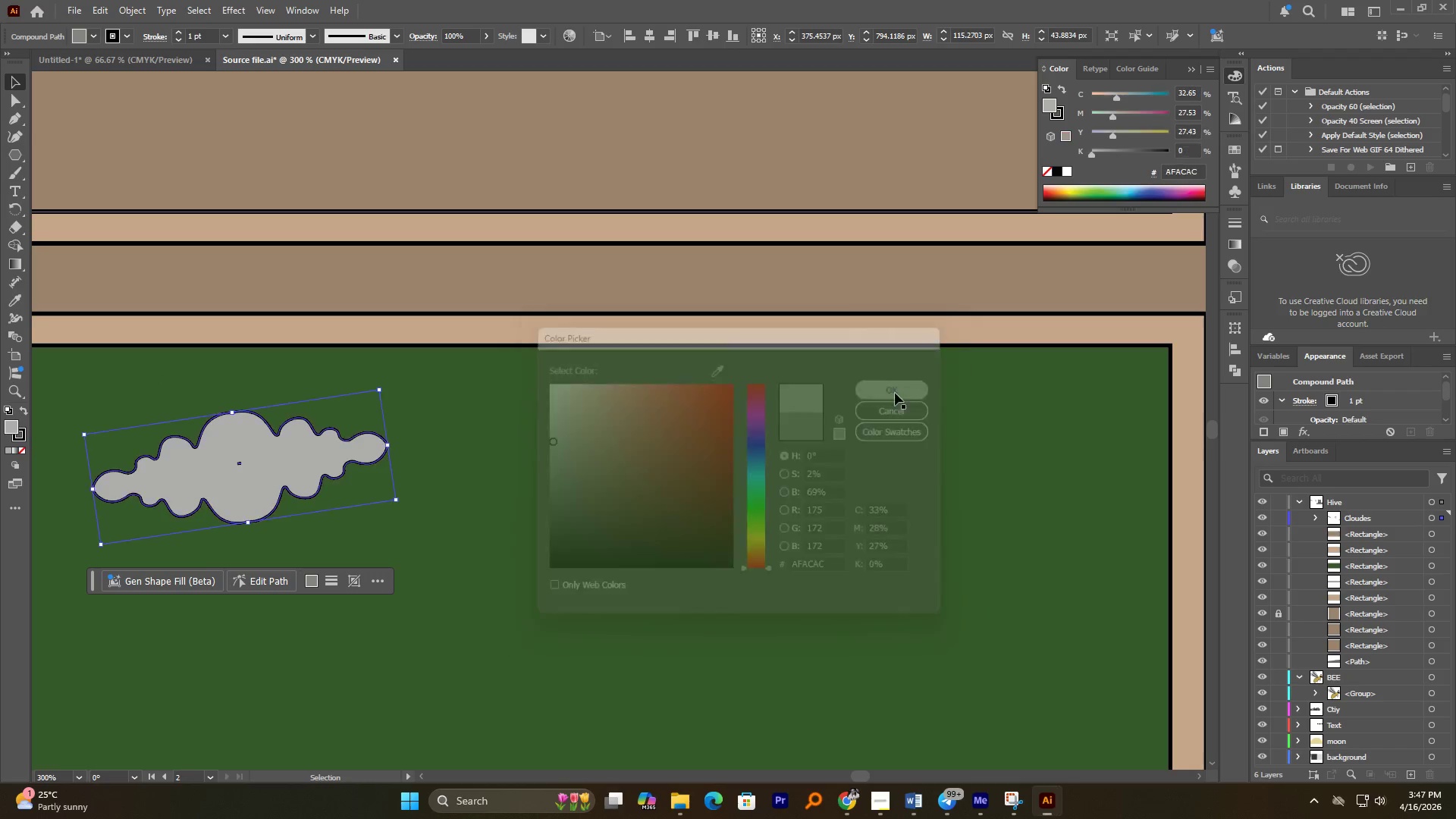 
hold_key(key=AltLeft, duration=0.67)
scroll: coordinate [730, 406], scroll_direction: down, amount: 3.0
 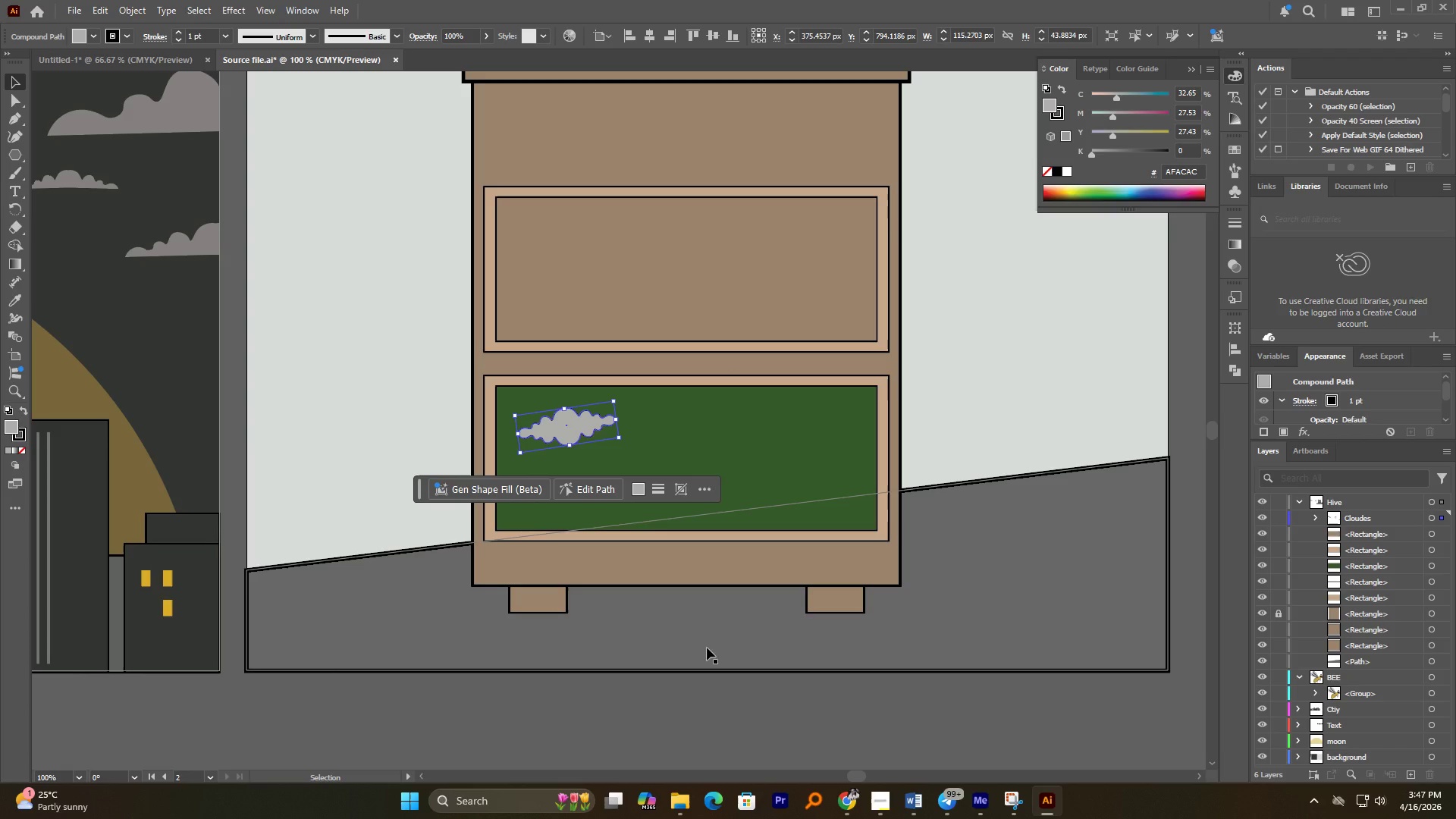 
left_click([695, 620])
 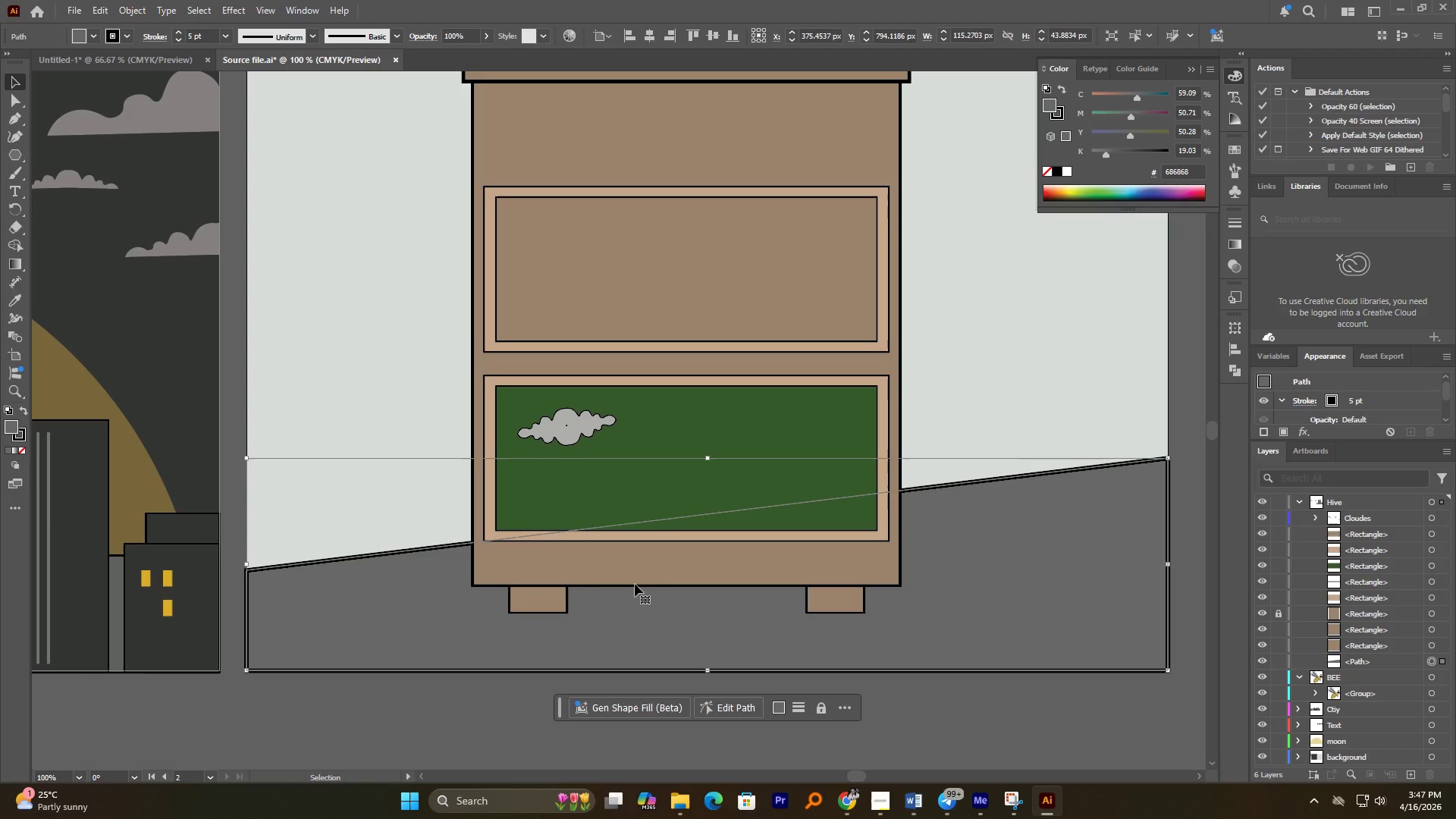 
hold_key(key=AltLeft, duration=1.25)
scroll: coordinate [593, 500], scroll_direction: up, amount: 2.0
 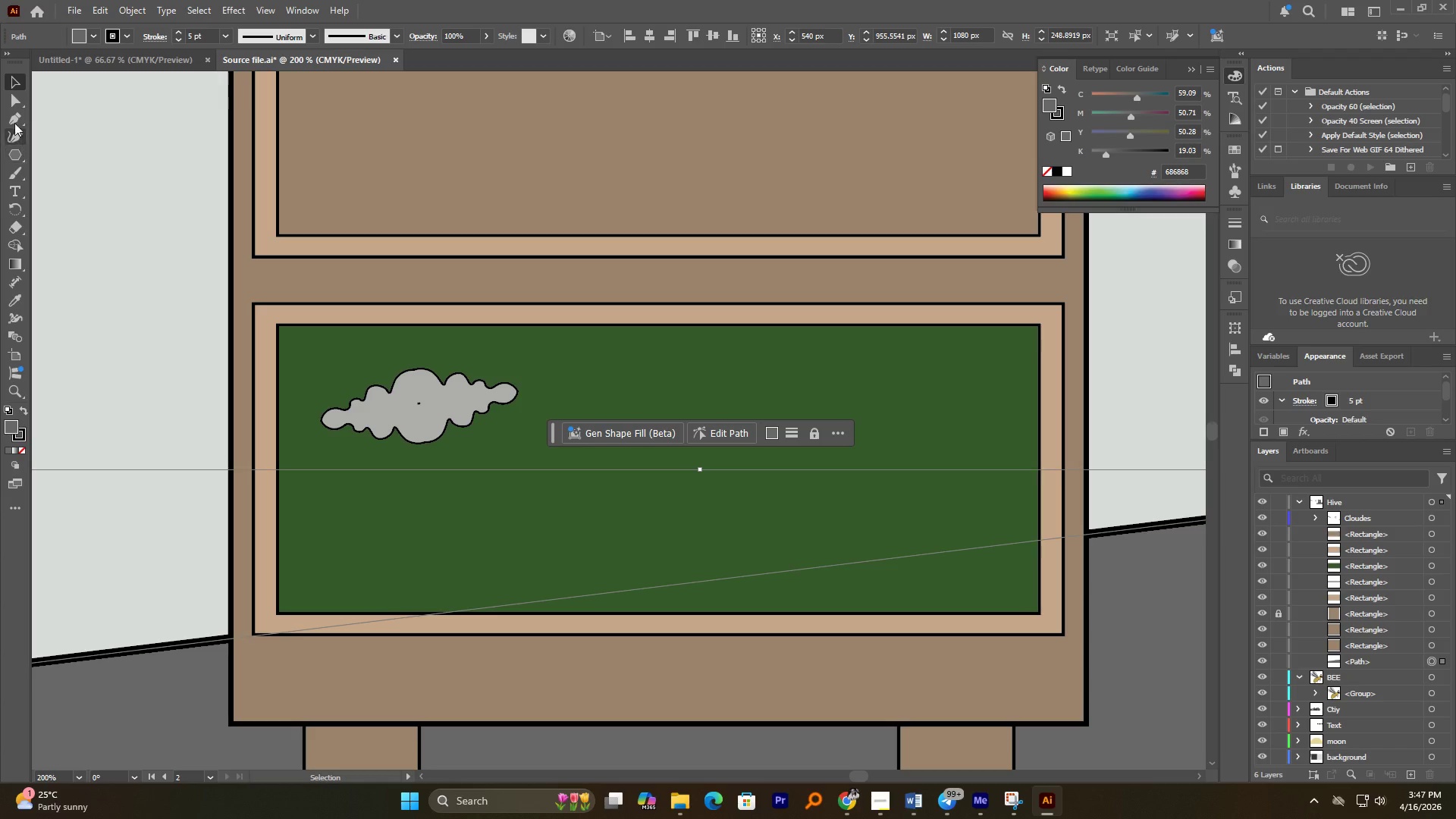 
left_click([17, 117])
 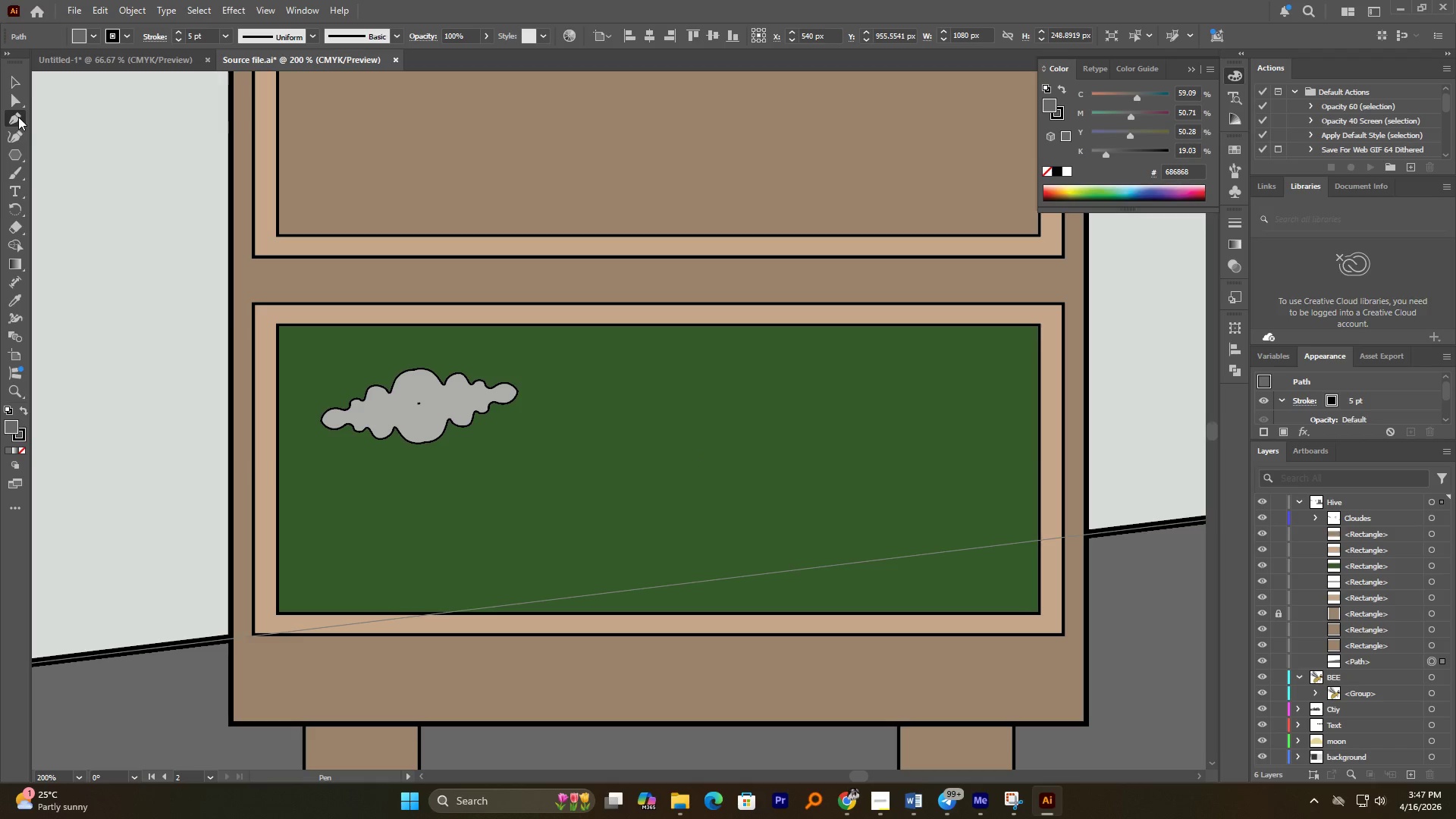 
right_click([14, 159])
 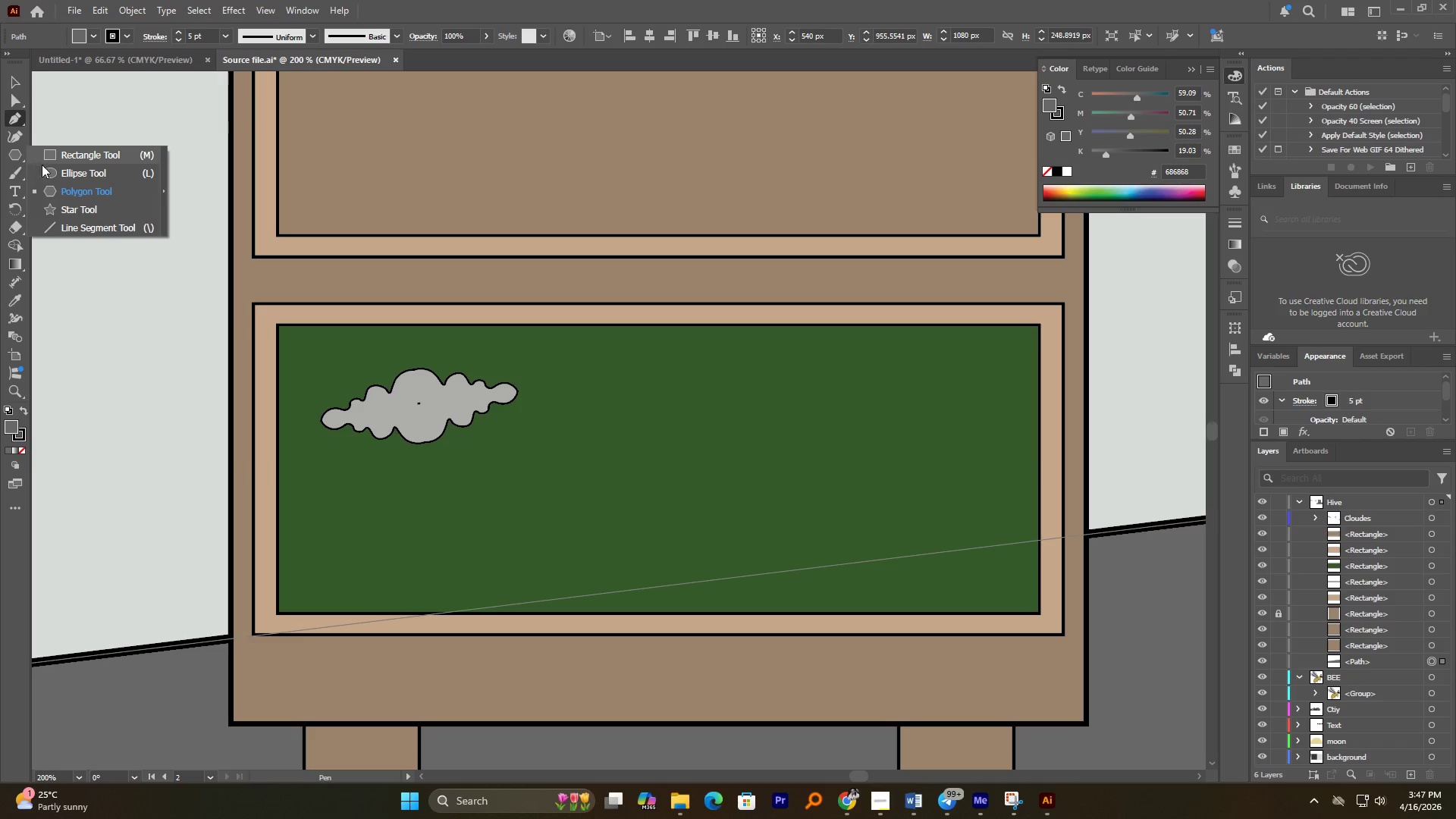 
left_click([49, 171])
 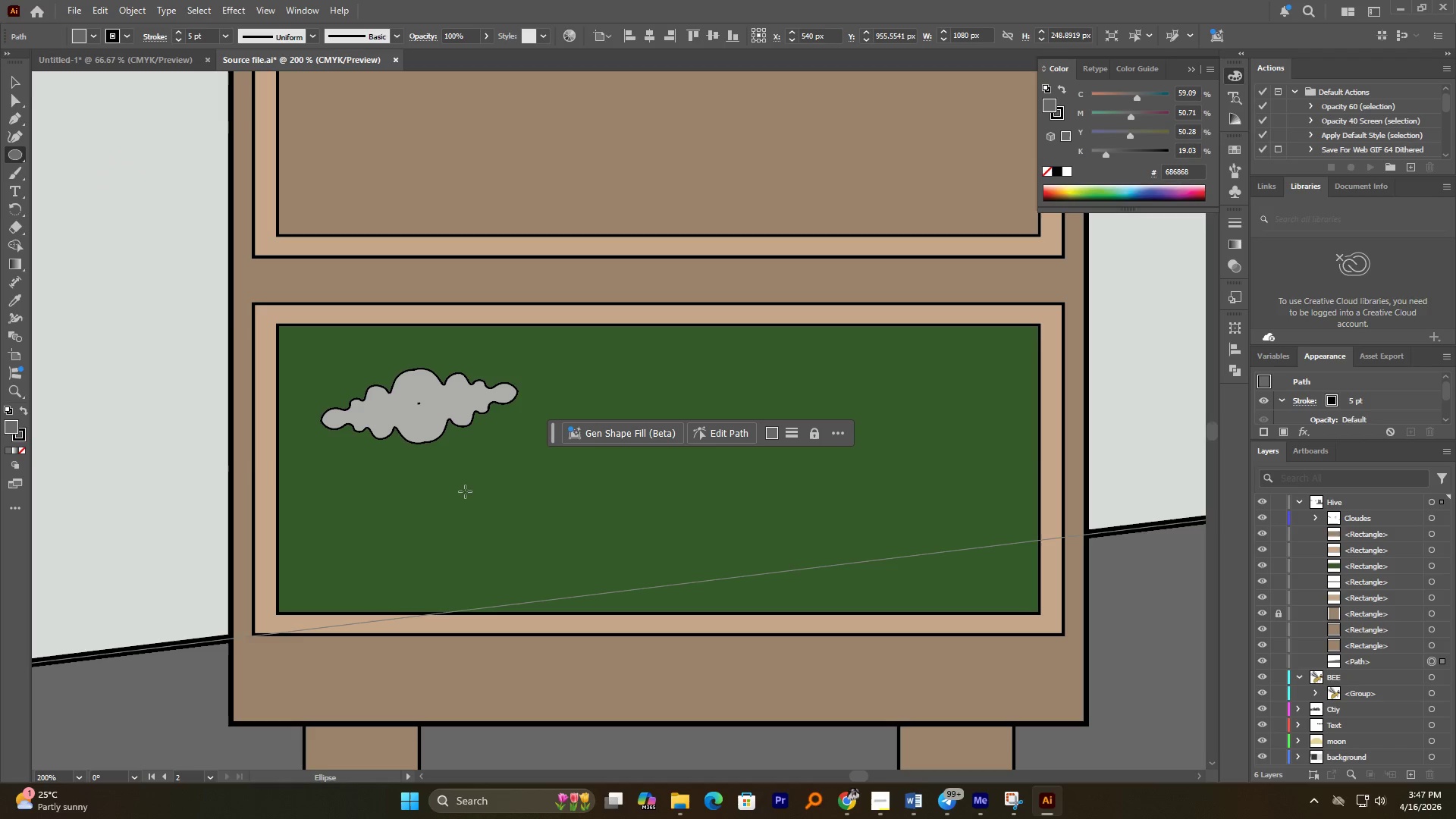 
hold_key(key=ShiftLeft, duration=0.59)
left_click_drag(start_coordinate=[463, 467], to_coordinate=[679, 533])
 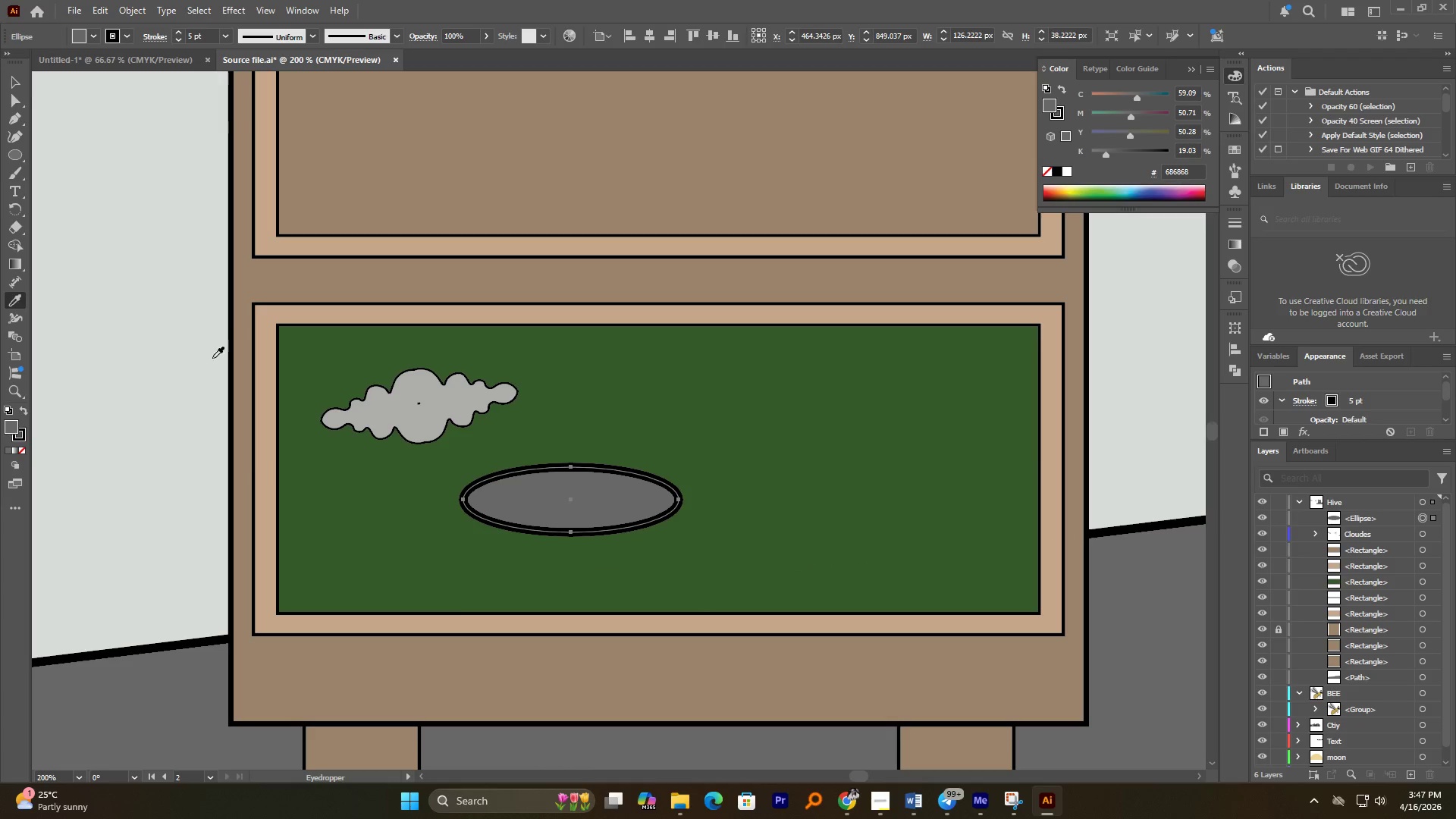 
left_click([438, 410])
 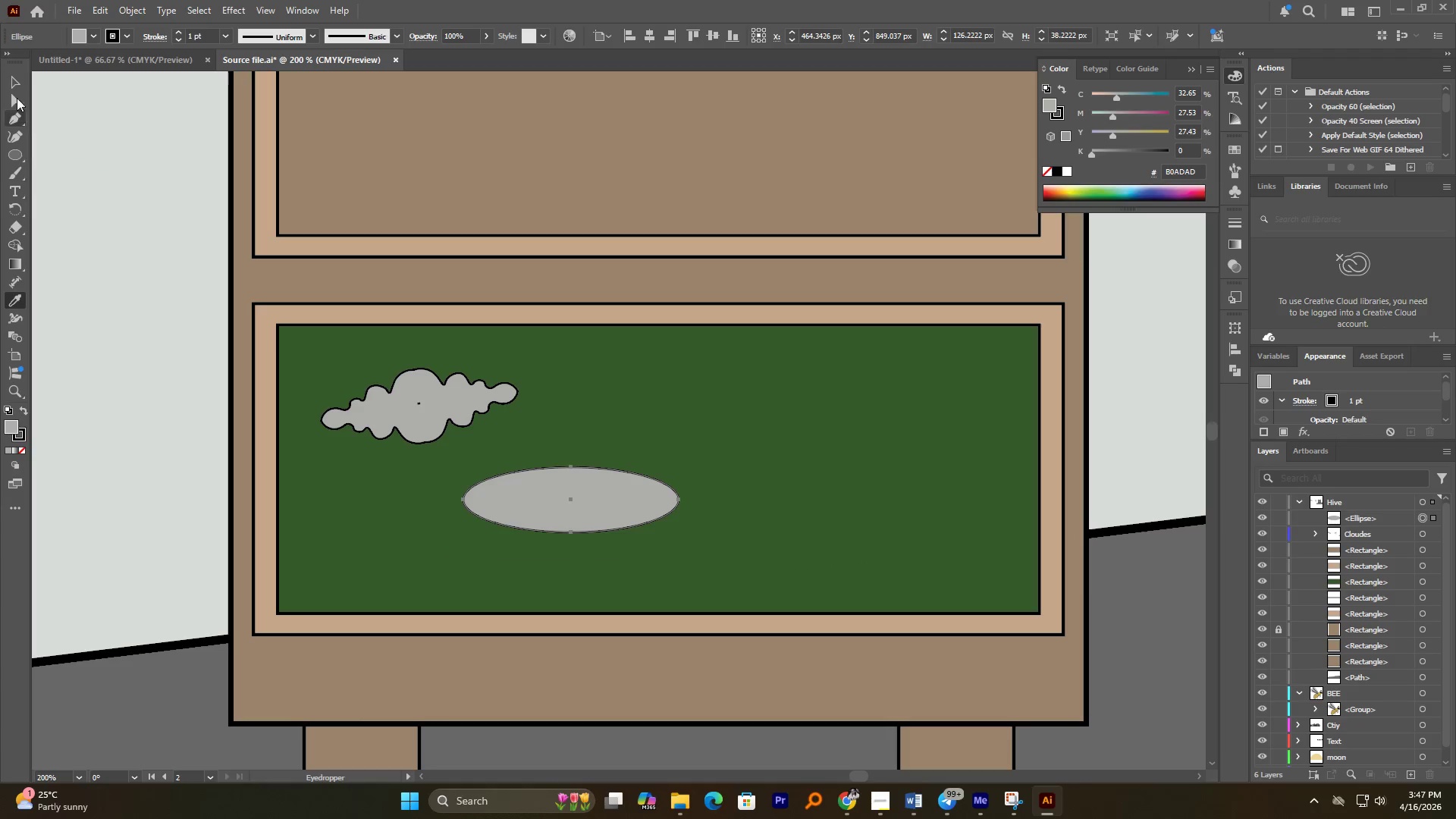 
left_click([13, 81])
 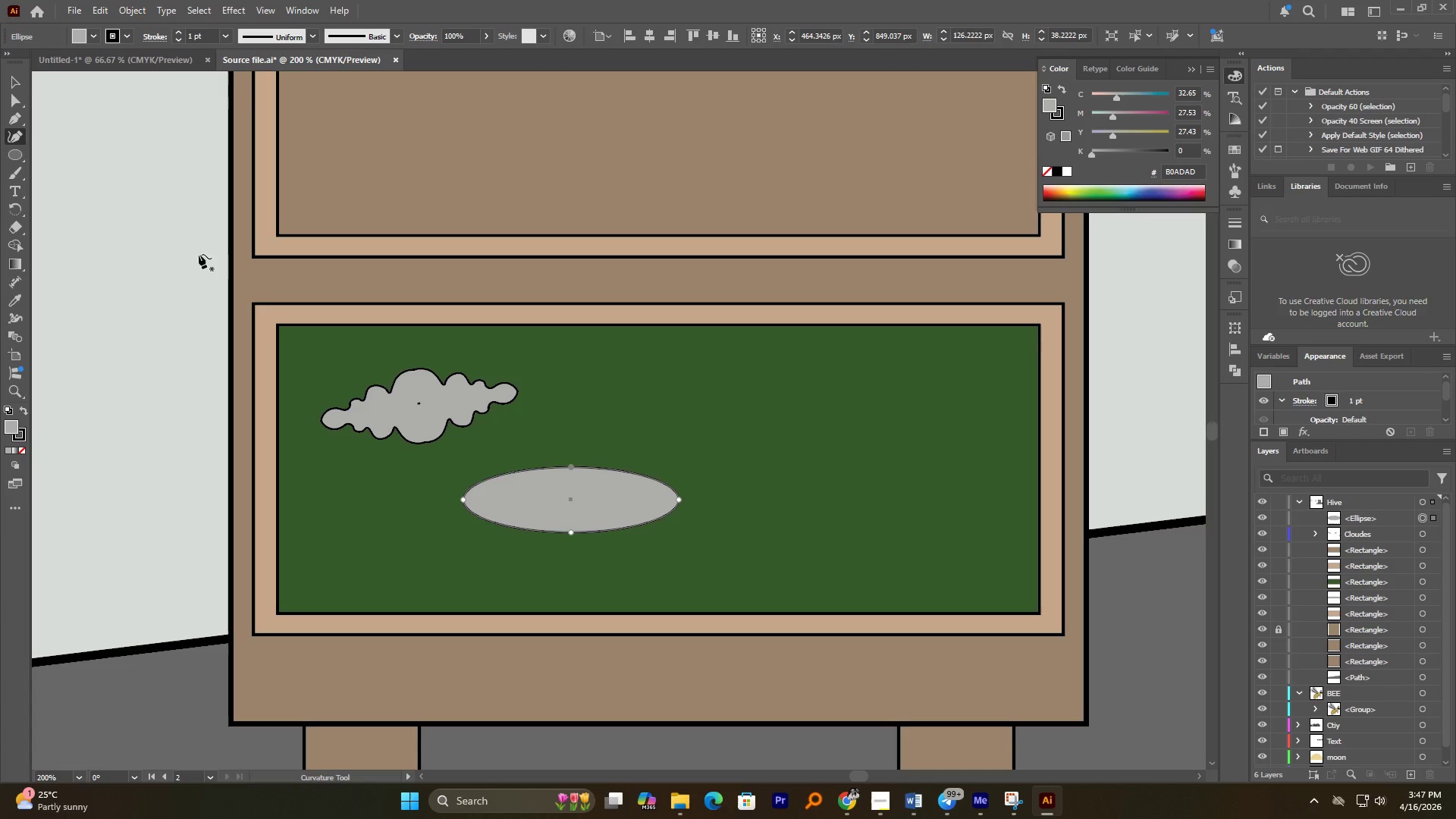 
hold_key(key=AltLeft, duration=0.89)
scroll: coordinate [557, 510], scroll_direction: up, amount: 3.0
 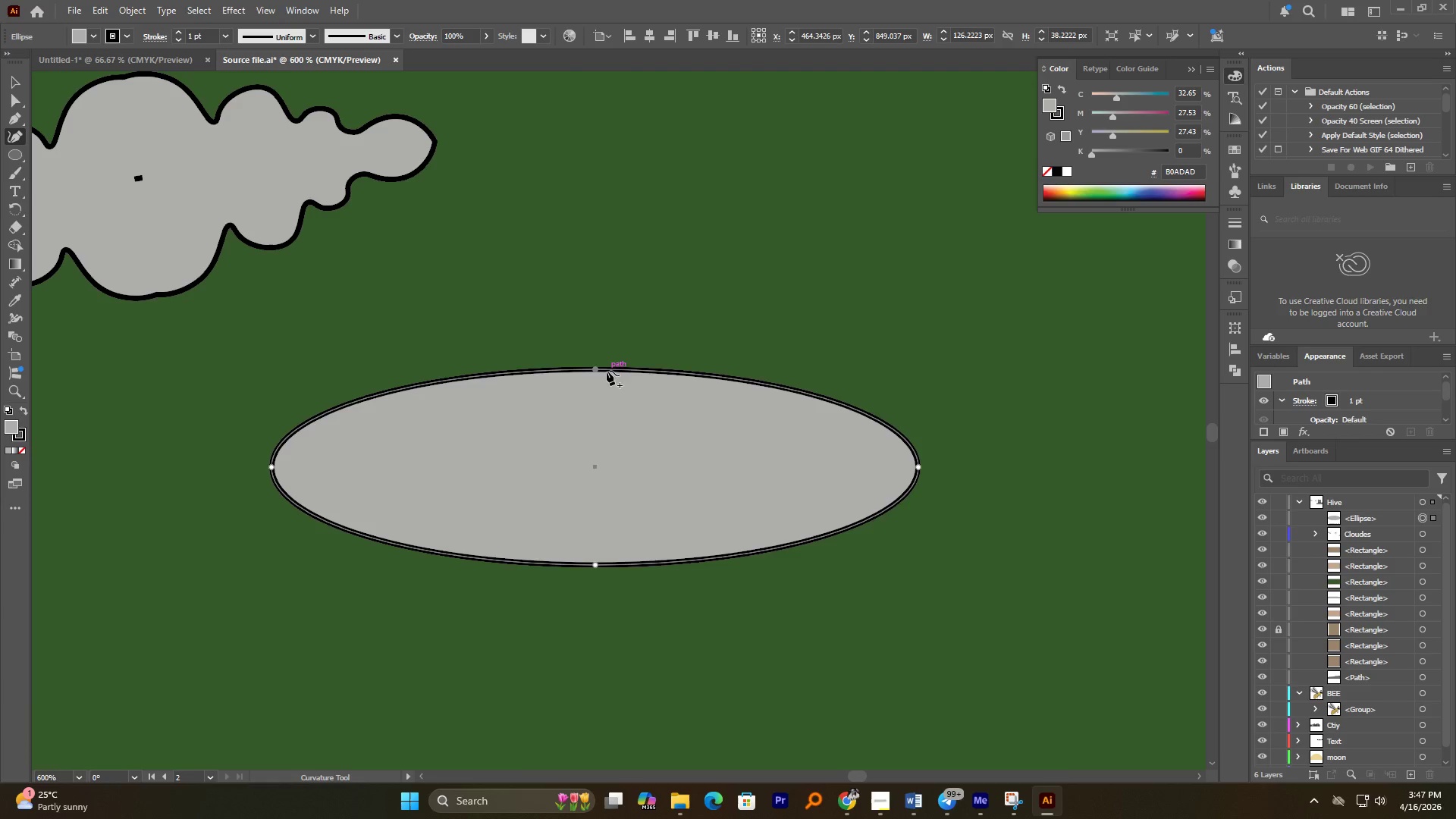 
left_click_drag(start_coordinate=[595, 369], to_coordinate=[594, 476])
 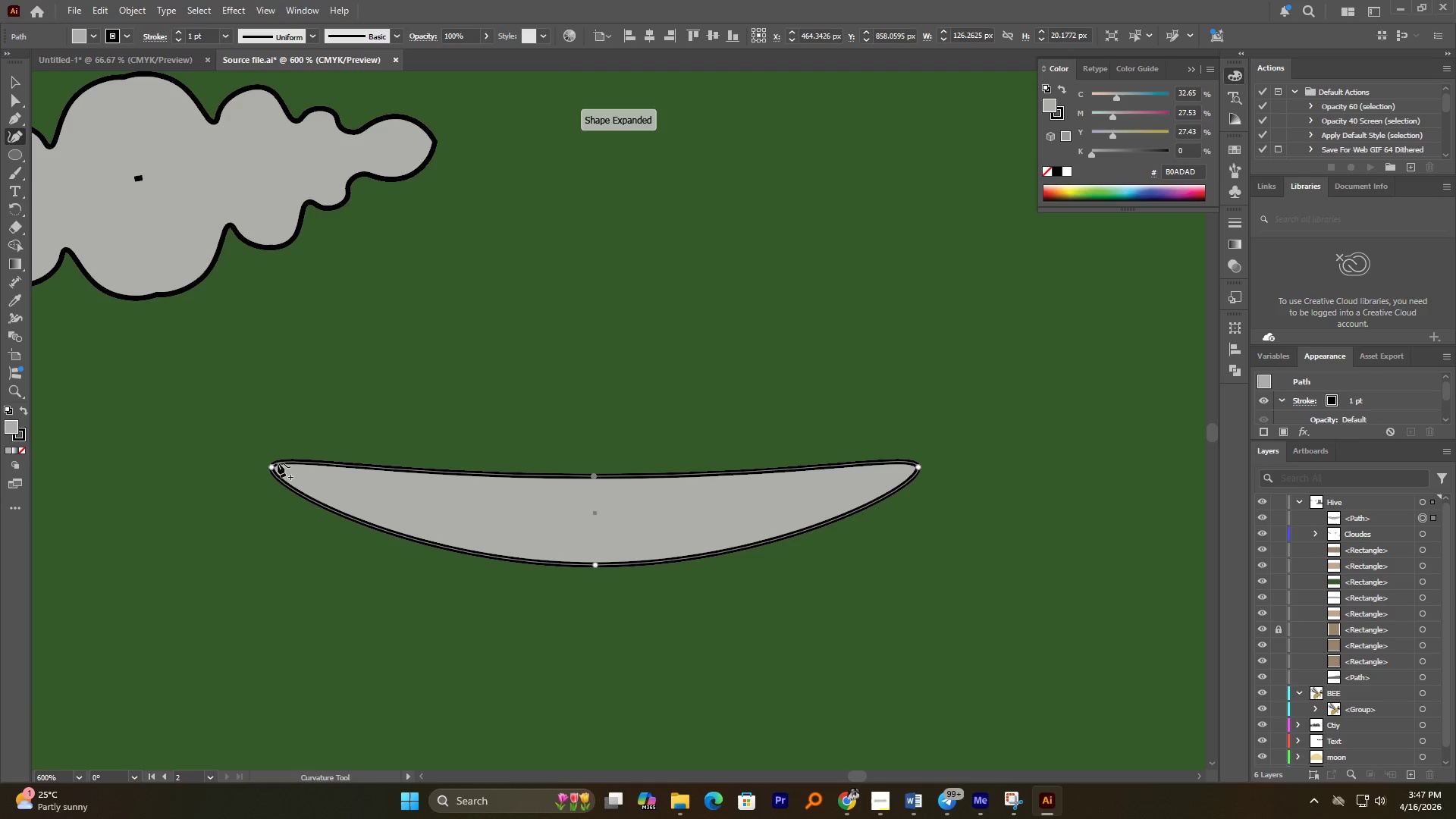 
left_click_drag(start_coordinate=[273, 466], to_coordinate=[284, 384])
 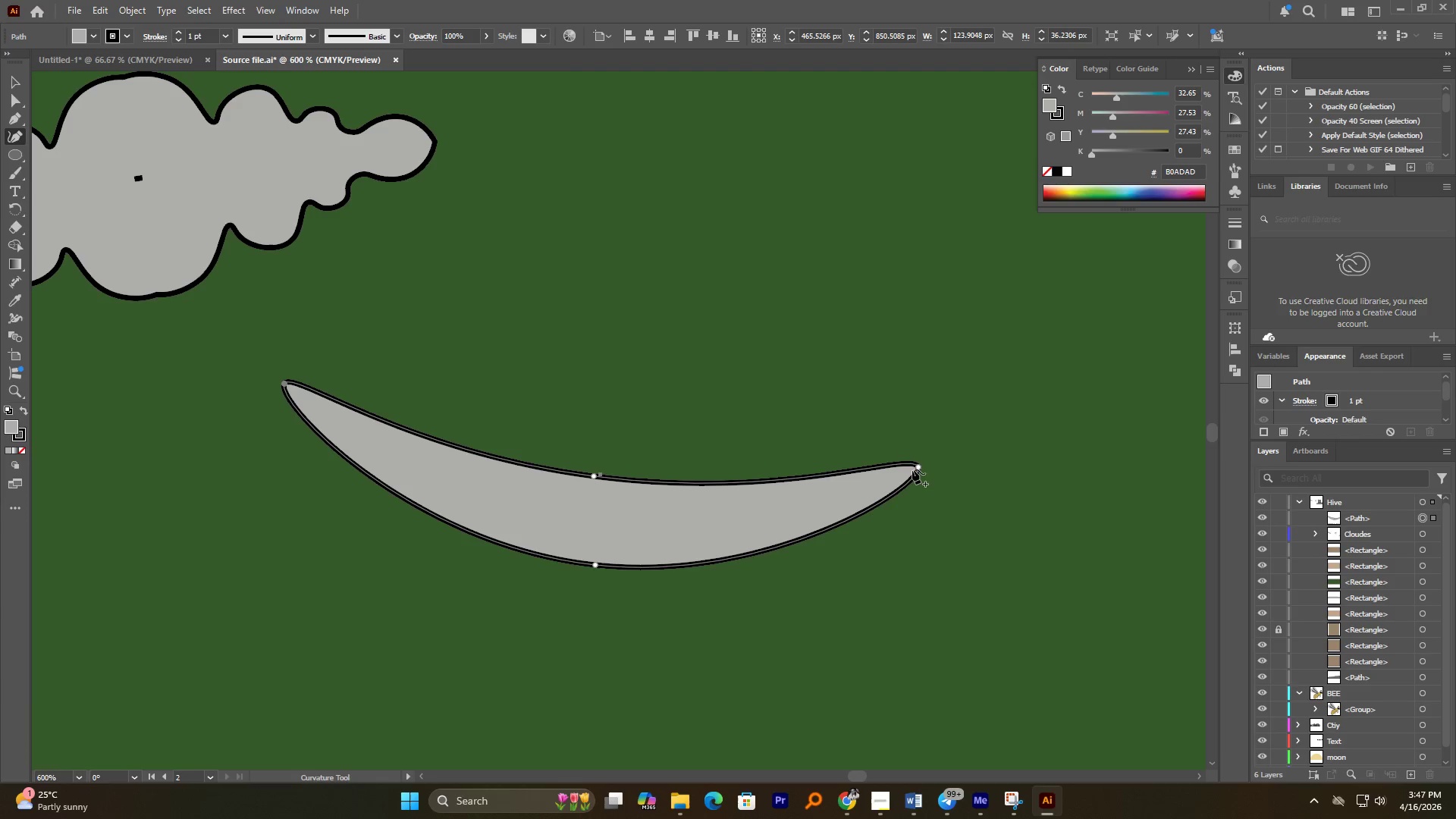 
left_click_drag(start_coordinate=[914, 466], to_coordinate=[909, 387])
 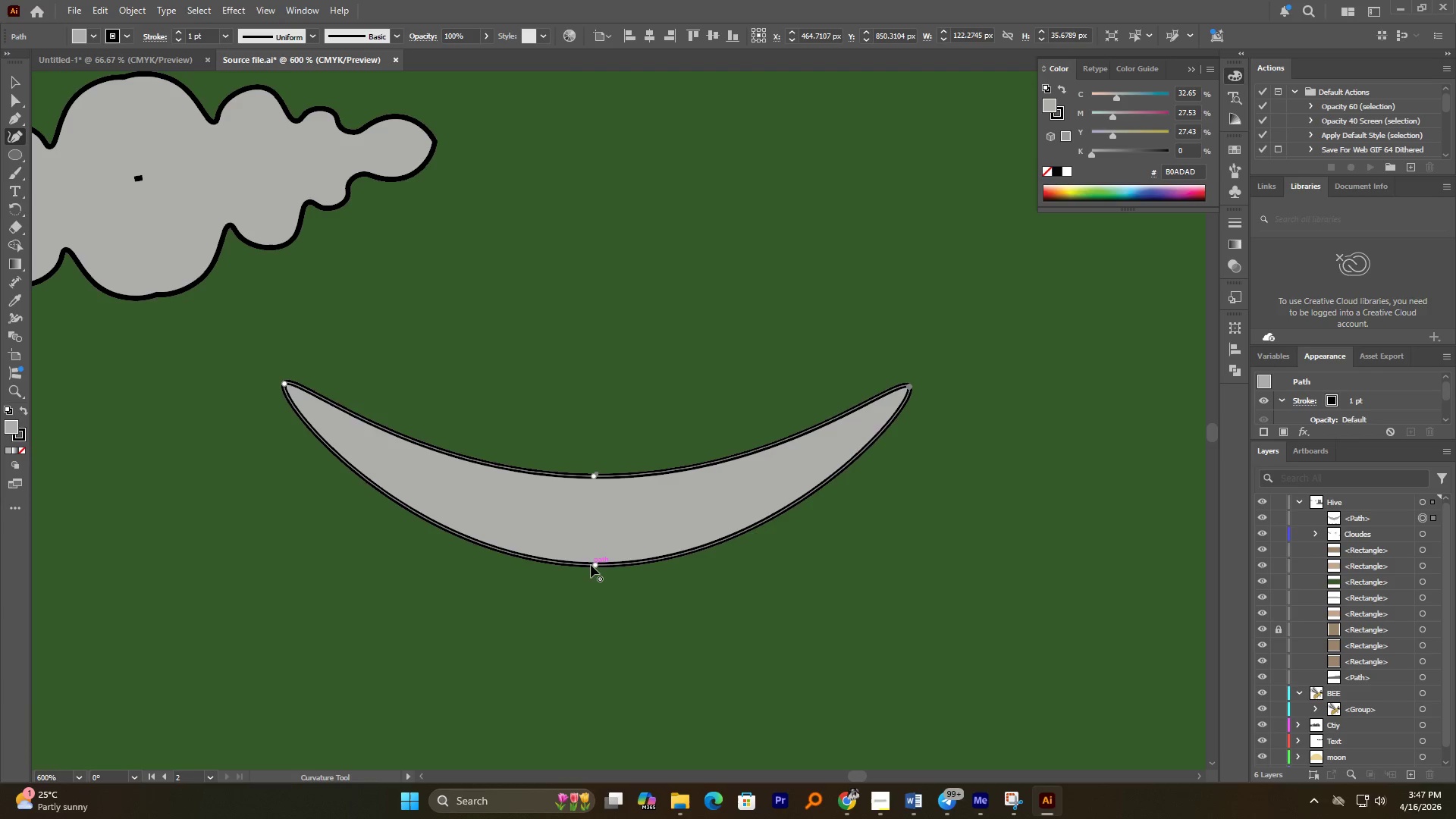 
left_click_drag(start_coordinate=[591, 565], to_coordinate=[593, 611])
 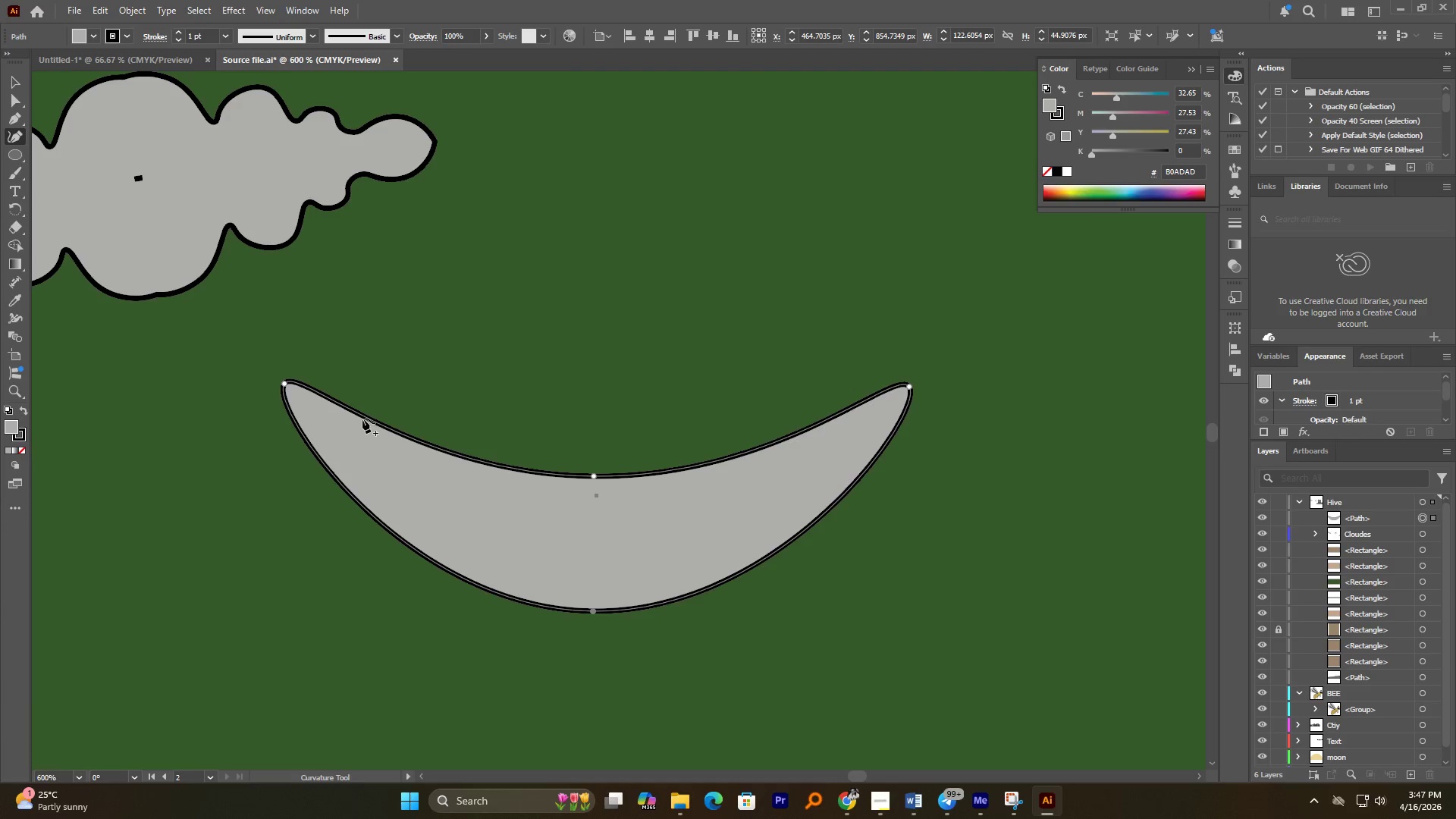 
left_click([356, 414])
 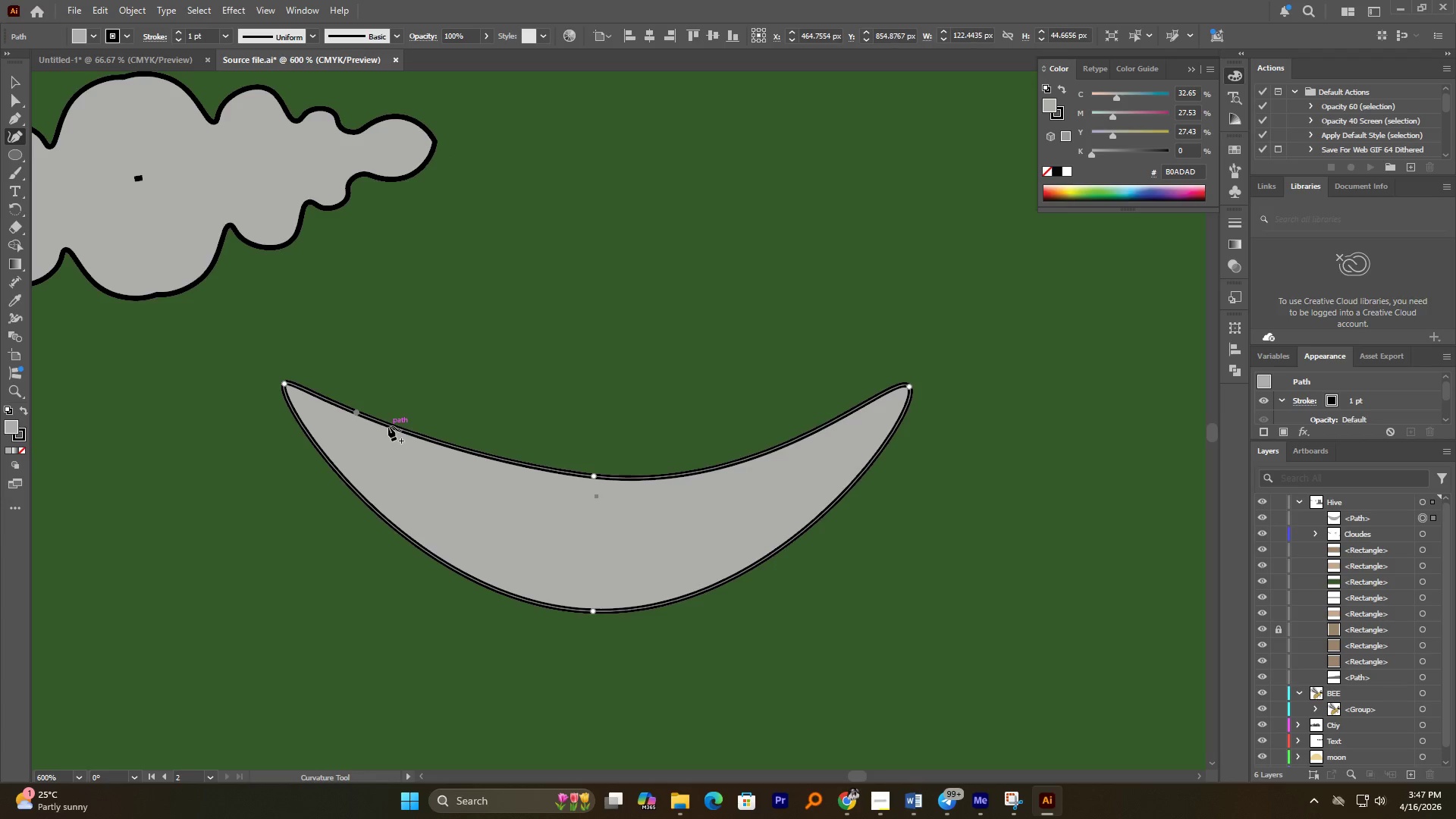 
left_click_drag(start_coordinate=[389, 425], to_coordinate=[391, 420])
 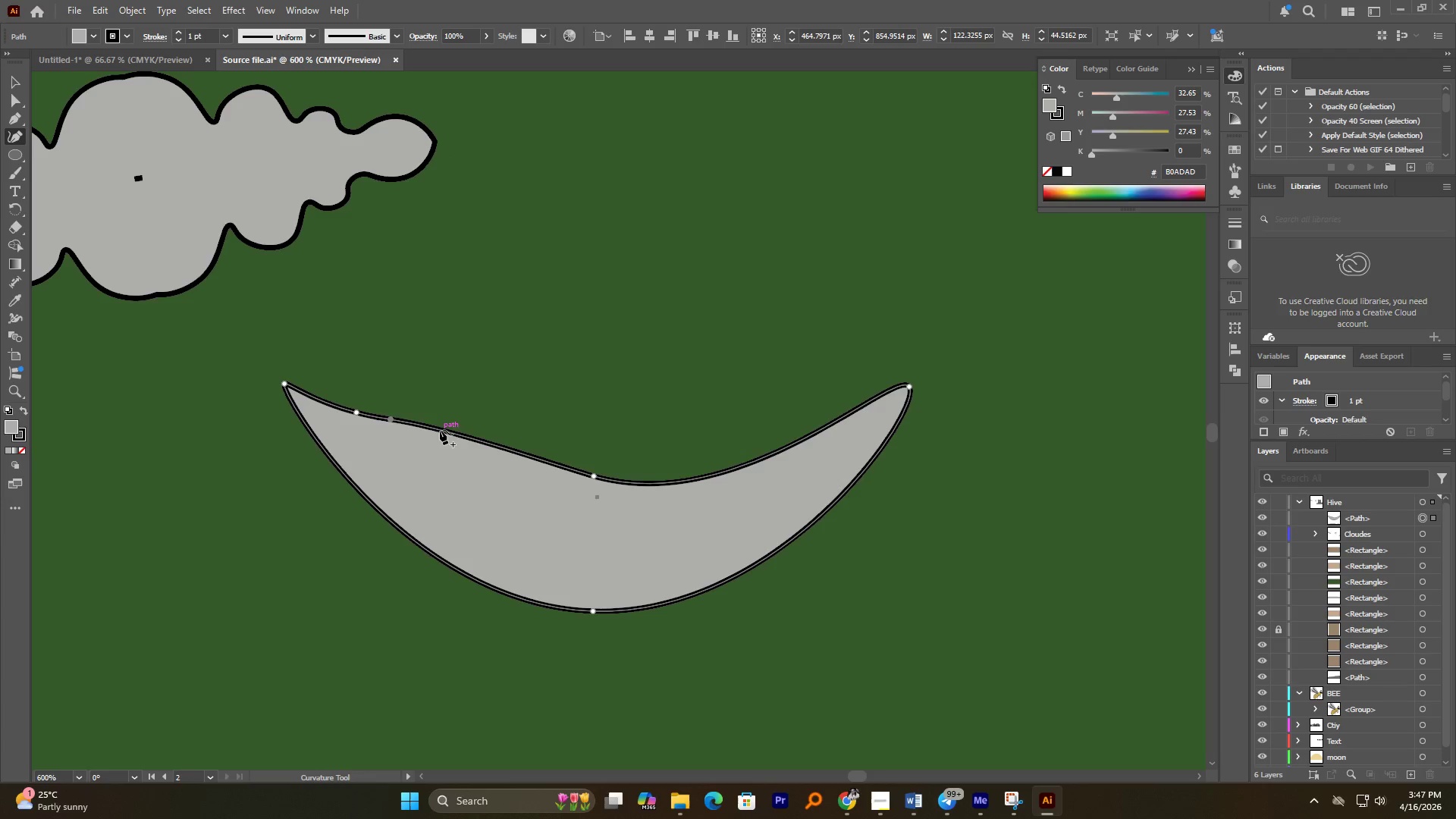 
left_click_drag(start_coordinate=[440, 430], to_coordinate=[430, 446])
 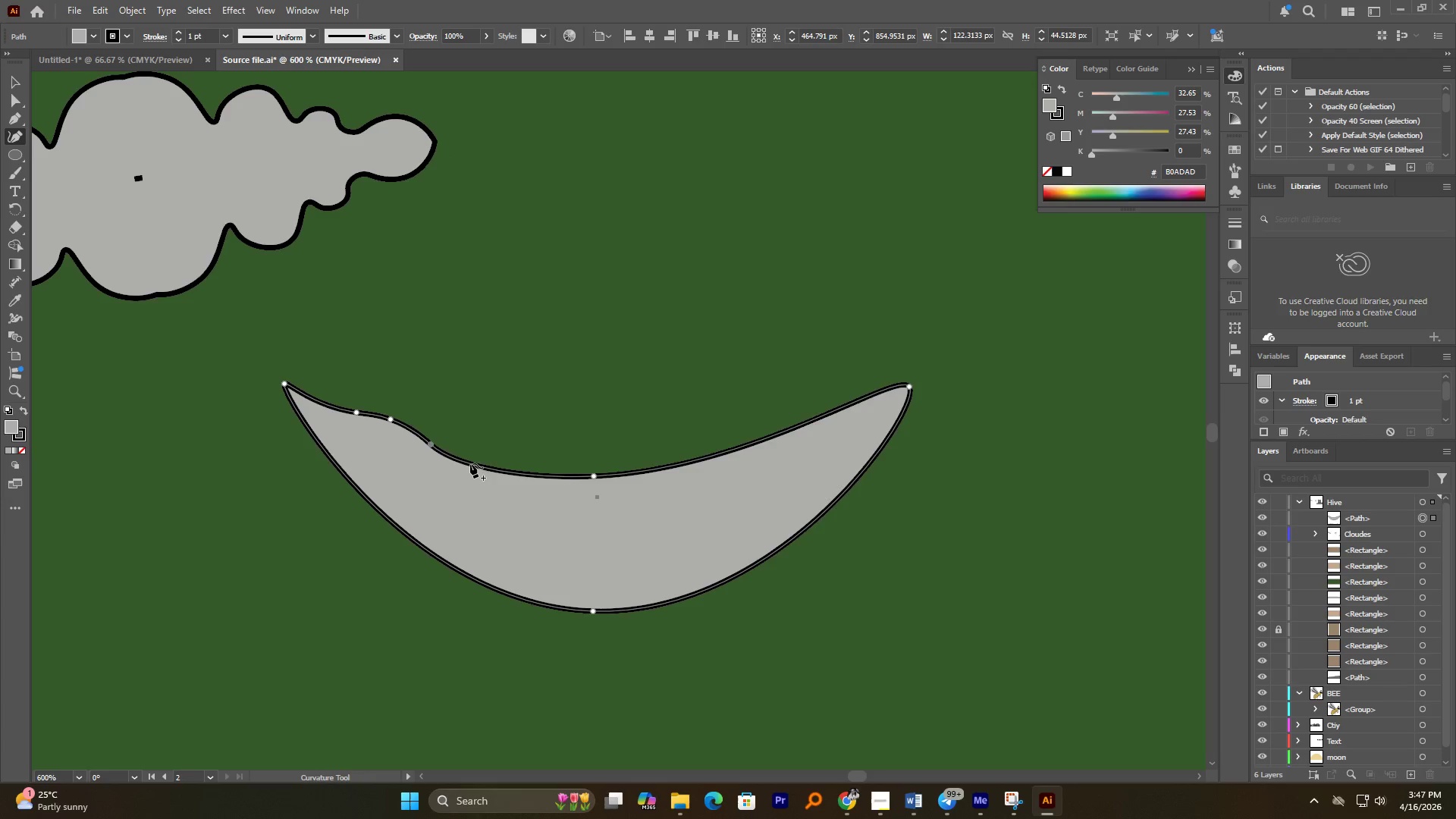 
left_click_drag(start_coordinate=[470, 464], to_coordinate=[475, 455])
 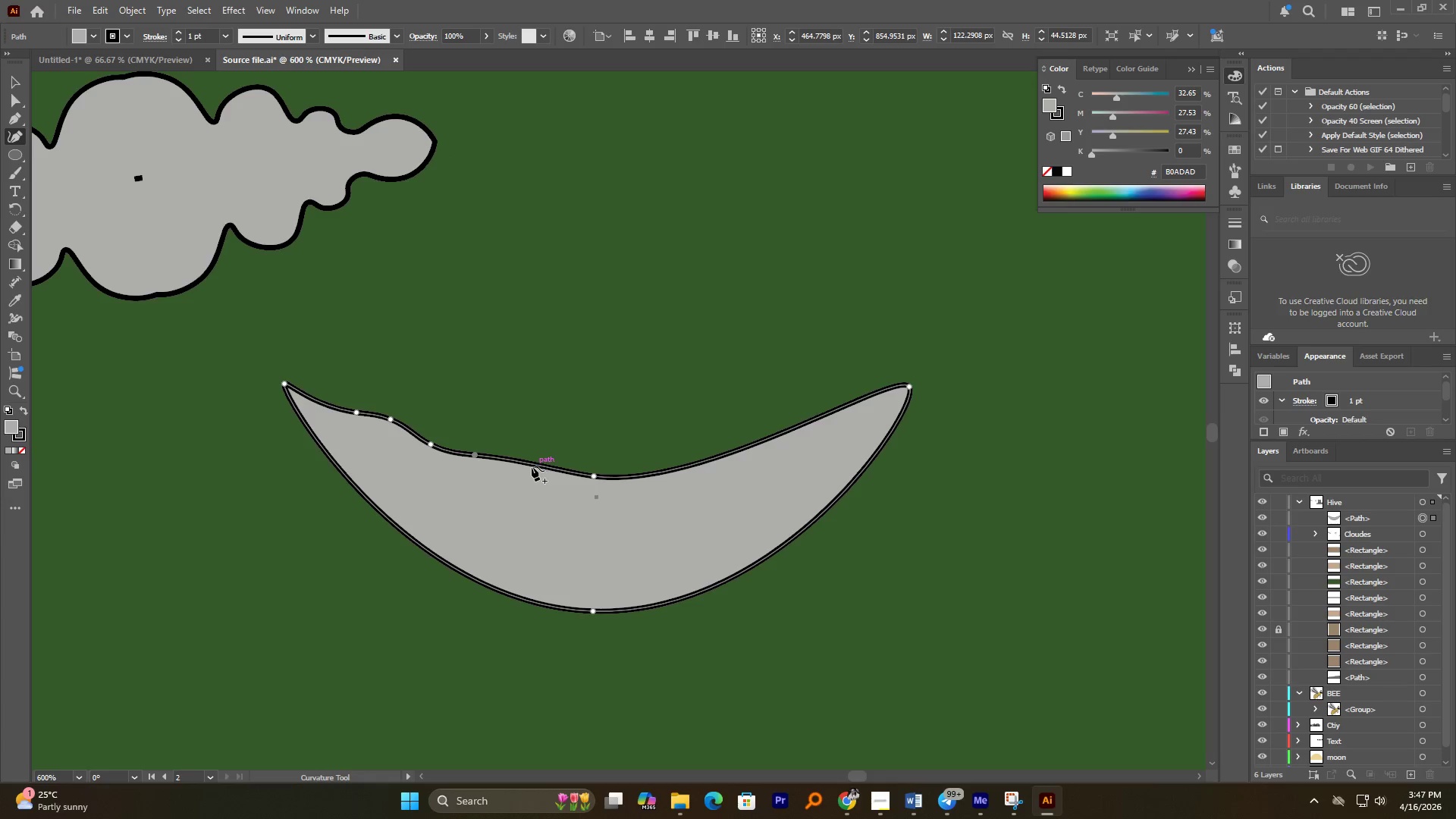 
left_click_drag(start_coordinate=[530, 466], to_coordinate=[526, 490])
 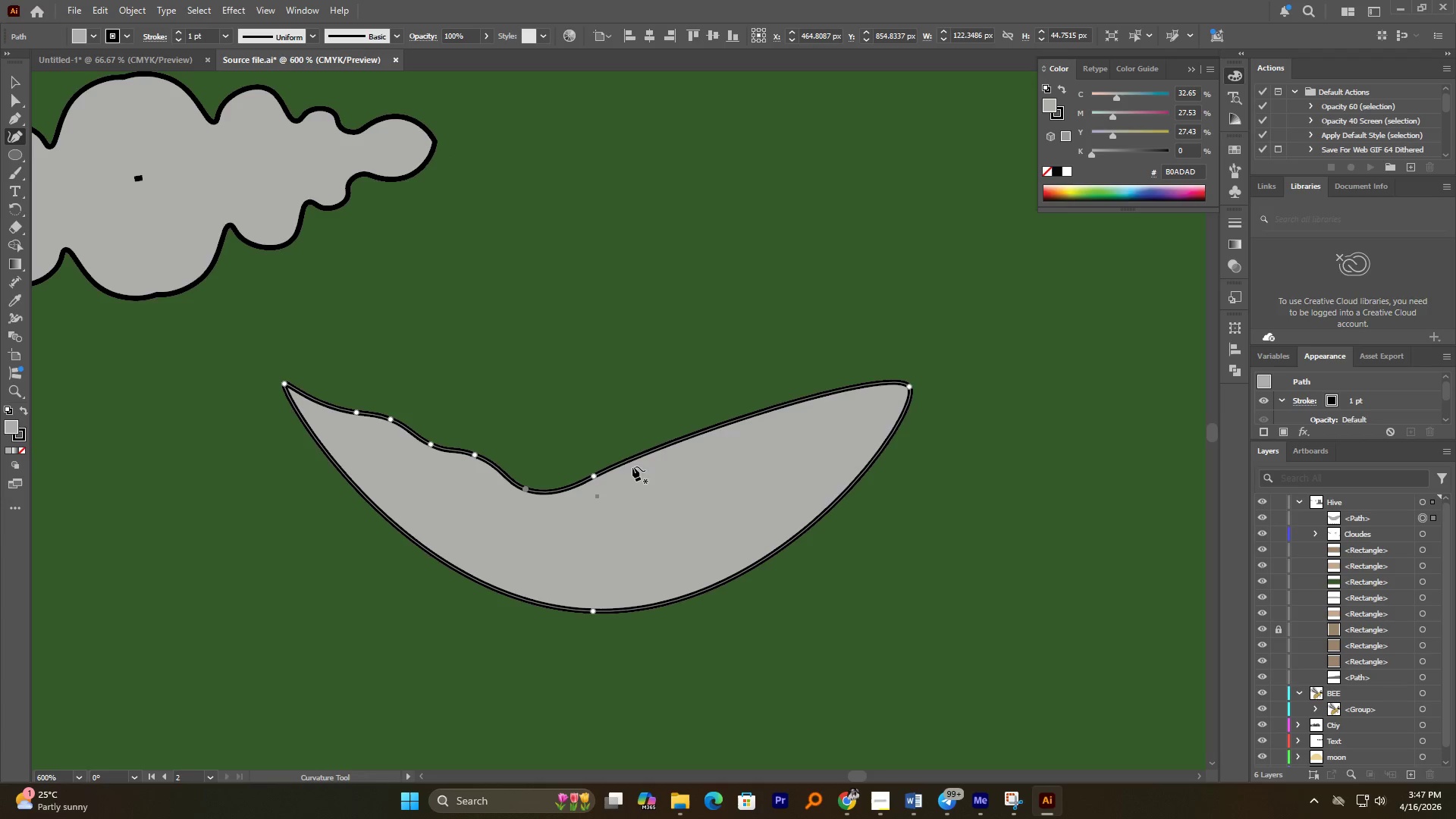 
left_click_drag(start_coordinate=[623, 462], to_coordinate=[625, 489])
 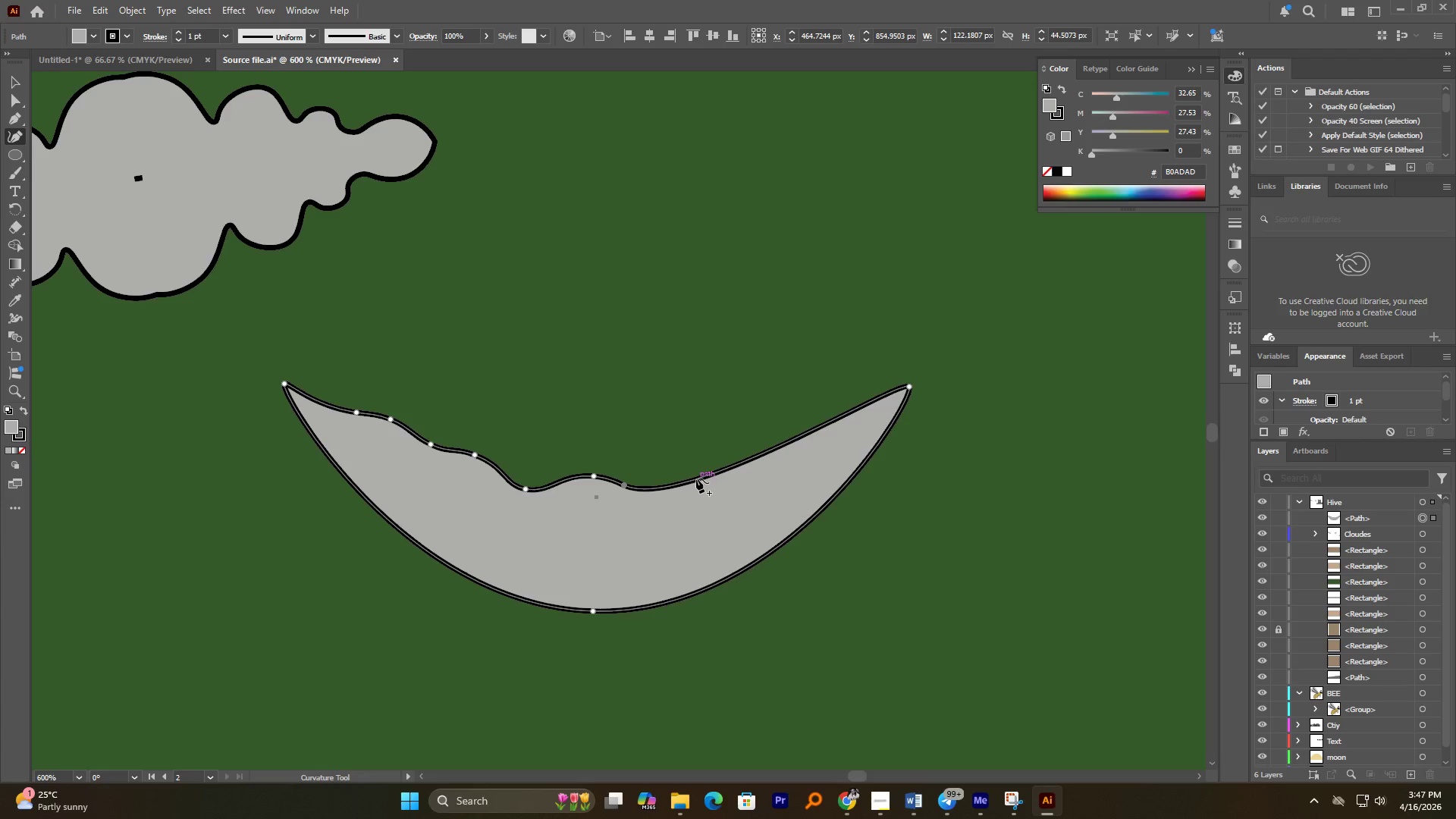 
left_click_drag(start_coordinate=[697, 478], to_coordinate=[661, 475])
 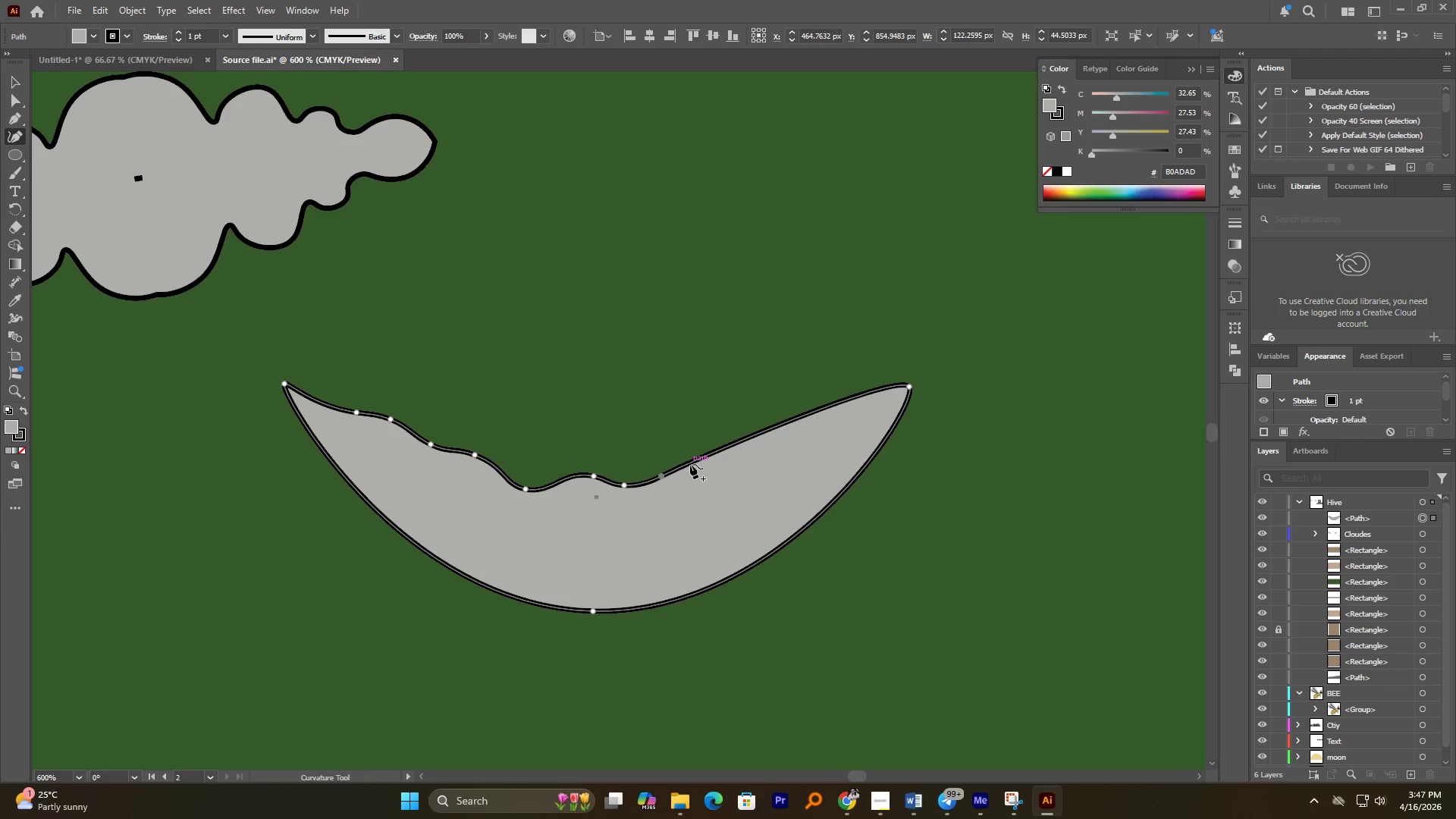 
left_click_drag(start_coordinate=[690, 464], to_coordinate=[689, 488])
 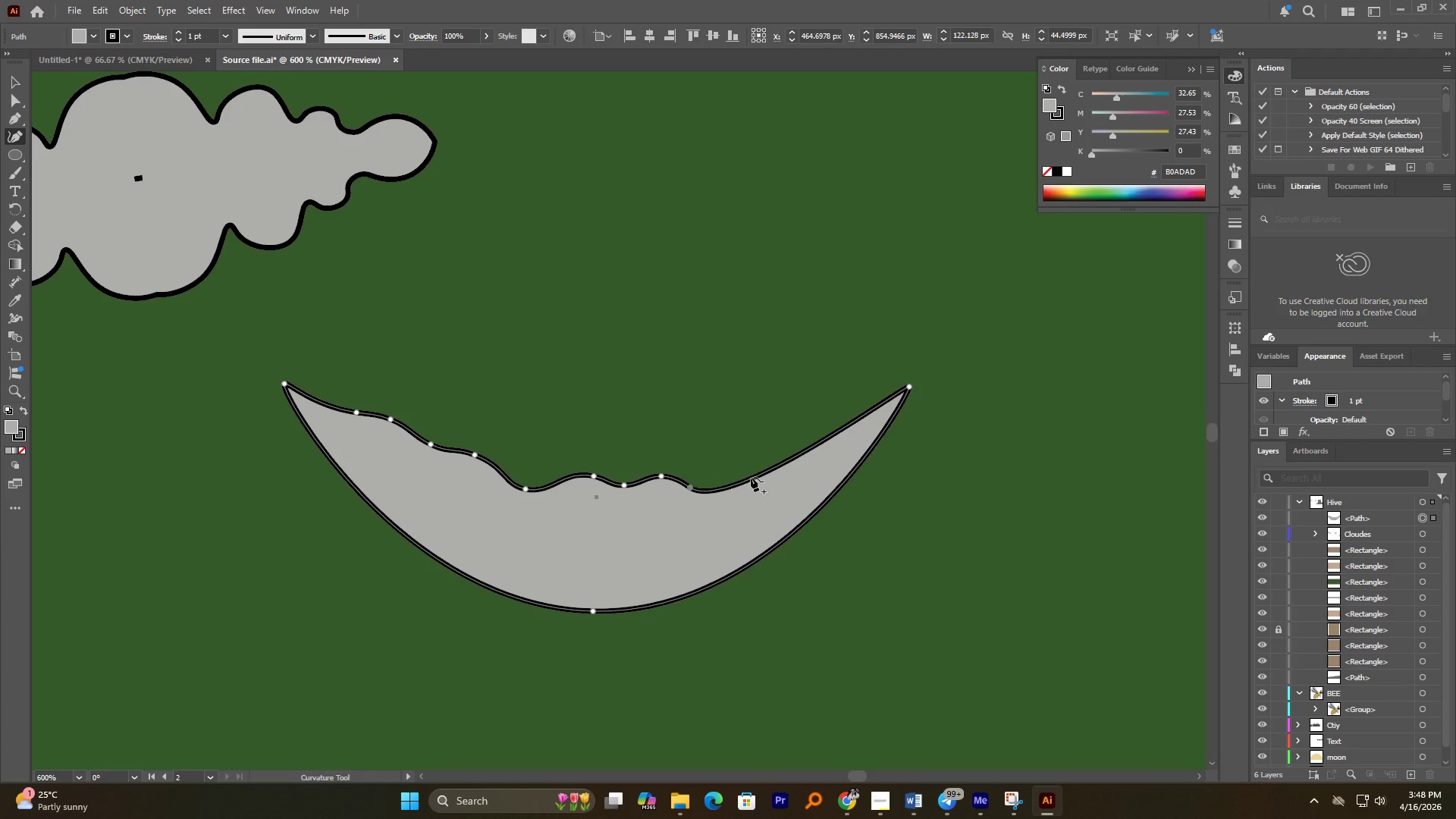 
left_click_drag(start_coordinate=[751, 476], to_coordinate=[736, 453])
 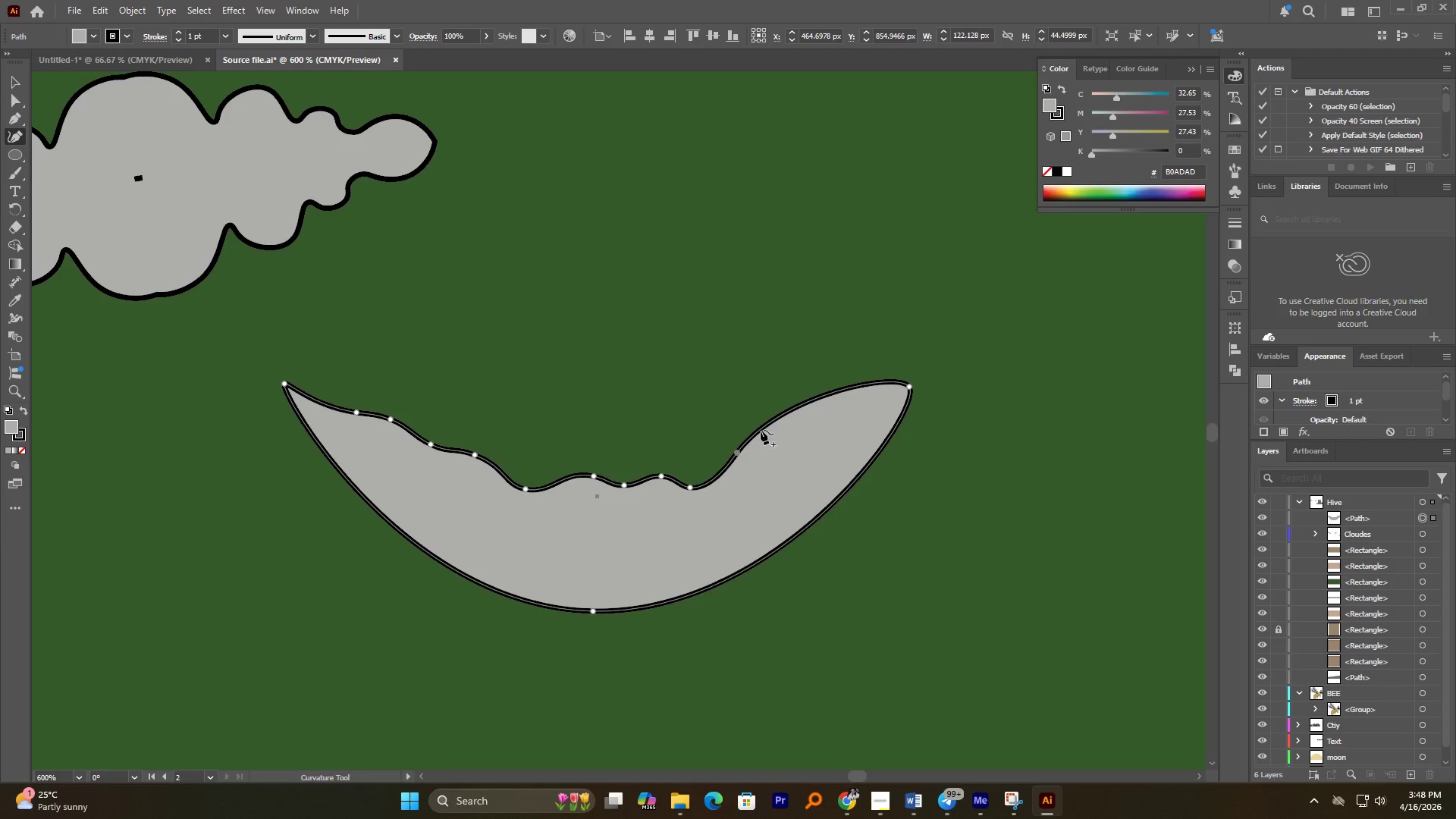 
left_click_drag(start_coordinate=[761, 429], to_coordinate=[764, 462])
 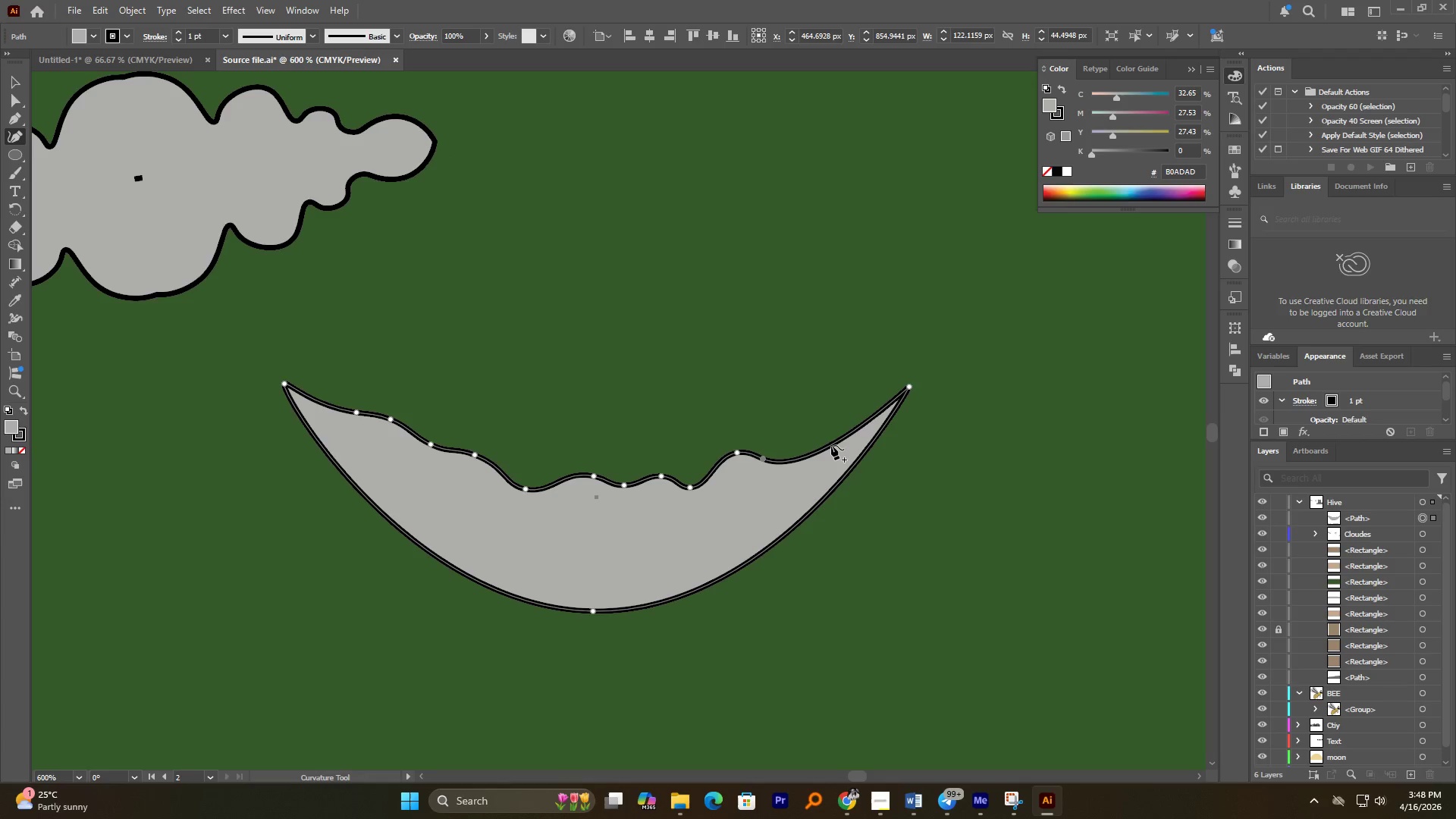 
left_click_drag(start_coordinate=[829, 444], to_coordinate=[824, 434])
 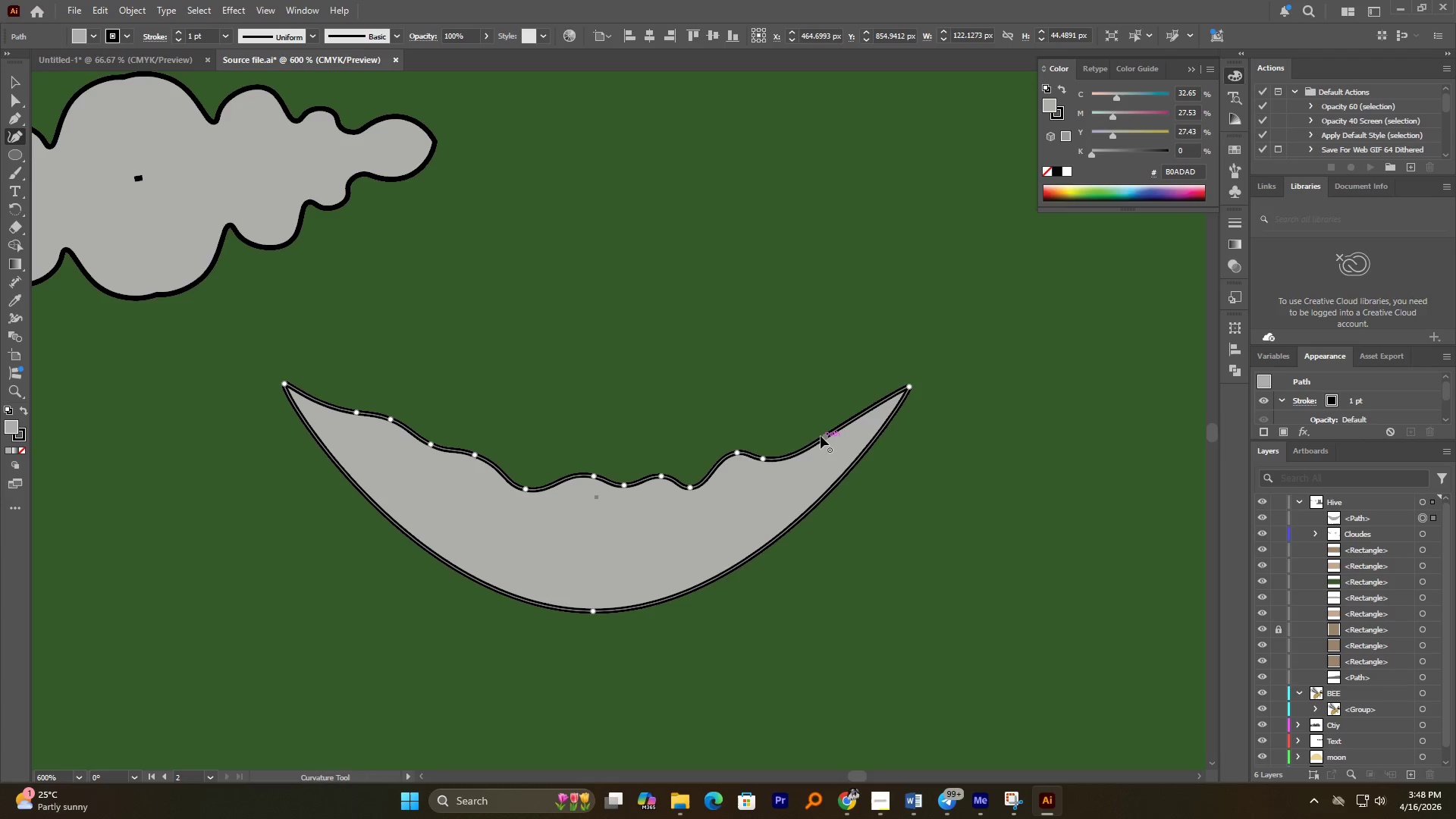 
left_click_drag(start_coordinate=[824, 435], to_coordinate=[792, 449])
 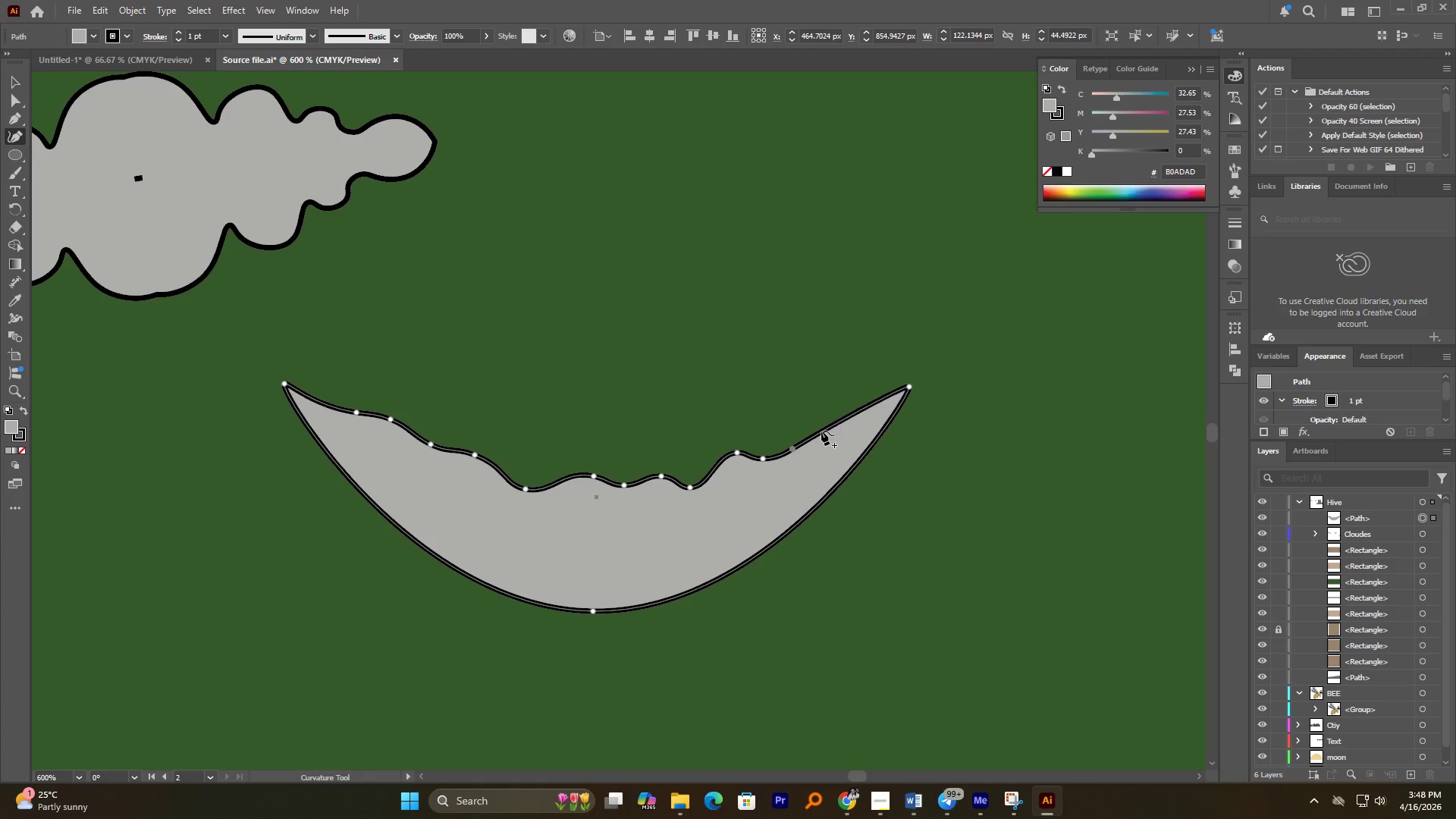 
left_click_drag(start_coordinate=[821, 431], to_coordinate=[821, 450])
 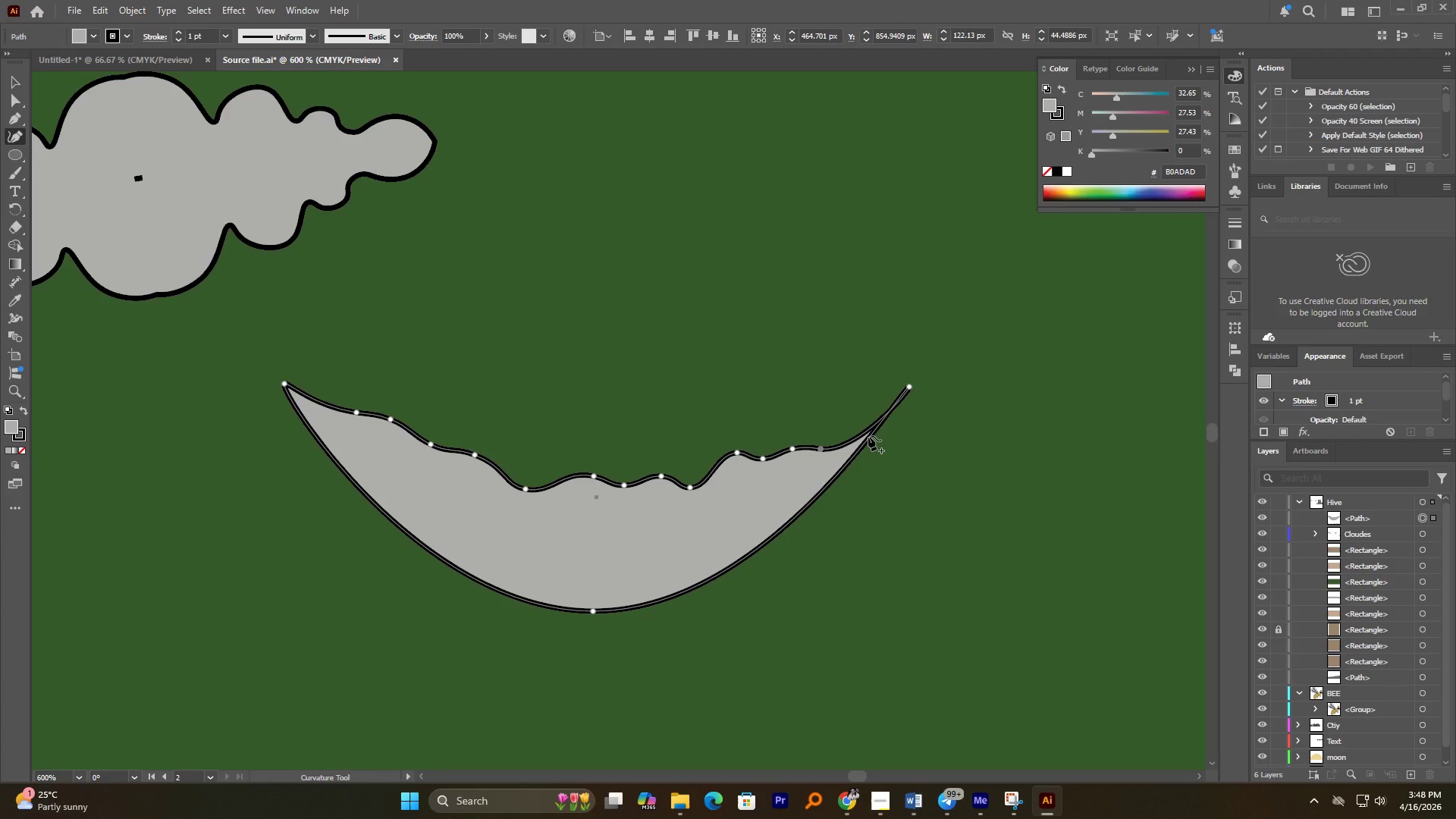 
left_click_drag(start_coordinate=[868, 436], to_coordinate=[879, 461])
 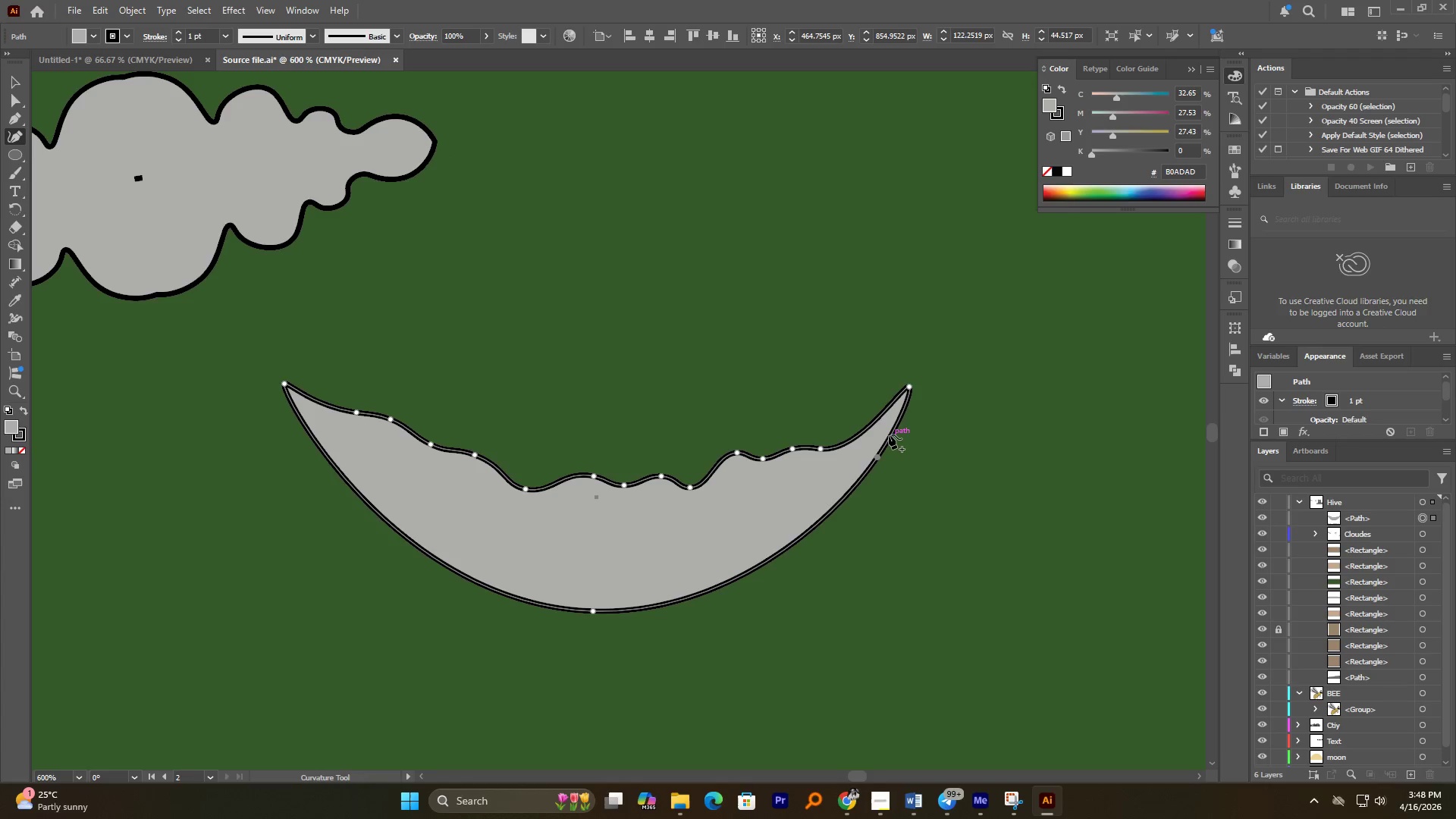 
left_click_drag(start_coordinate=[890, 433], to_coordinate=[887, 442])
 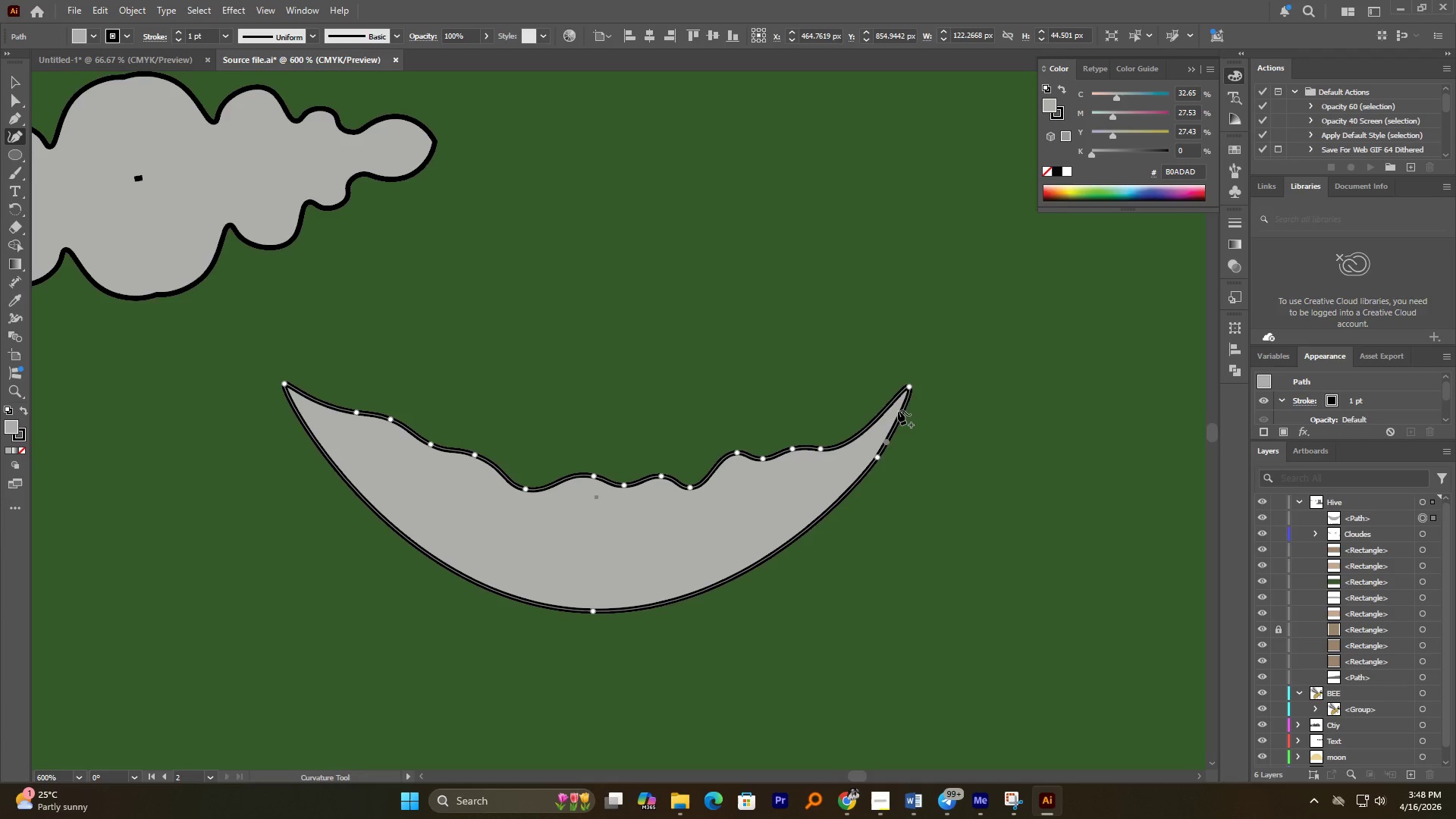 
left_click_drag(start_coordinate=[898, 410], to_coordinate=[922, 399])
 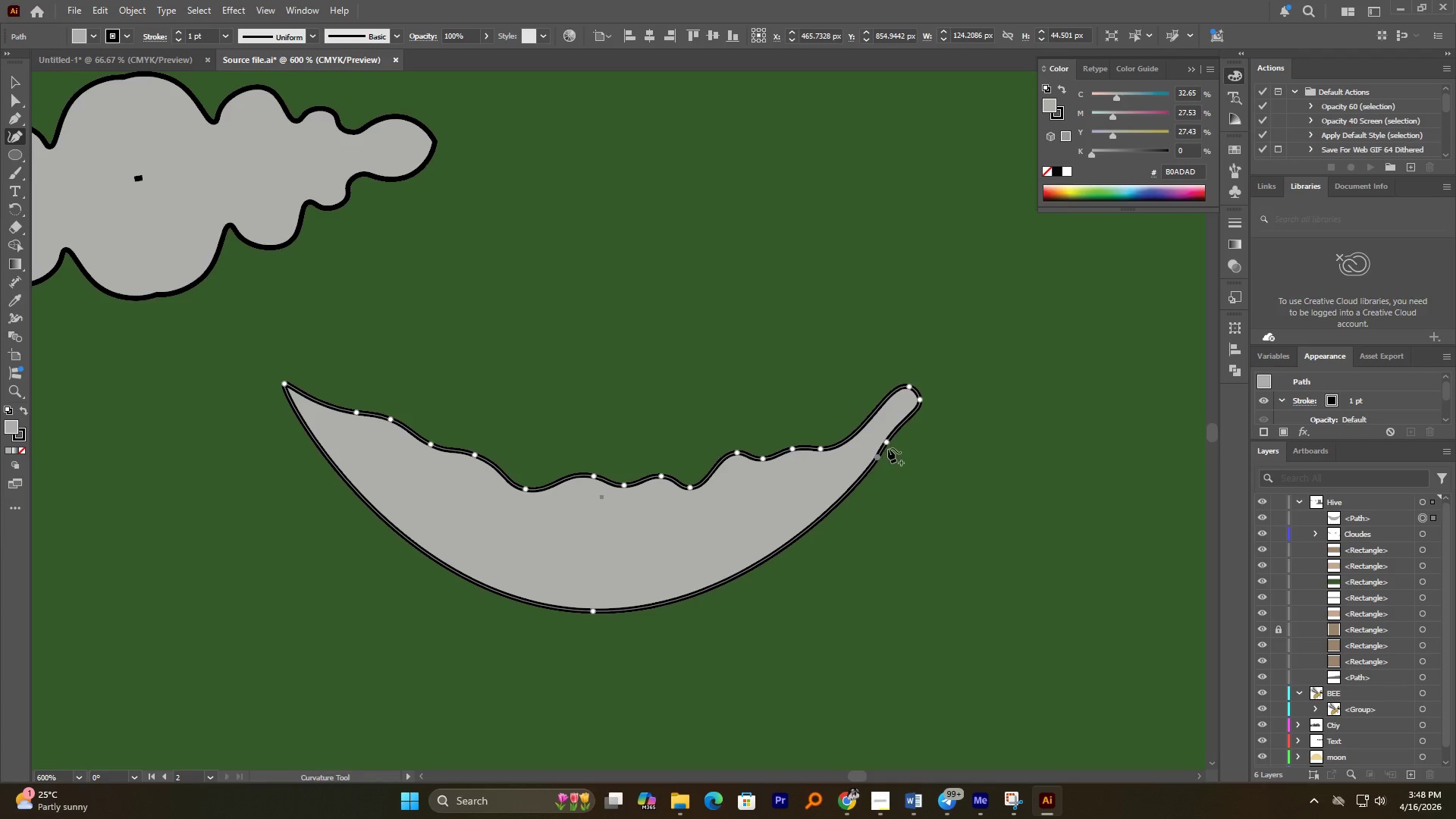 
left_click_drag(start_coordinate=[886, 443], to_coordinate=[881, 431])
 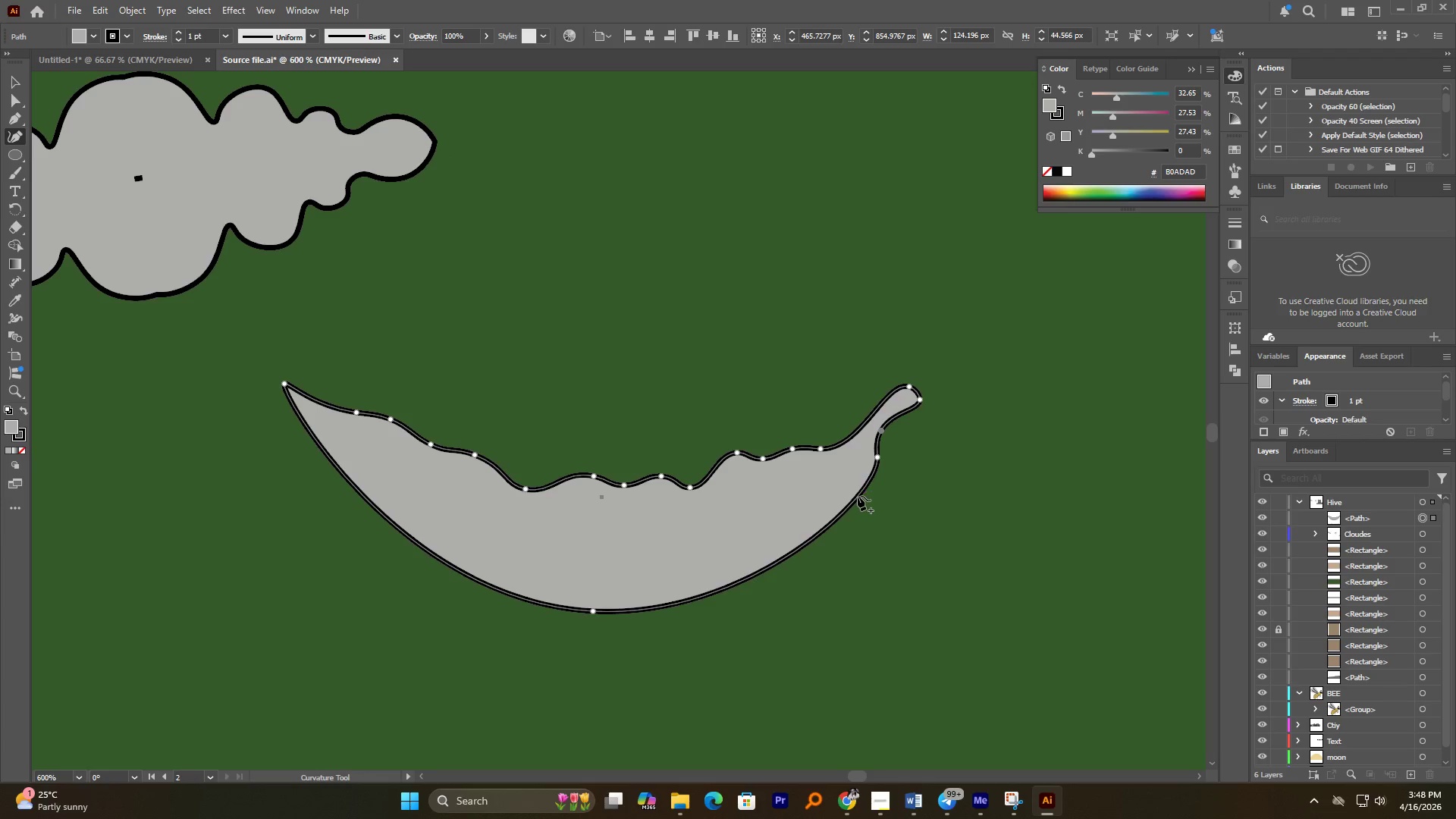 
left_click_drag(start_coordinate=[858, 496], to_coordinate=[843, 466])
 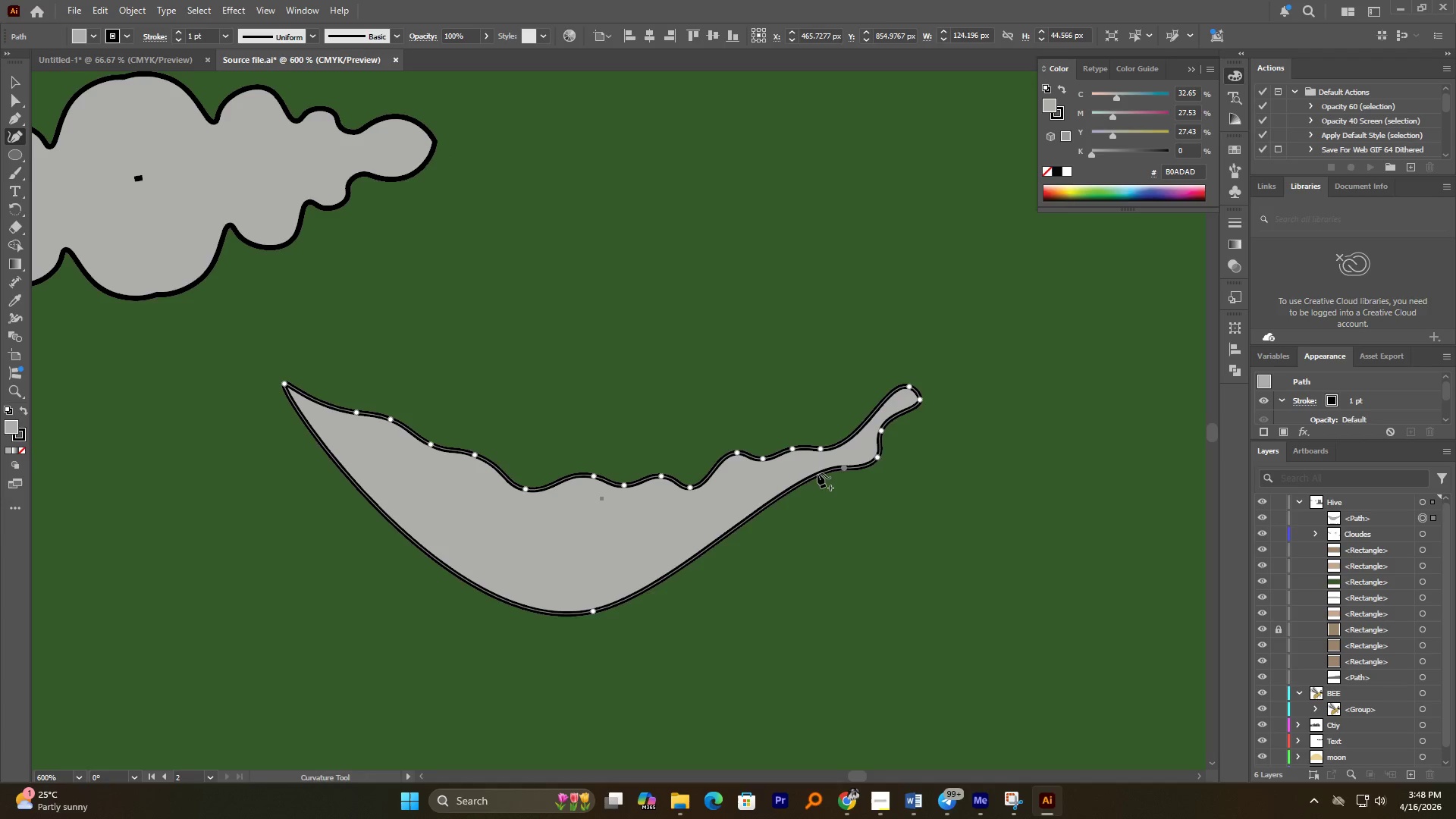 
left_click_drag(start_coordinate=[817, 473], to_coordinate=[823, 507])
 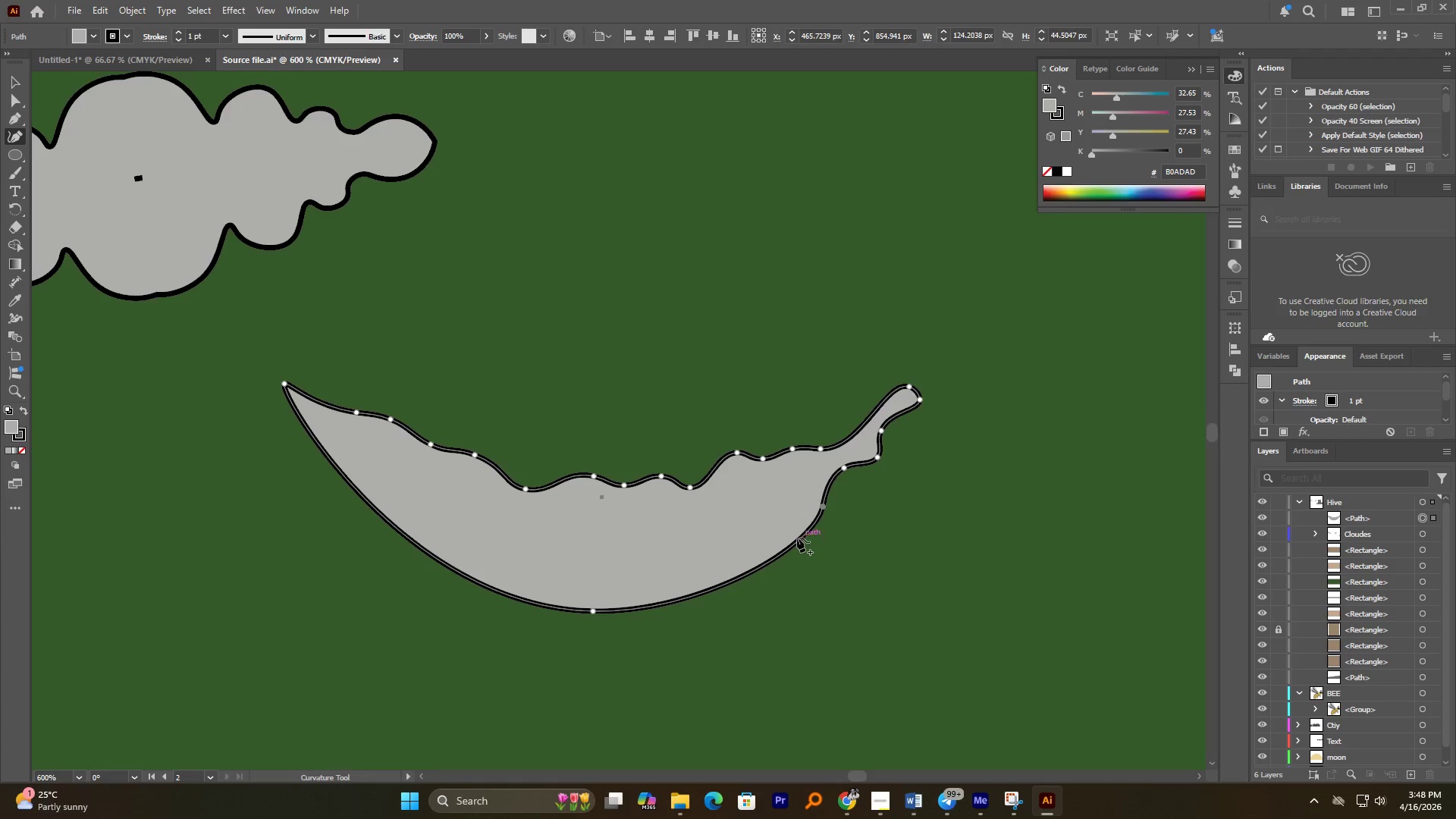 
left_click_drag(start_coordinate=[795, 538], to_coordinate=[791, 515])
 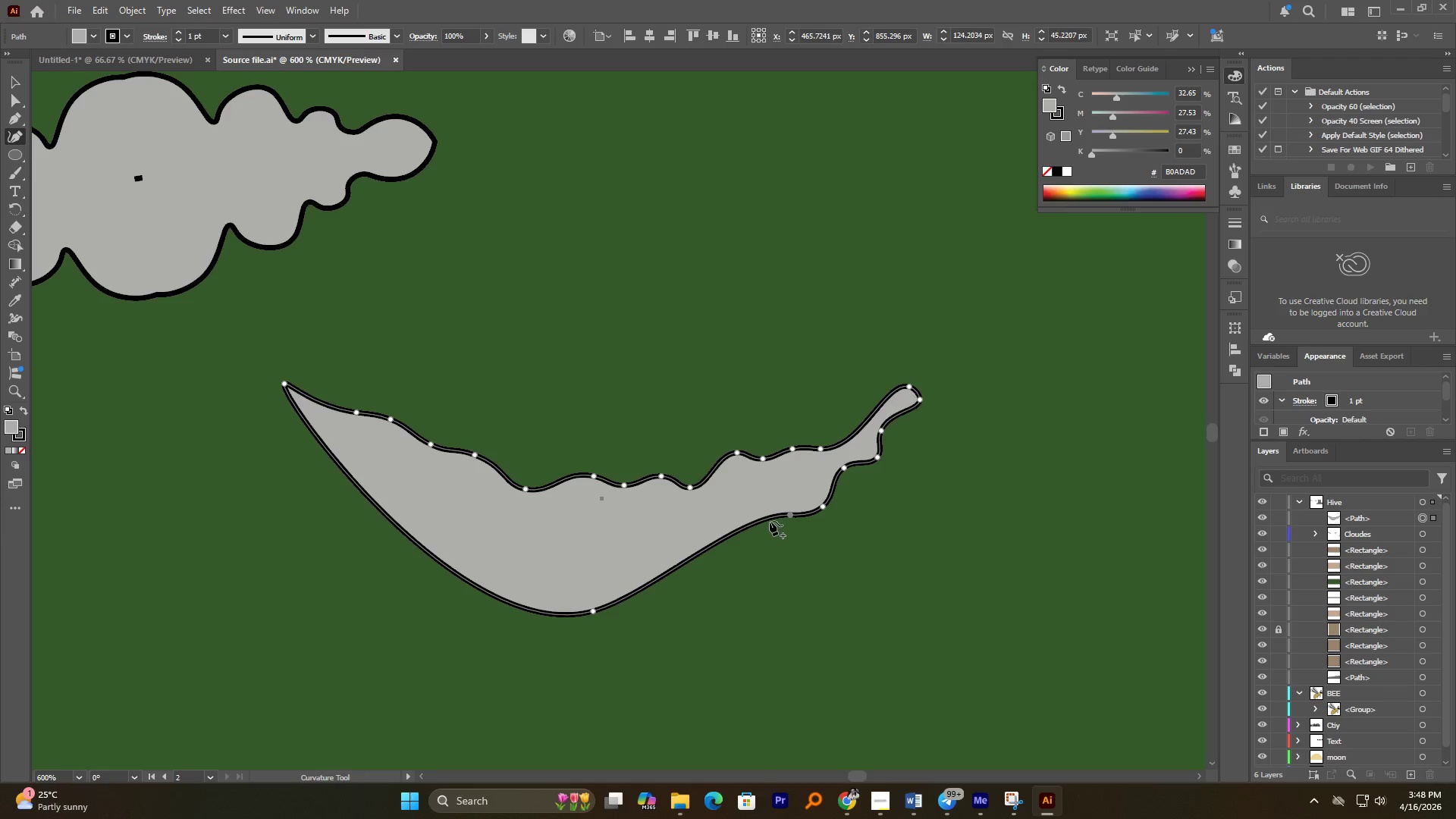 
left_click_drag(start_coordinate=[762, 529], to_coordinate=[770, 566])
 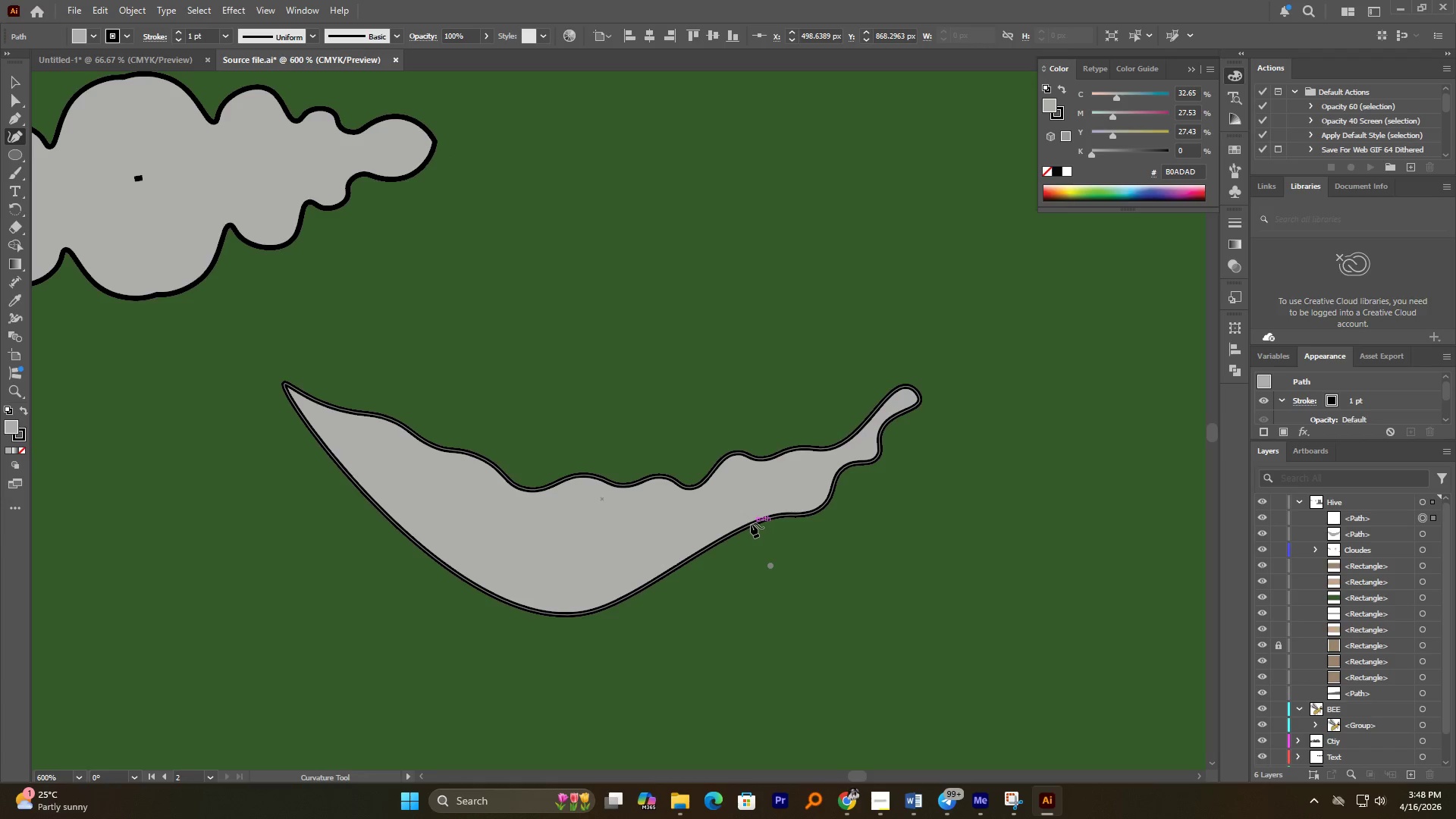 
left_click_drag(start_coordinate=[750, 526], to_coordinate=[755, 559])
 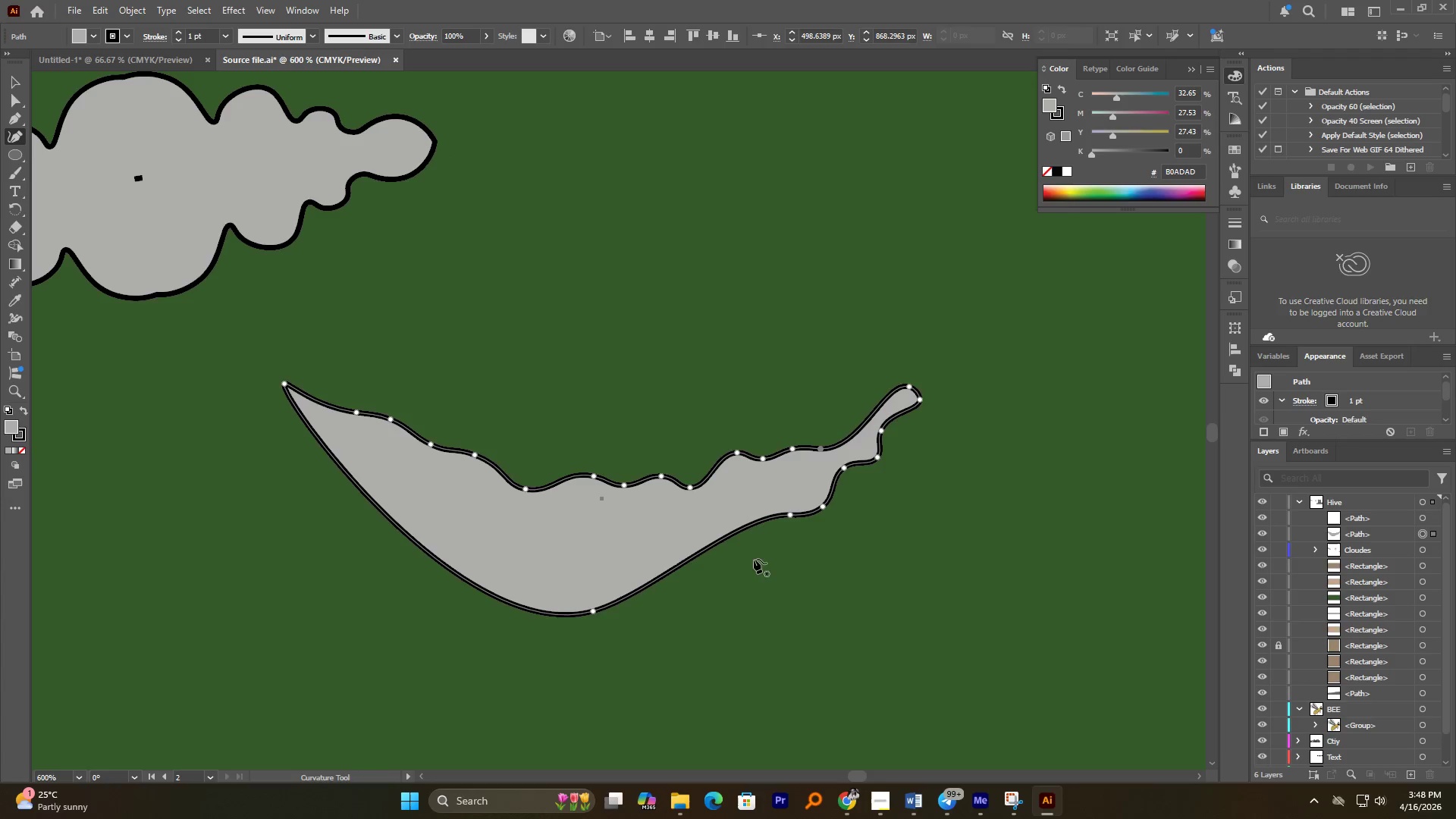 
key(Control+Z)
 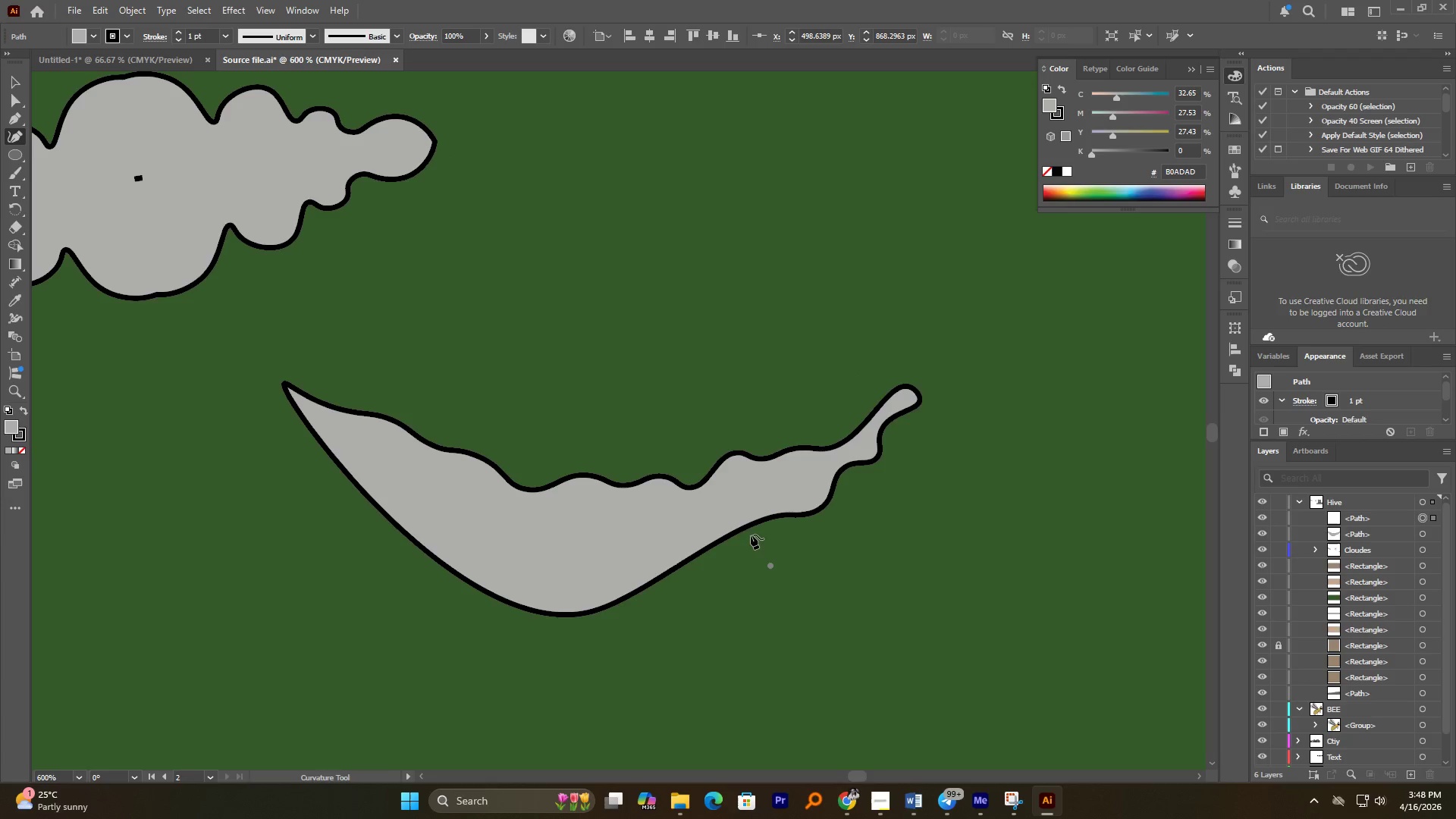 
key(Control+Z)
 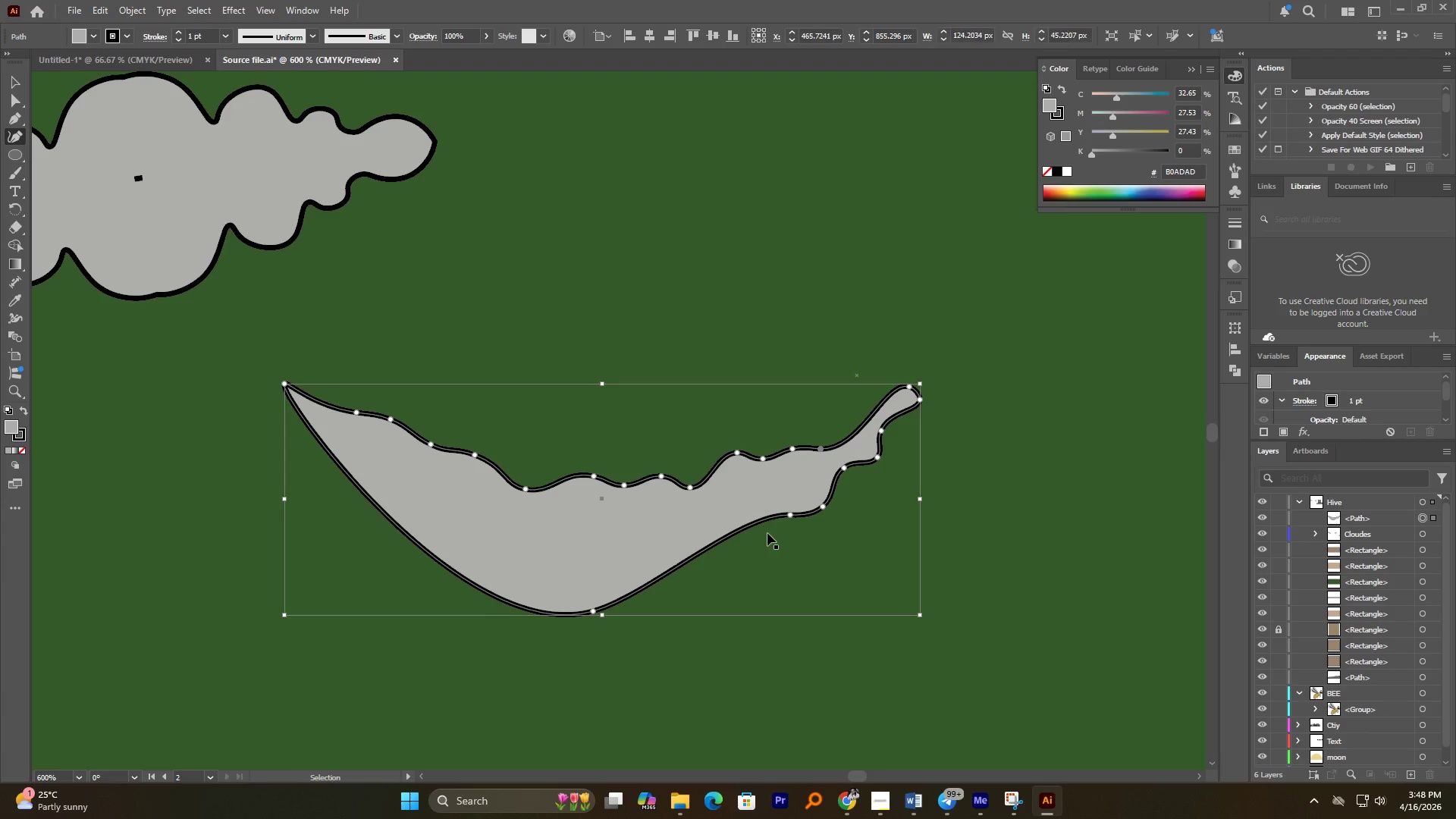 
key(Control+Z)
 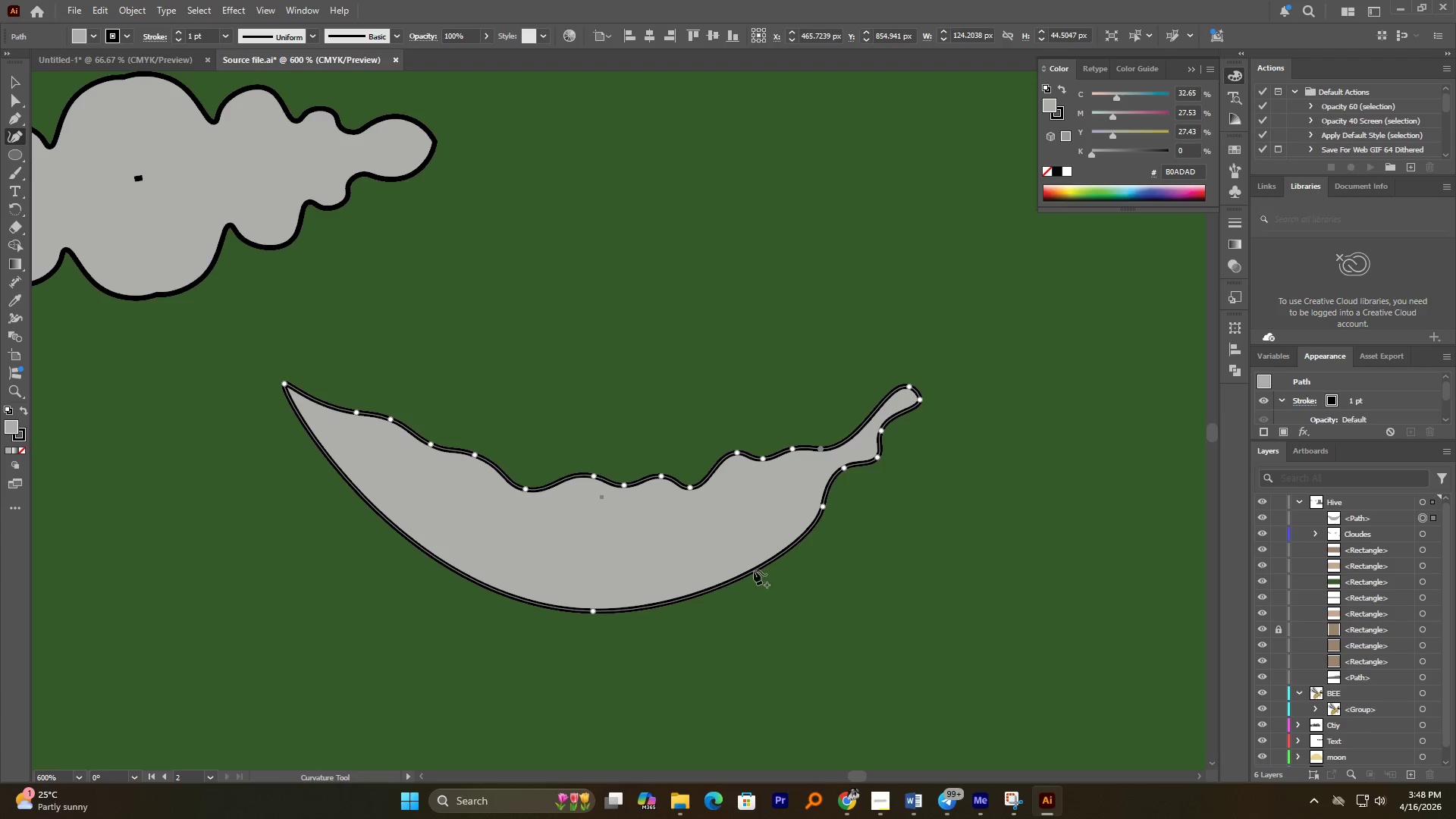 
left_click_drag(start_coordinate=[775, 560], to_coordinate=[774, 549])
 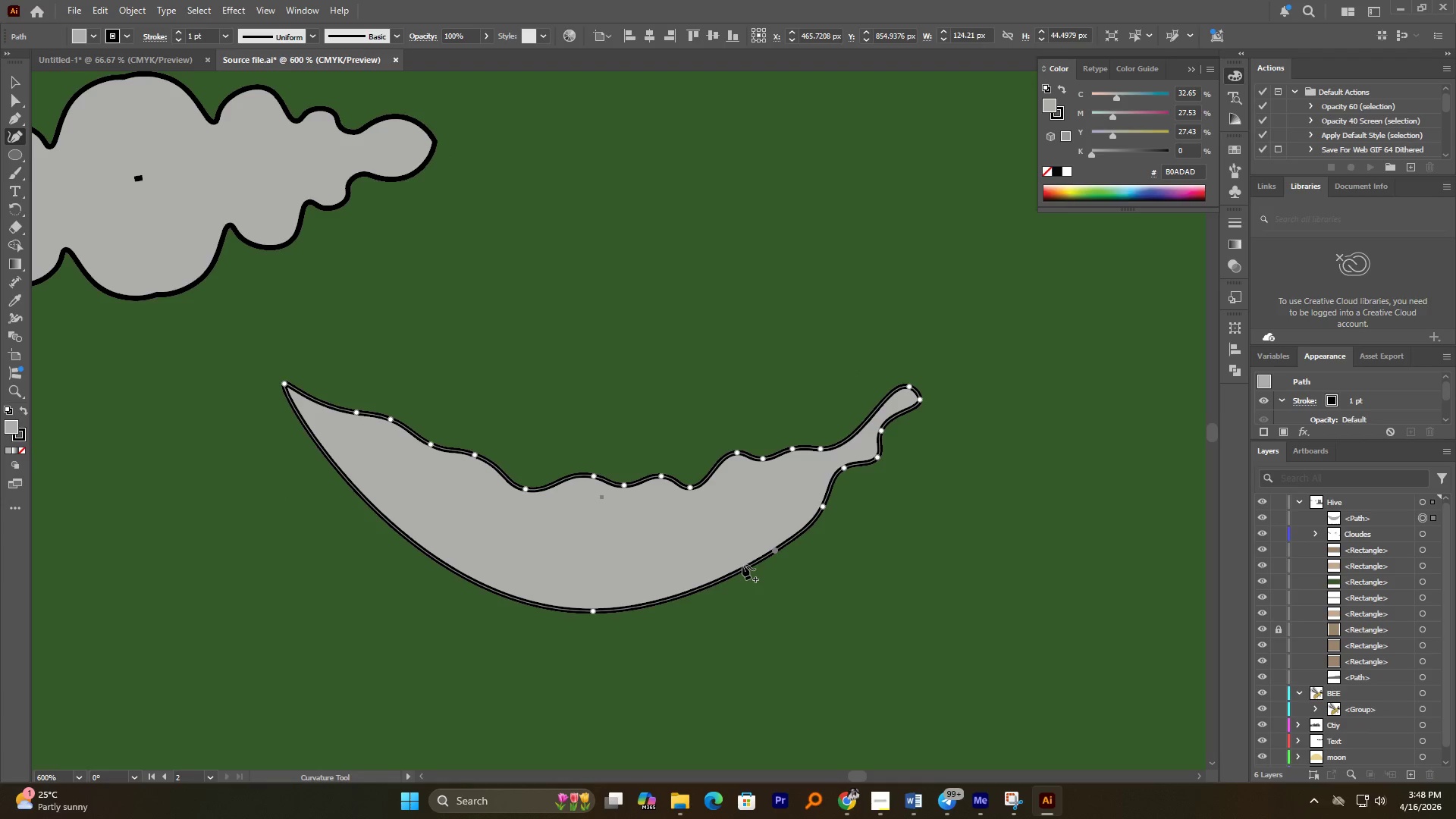 
left_click_drag(start_coordinate=[742, 566], to_coordinate=[747, 600])
 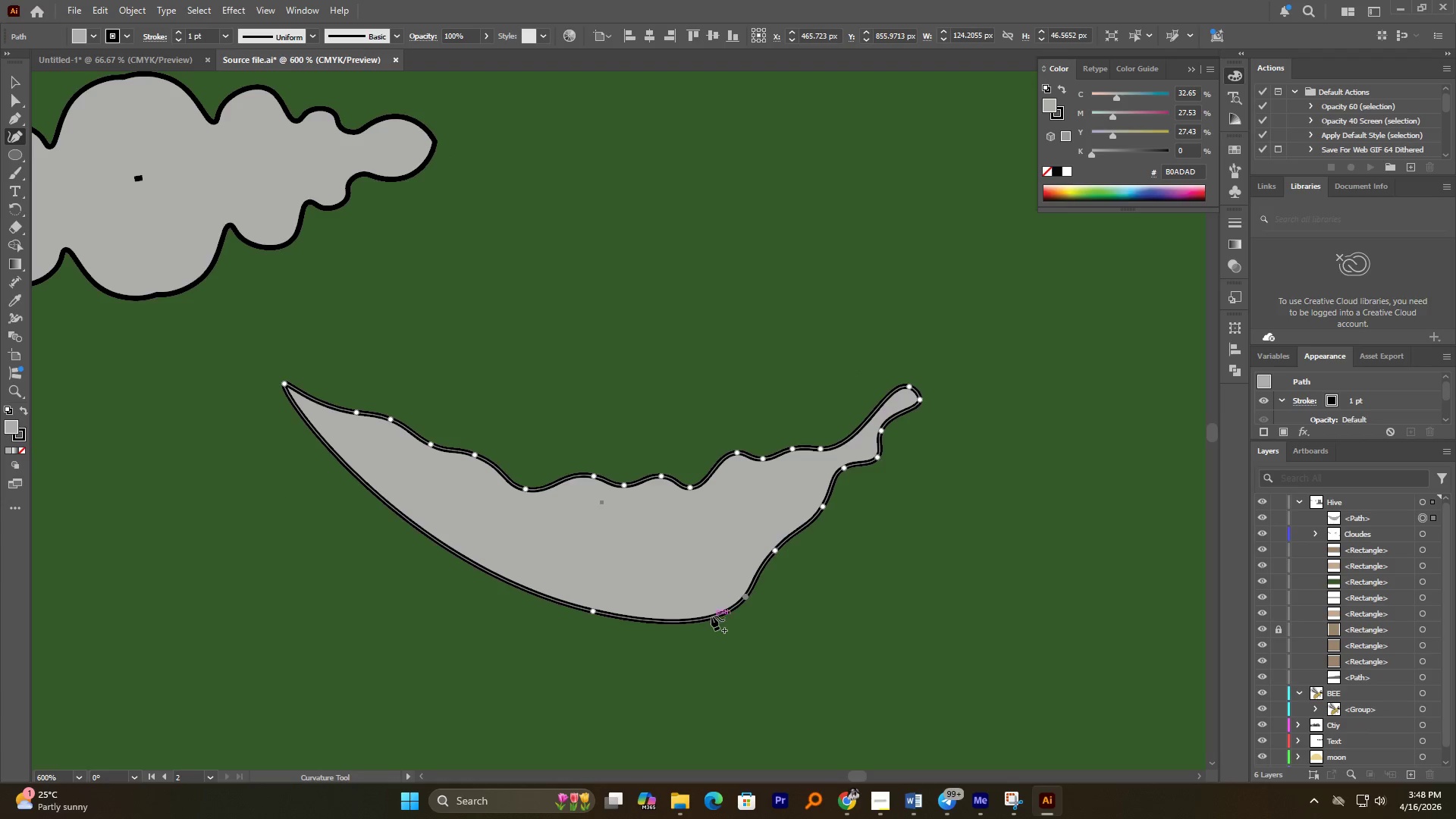 
left_click_drag(start_coordinate=[711, 617], to_coordinate=[710, 599])
 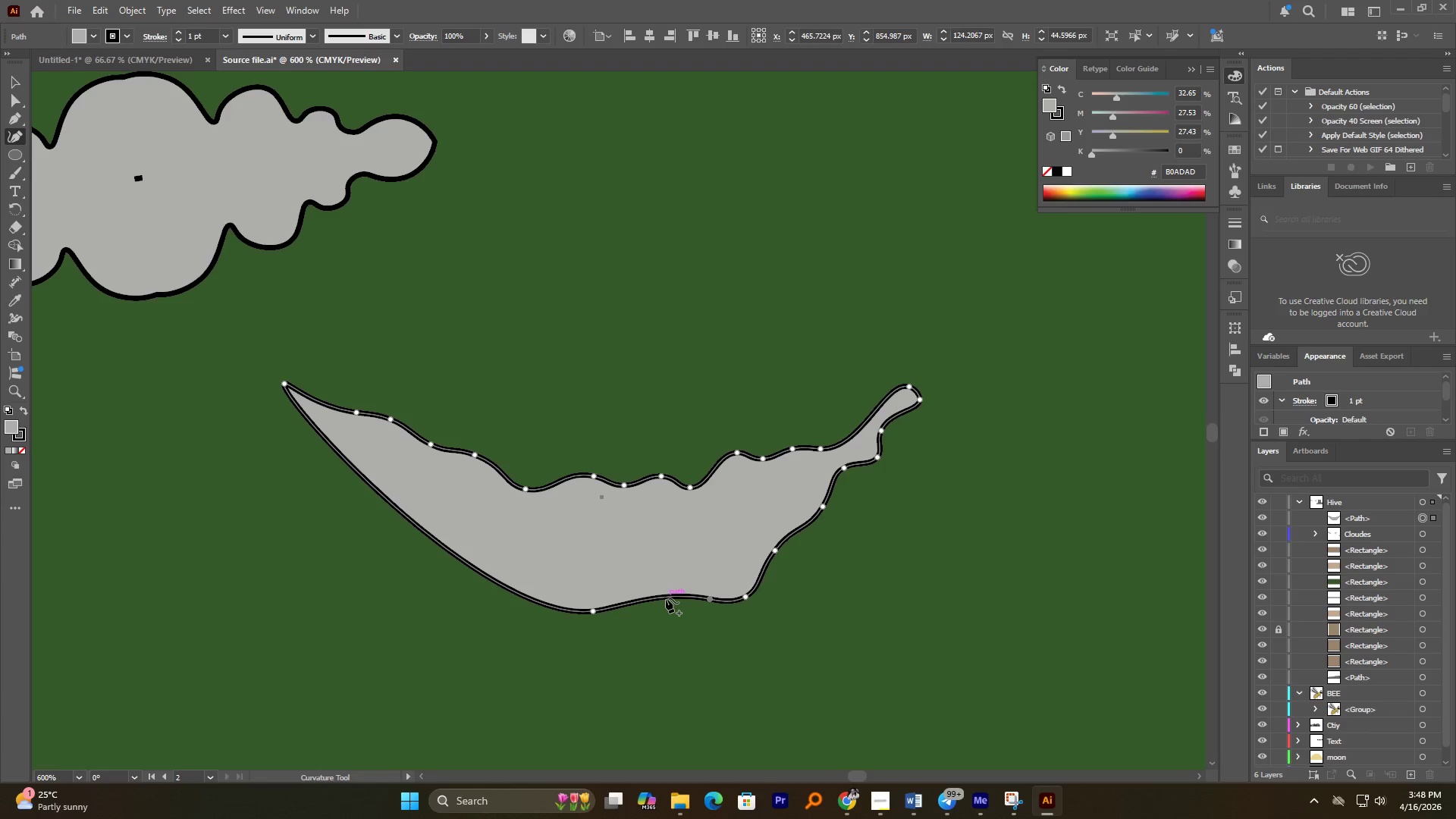 
left_click_drag(start_coordinate=[666, 598], to_coordinate=[667, 617])
 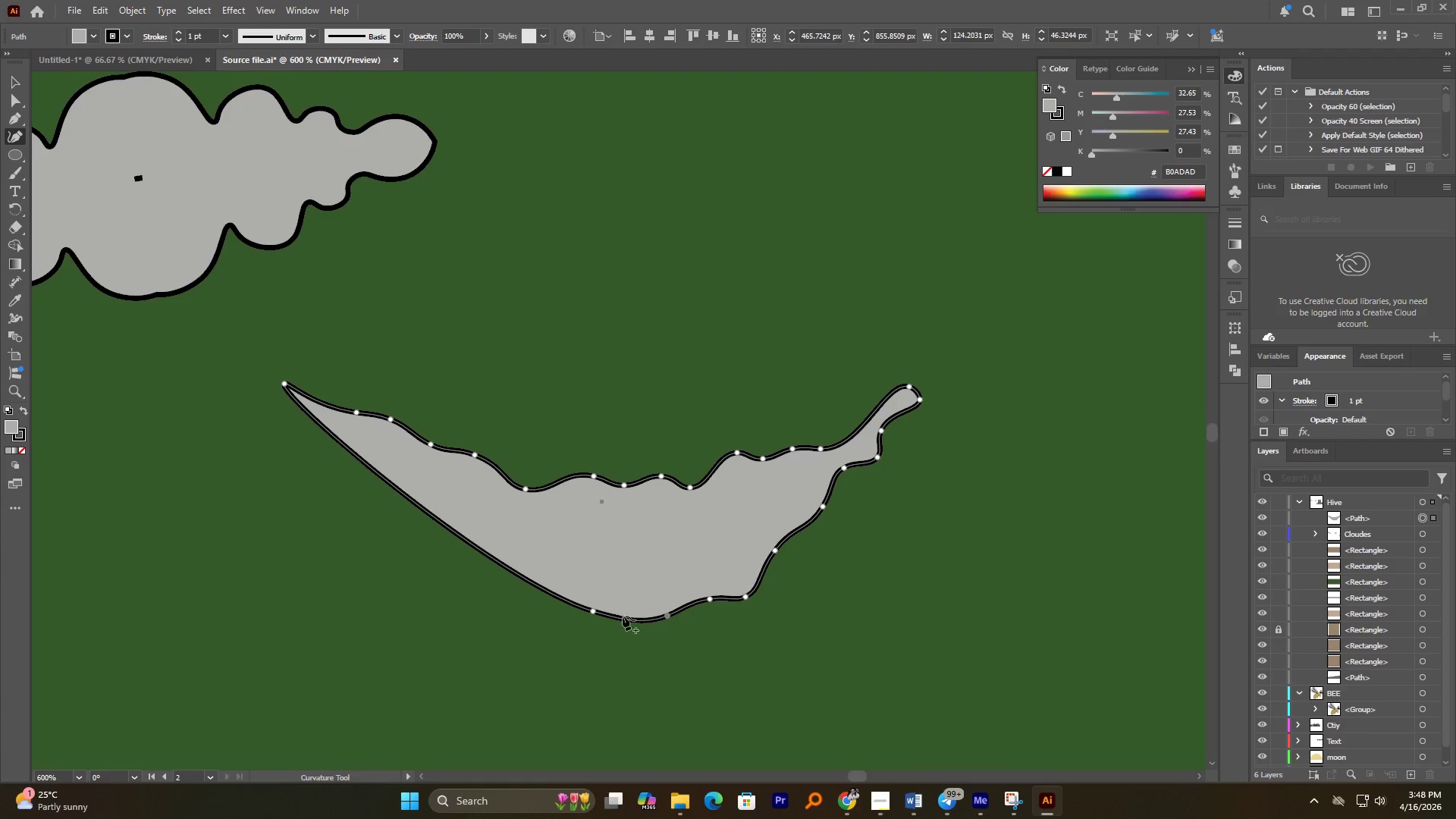 
left_click_drag(start_coordinate=[623, 616], to_coordinate=[626, 598])
 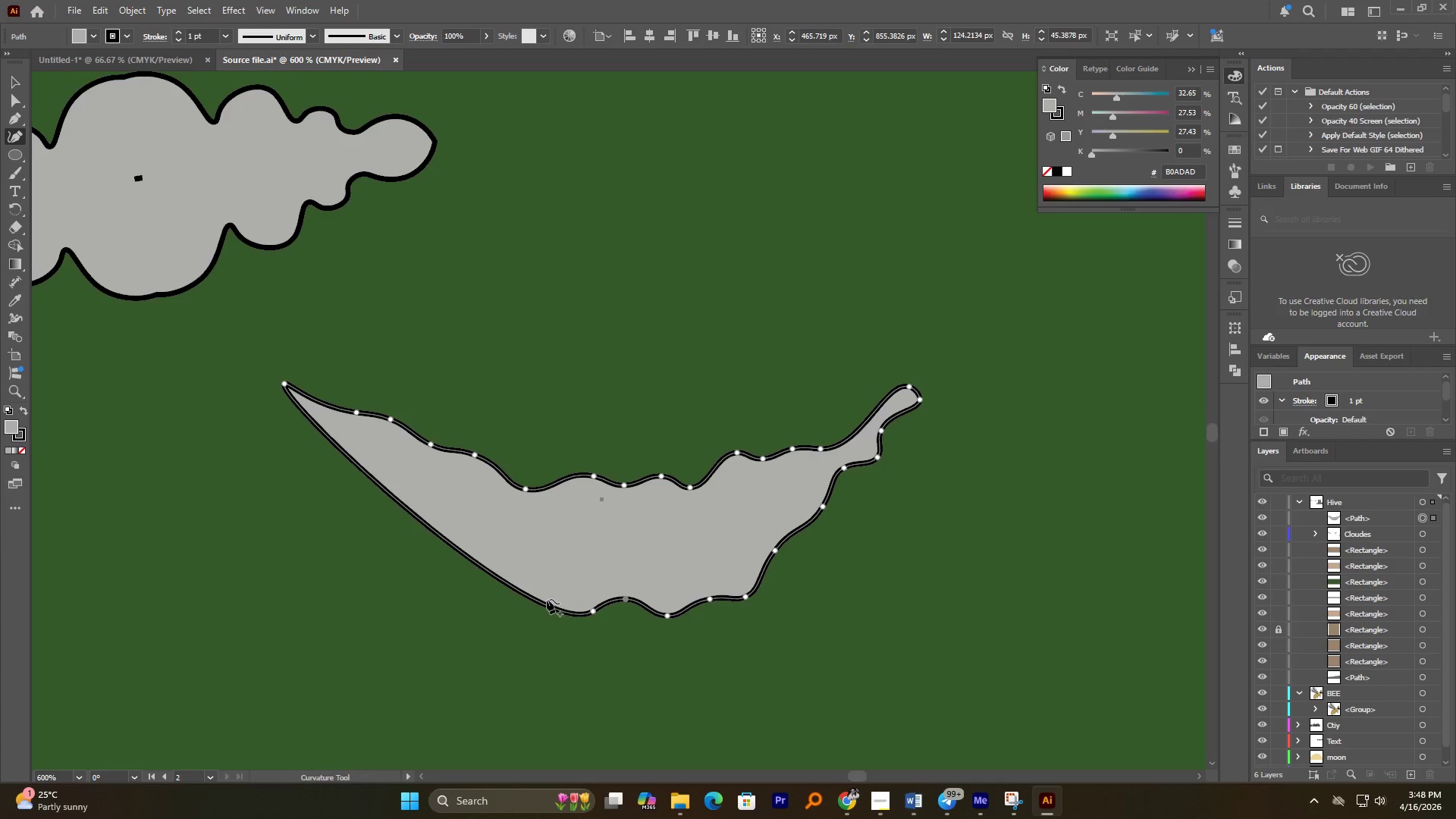 
hold_key(key=AltLeft, duration=1.47)
scroll: coordinate [559, 575], scroll_direction: down, amount: 3.0
 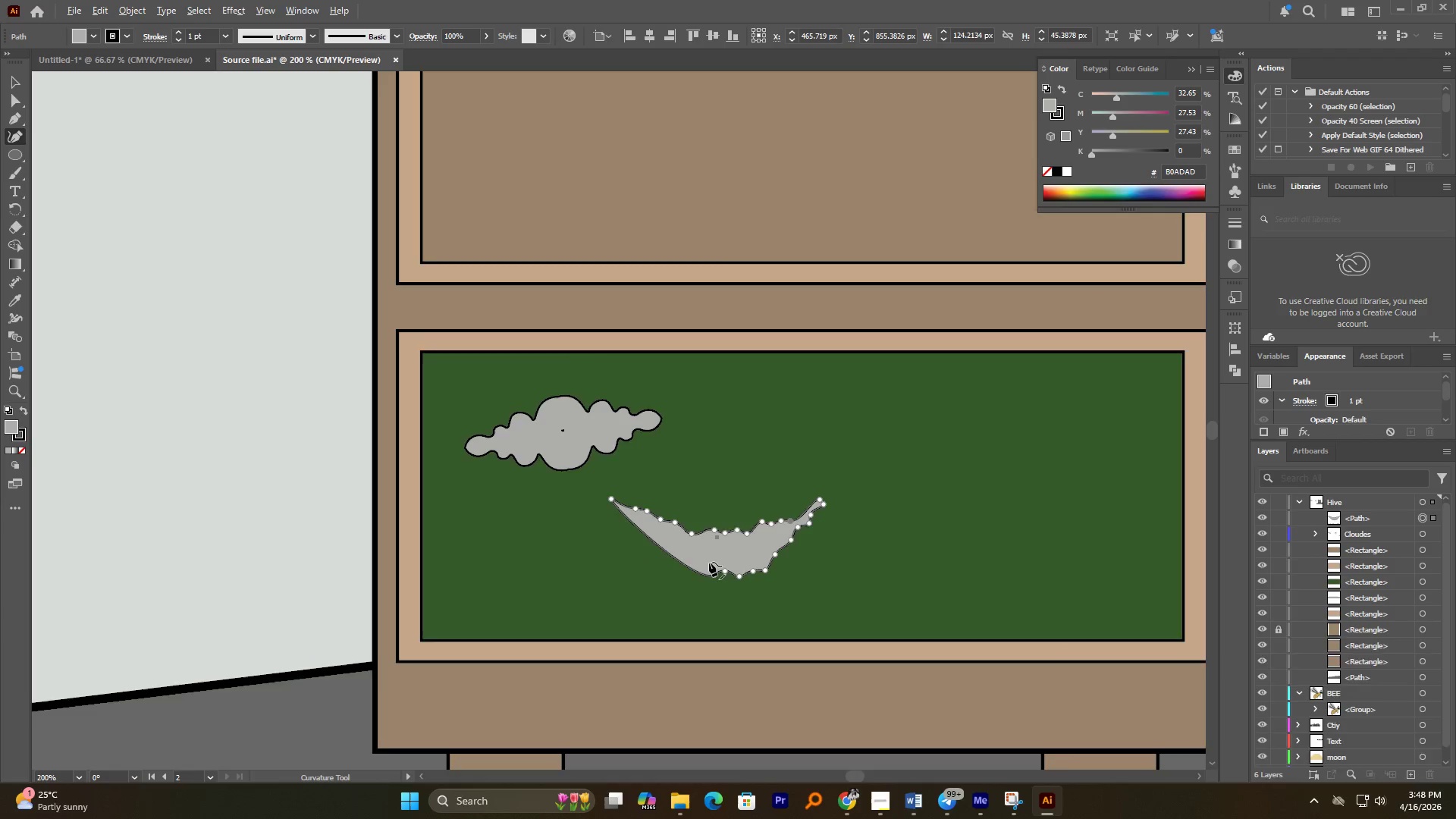 
scroll: coordinate [704, 557], scroll_direction: up, amount: 2.0
 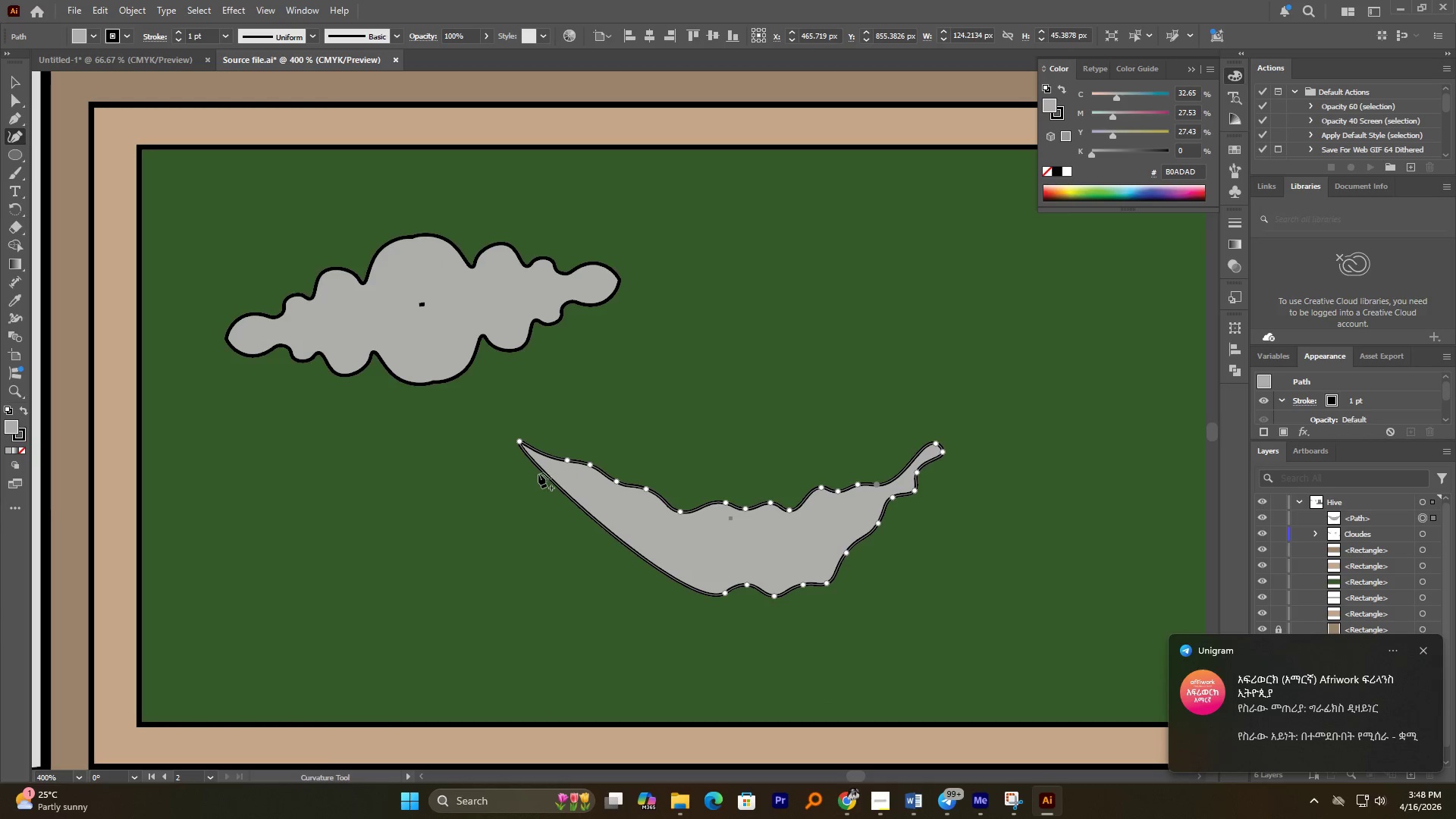 
left_click_drag(start_coordinate=[534, 466], to_coordinate=[528, 477])
 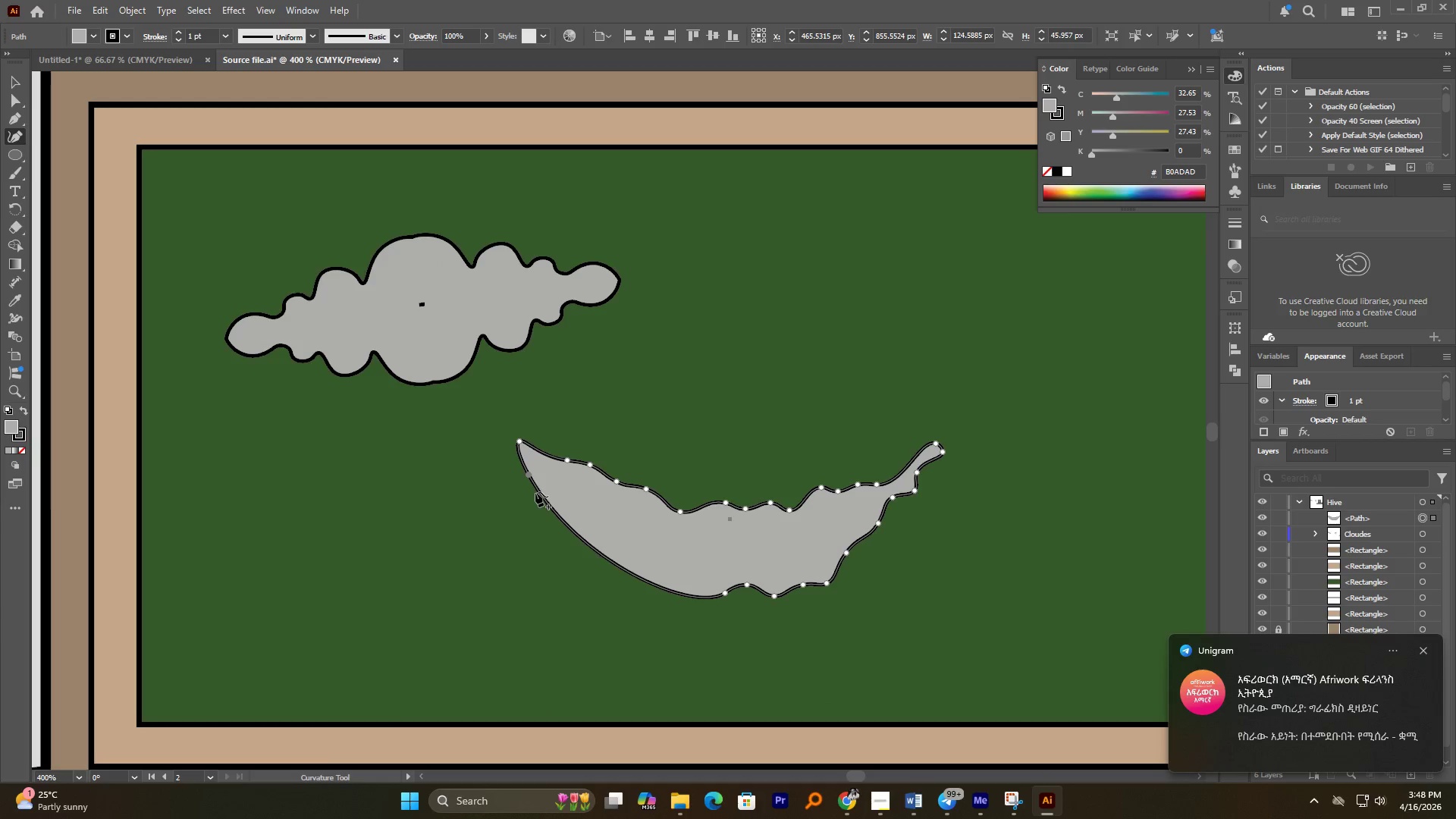 
left_click_drag(start_coordinate=[536, 492], to_coordinate=[542, 485])
 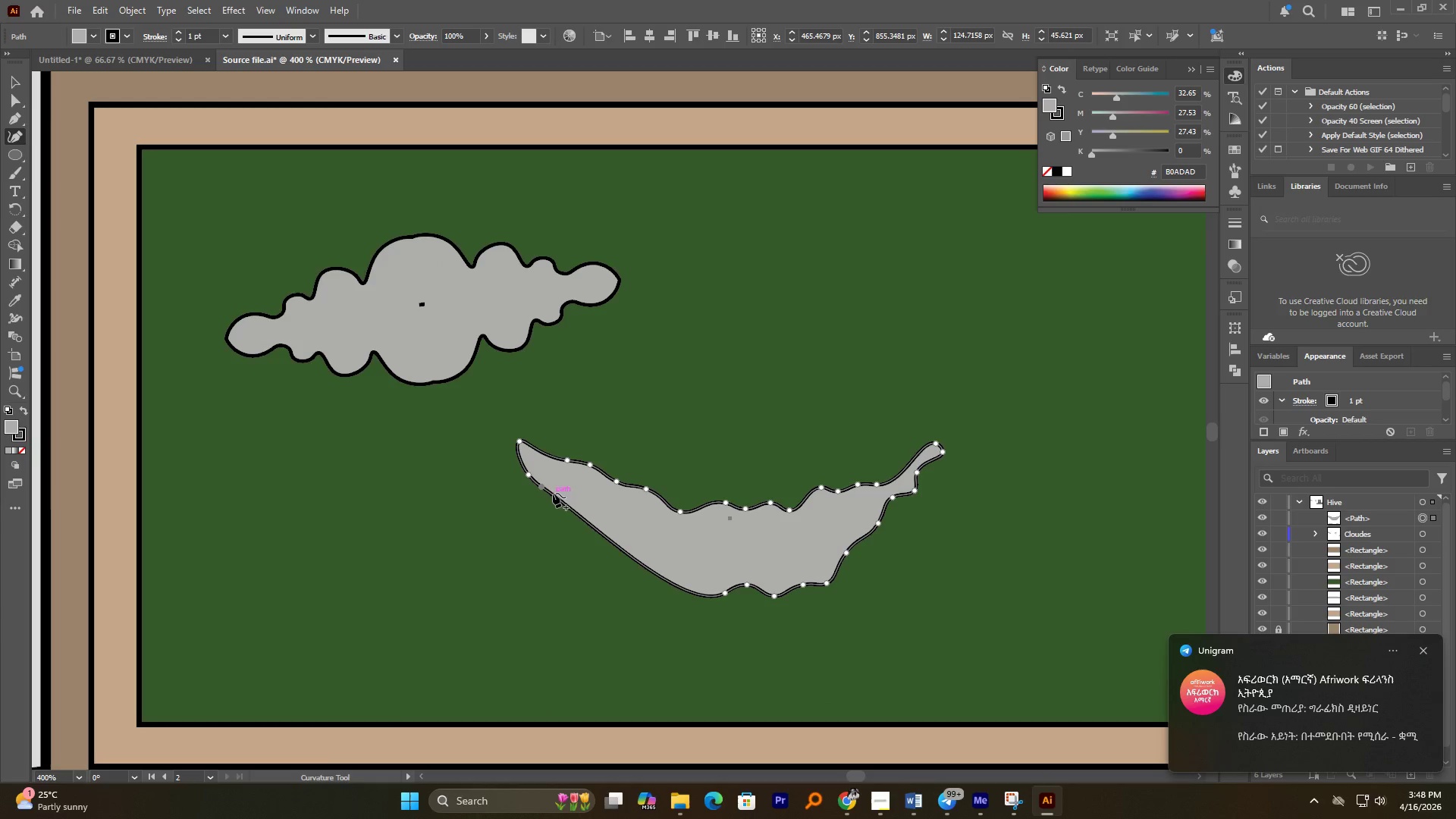 
left_click_drag(start_coordinate=[553, 494], to_coordinate=[544, 508])
 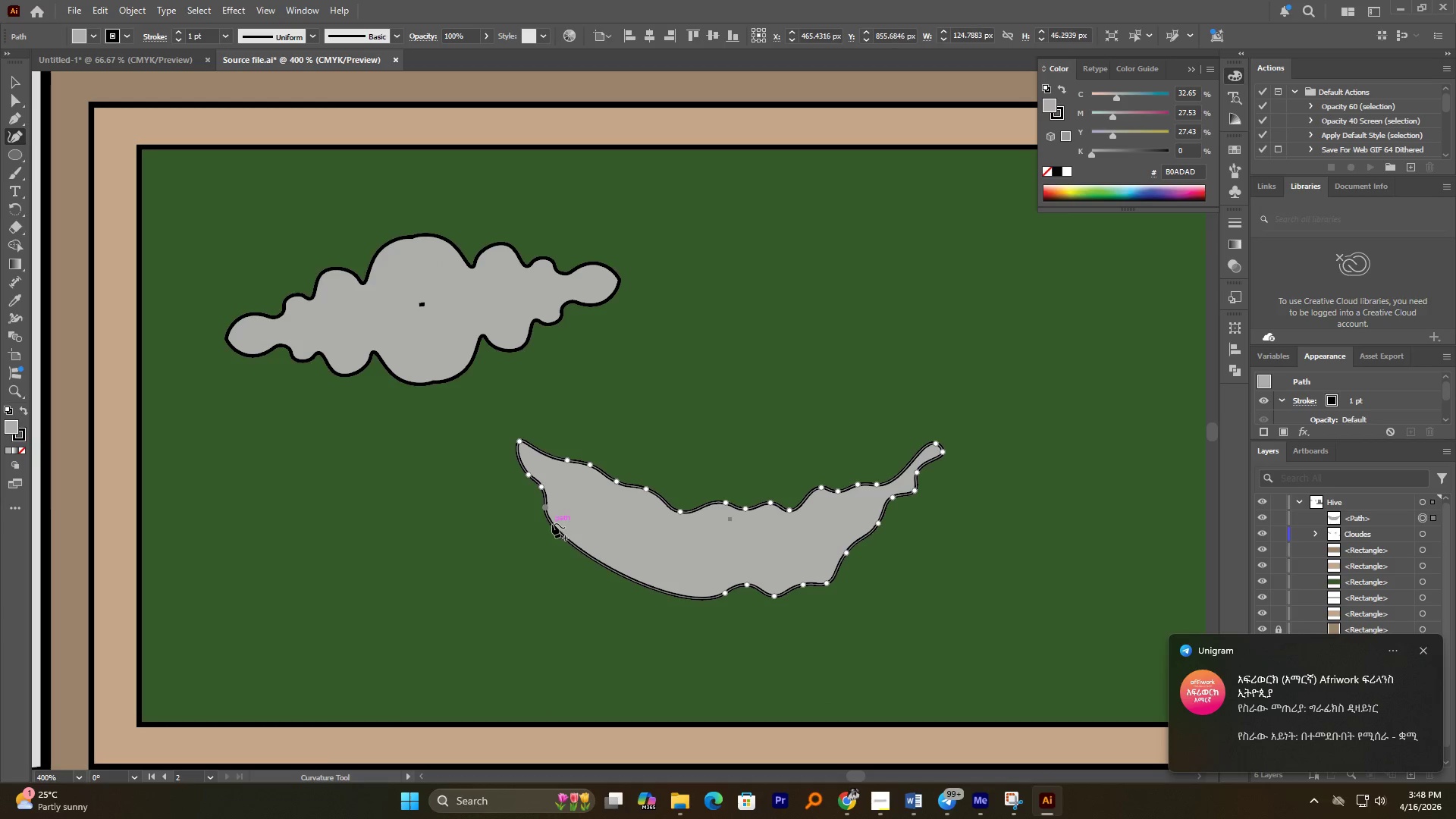 
left_click_drag(start_coordinate=[552, 524], to_coordinate=[562, 512])
 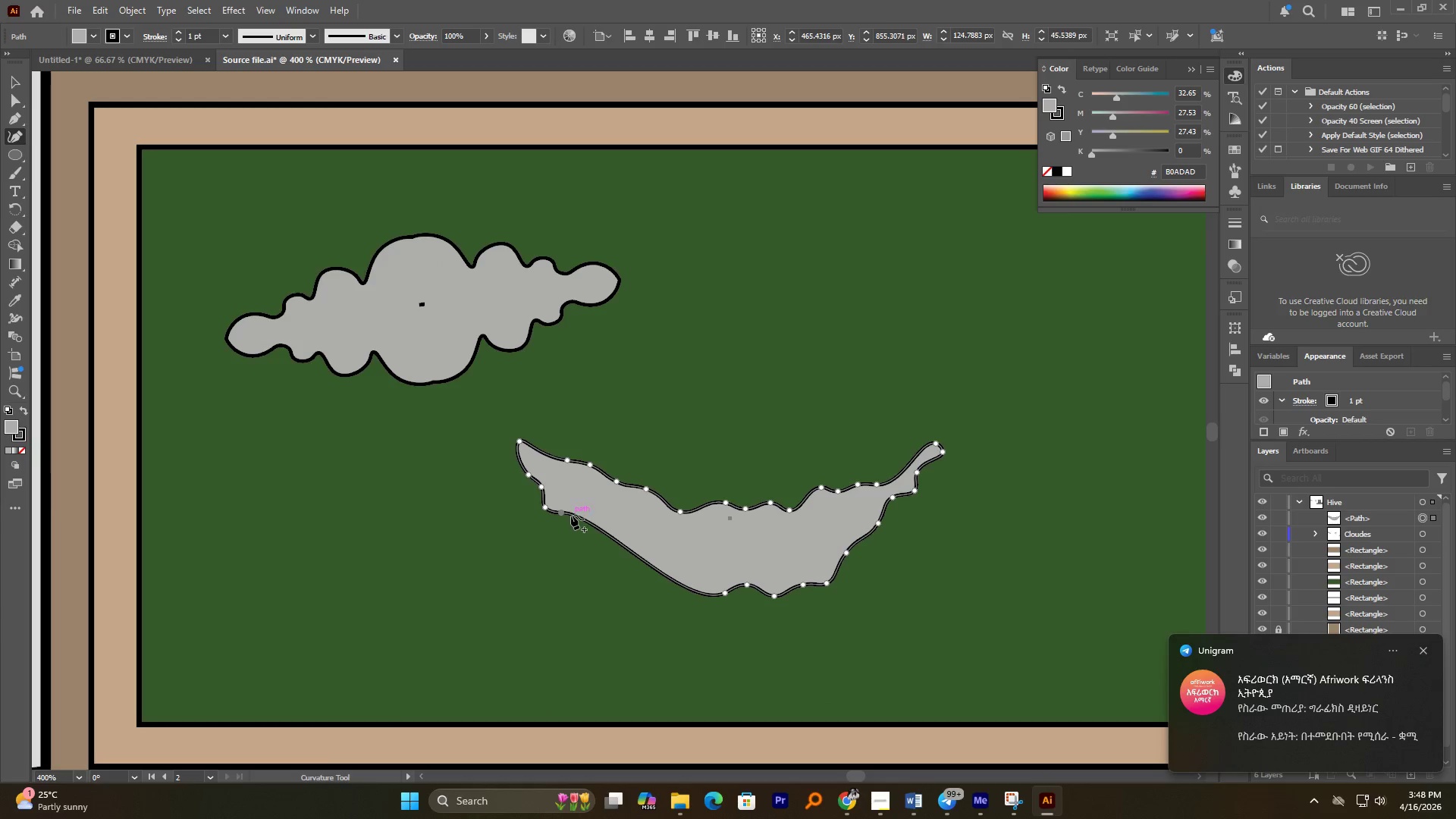 
left_click_drag(start_coordinate=[571, 515], to_coordinate=[566, 534])
 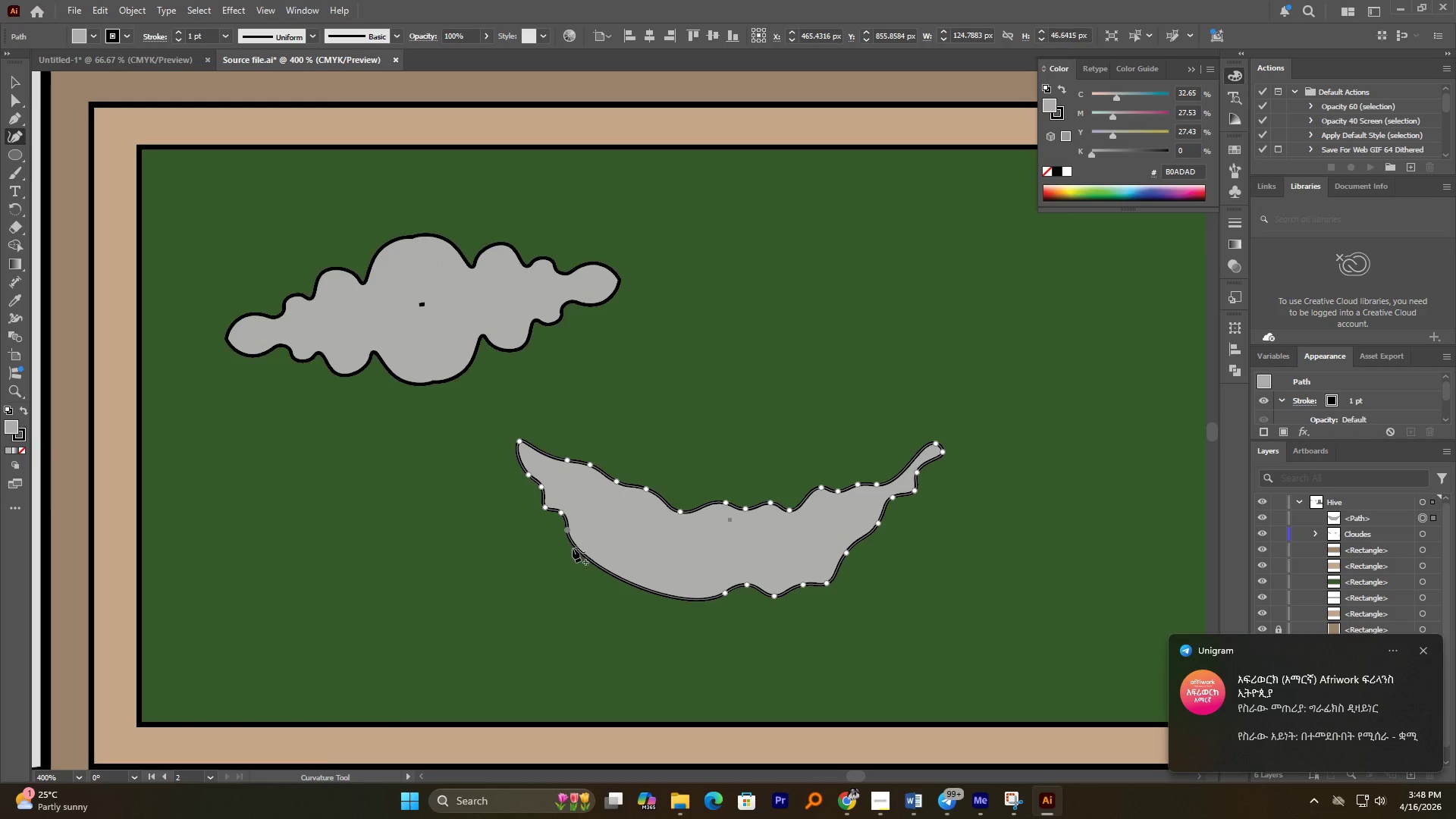 
left_click_drag(start_coordinate=[577, 548], to_coordinate=[586, 541])
 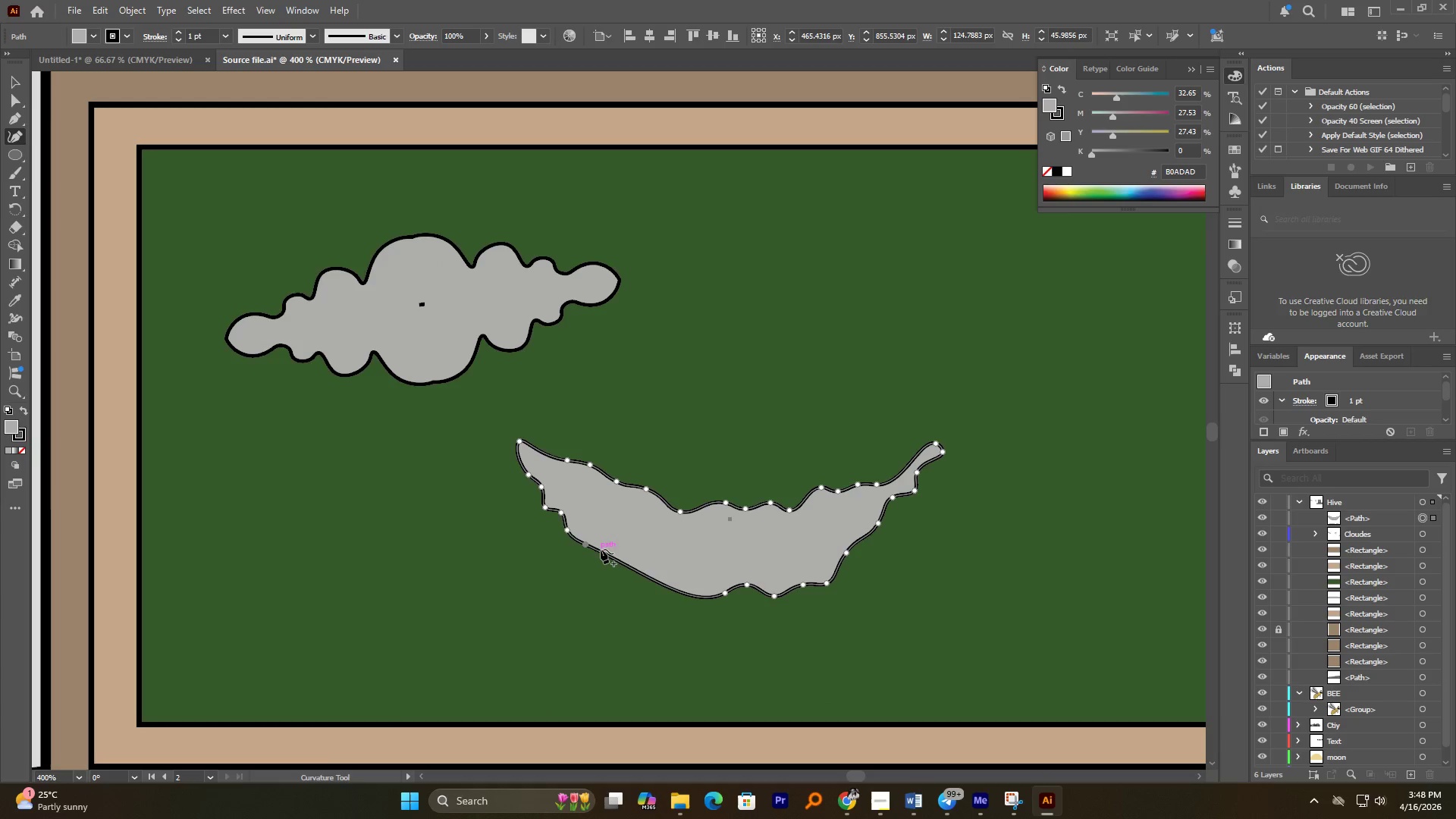 
left_click_drag(start_coordinate=[601, 550], to_coordinate=[593, 563])
 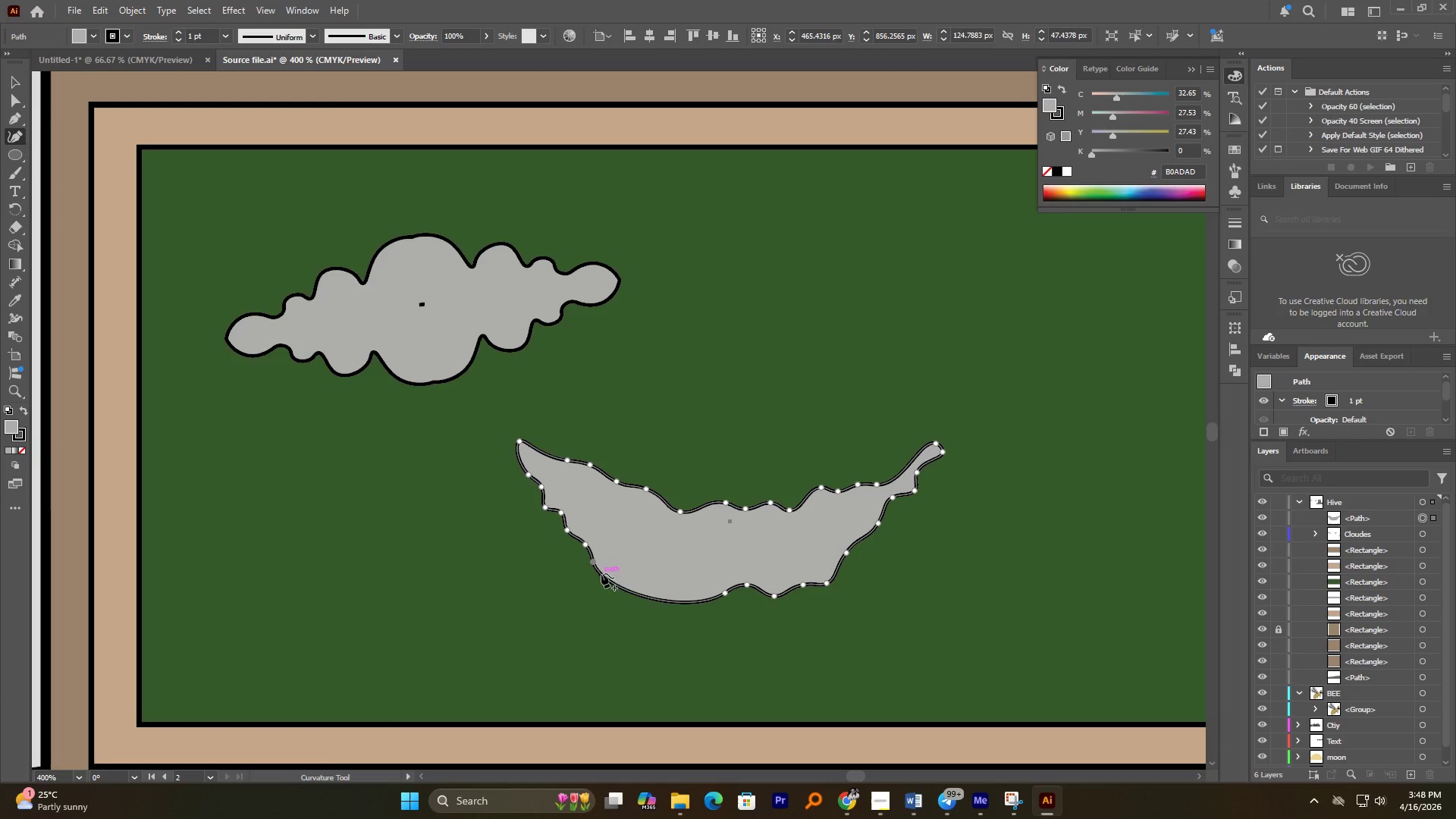 
left_click_drag(start_coordinate=[601, 573], to_coordinate=[610, 560])
 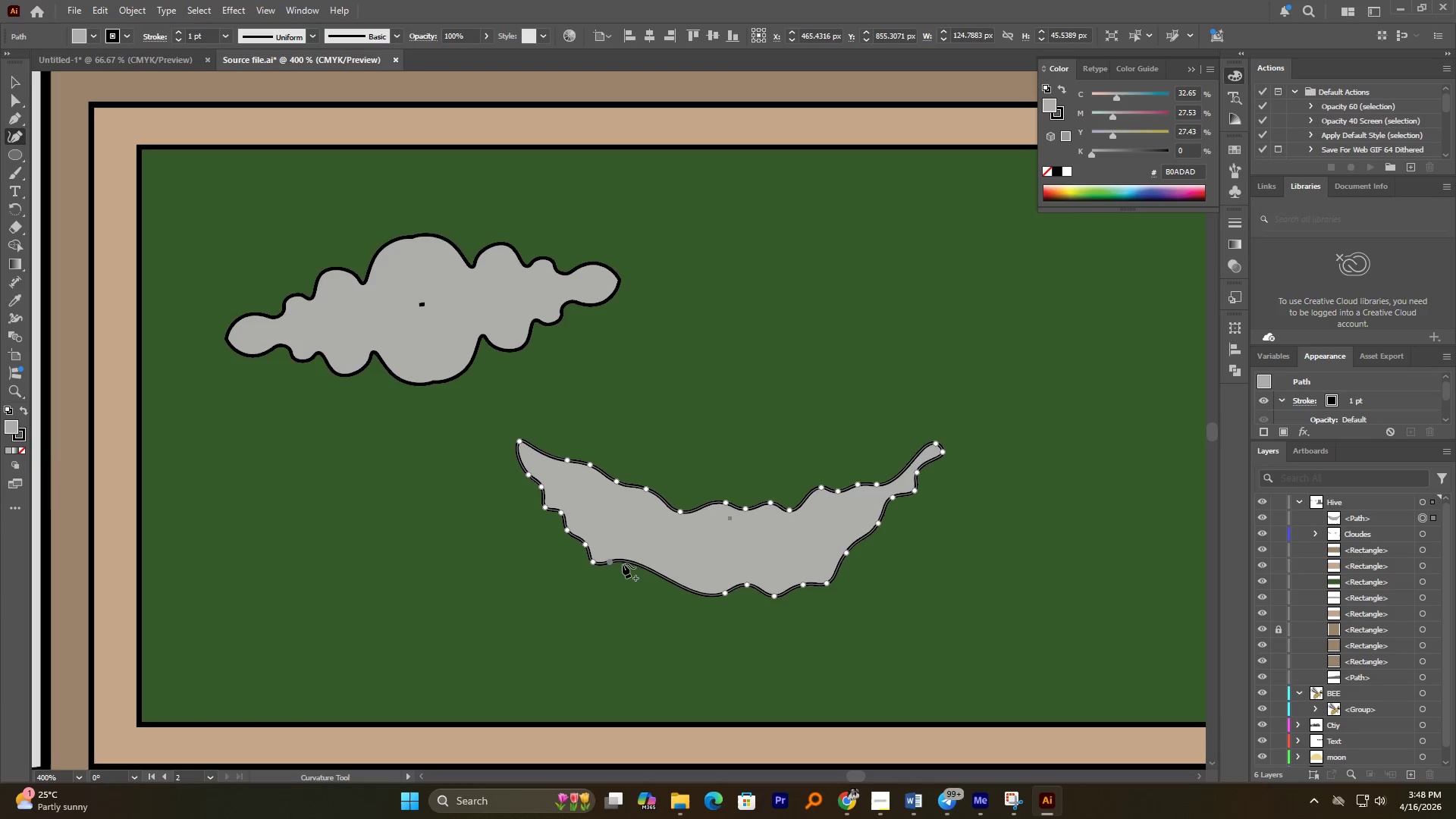 
left_click_drag(start_coordinate=[625, 560], to_coordinate=[621, 579])
 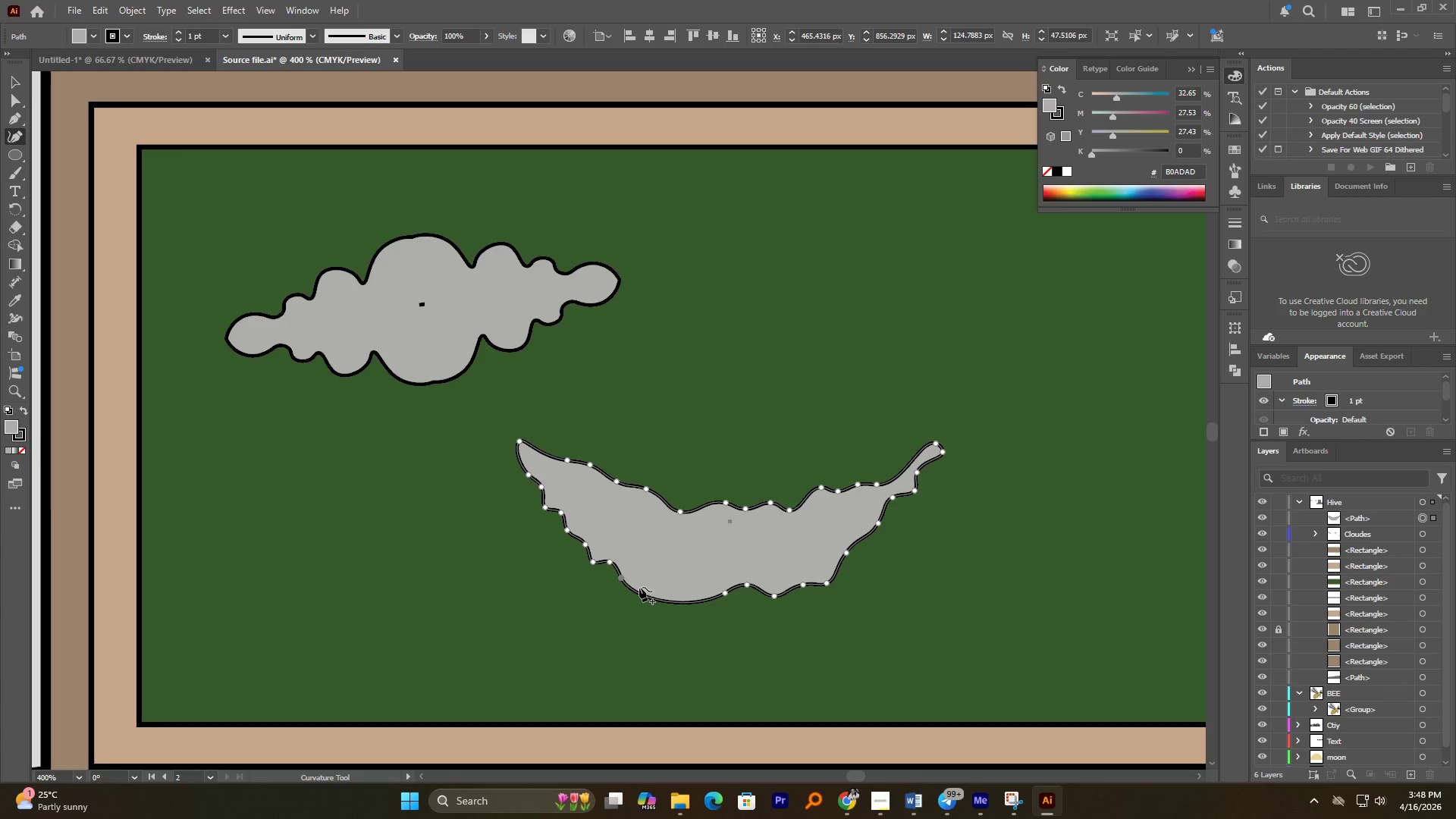 
left_click_drag(start_coordinate=[639, 587], to_coordinate=[645, 576])
 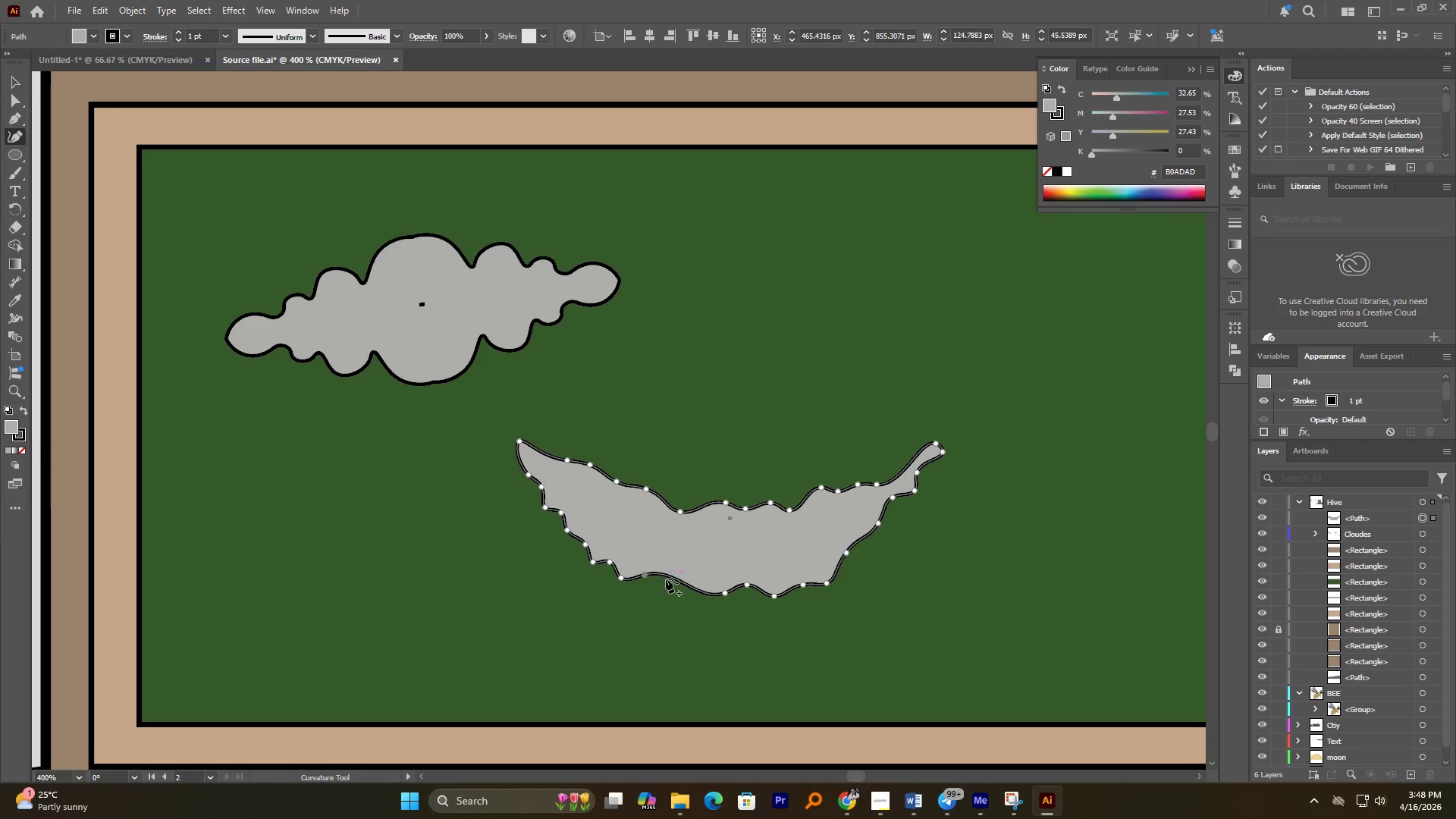 
left_click_drag(start_coordinate=[666, 579], to_coordinate=[664, 599])
 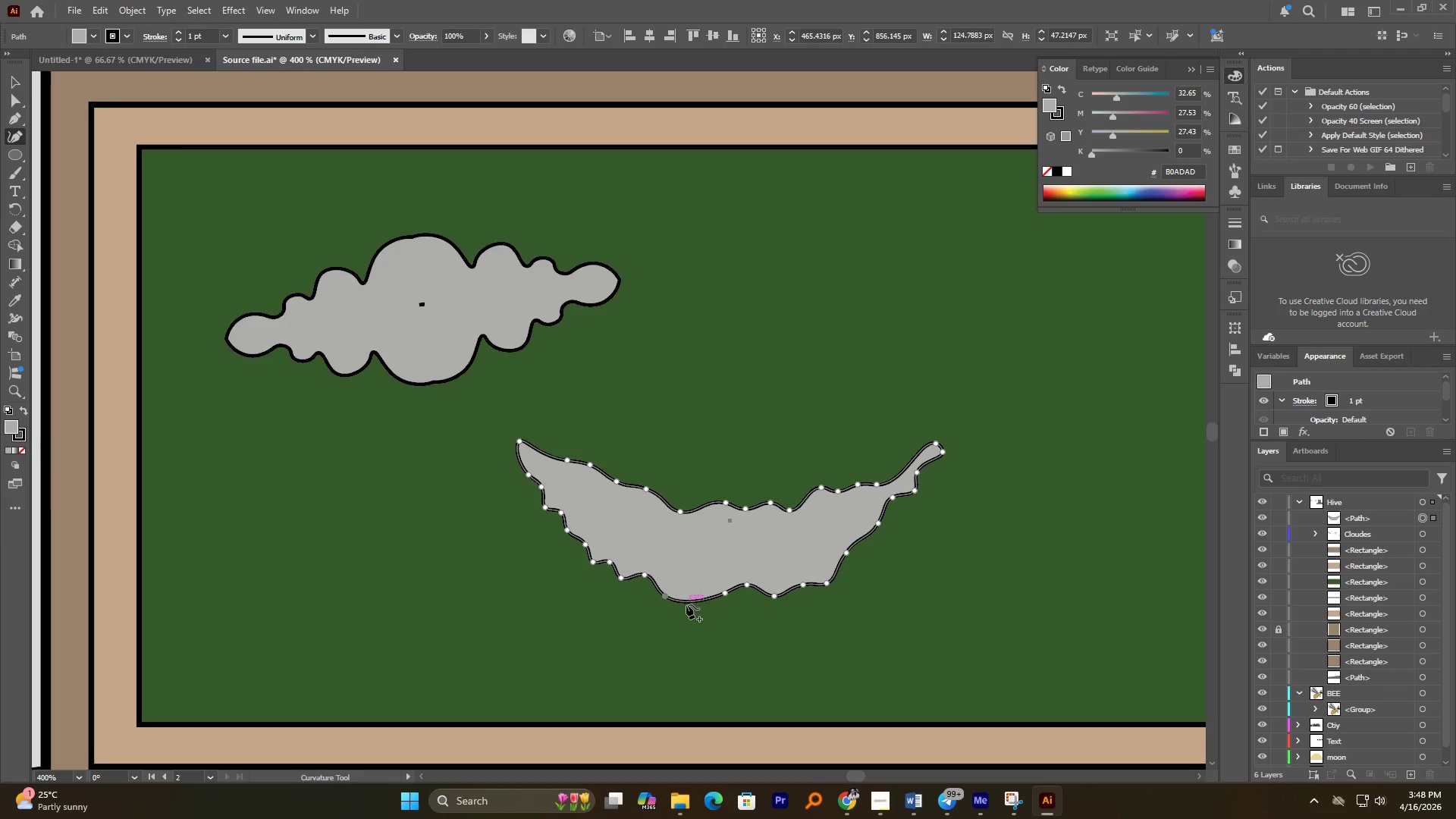 
left_click_drag(start_coordinate=[689, 601], to_coordinate=[695, 604])
 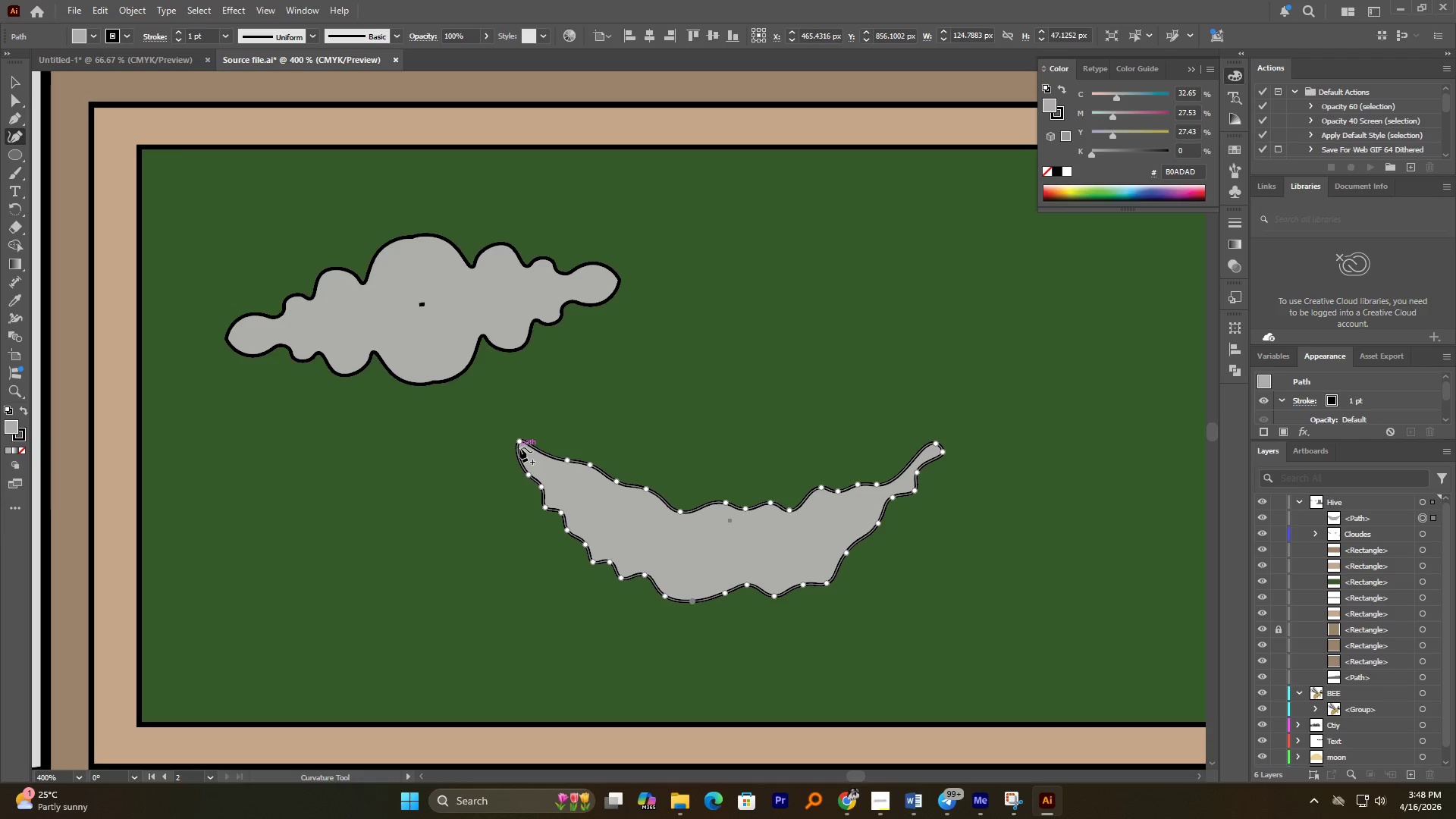 
left_click_drag(start_coordinate=[518, 444], to_coordinate=[527, 442])
 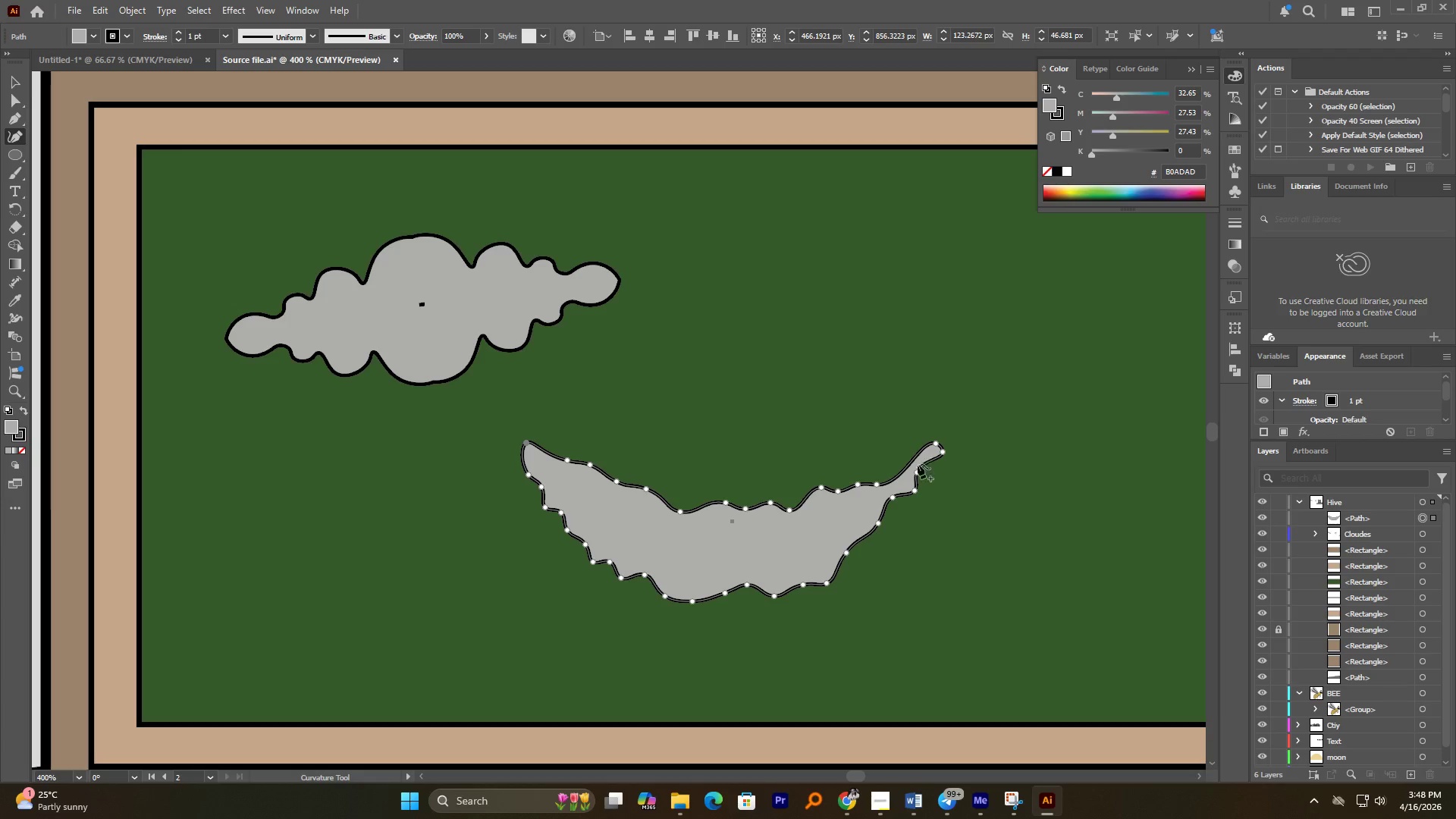 
left_click_drag(start_coordinate=[915, 468], to_coordinate=[924, 475])
 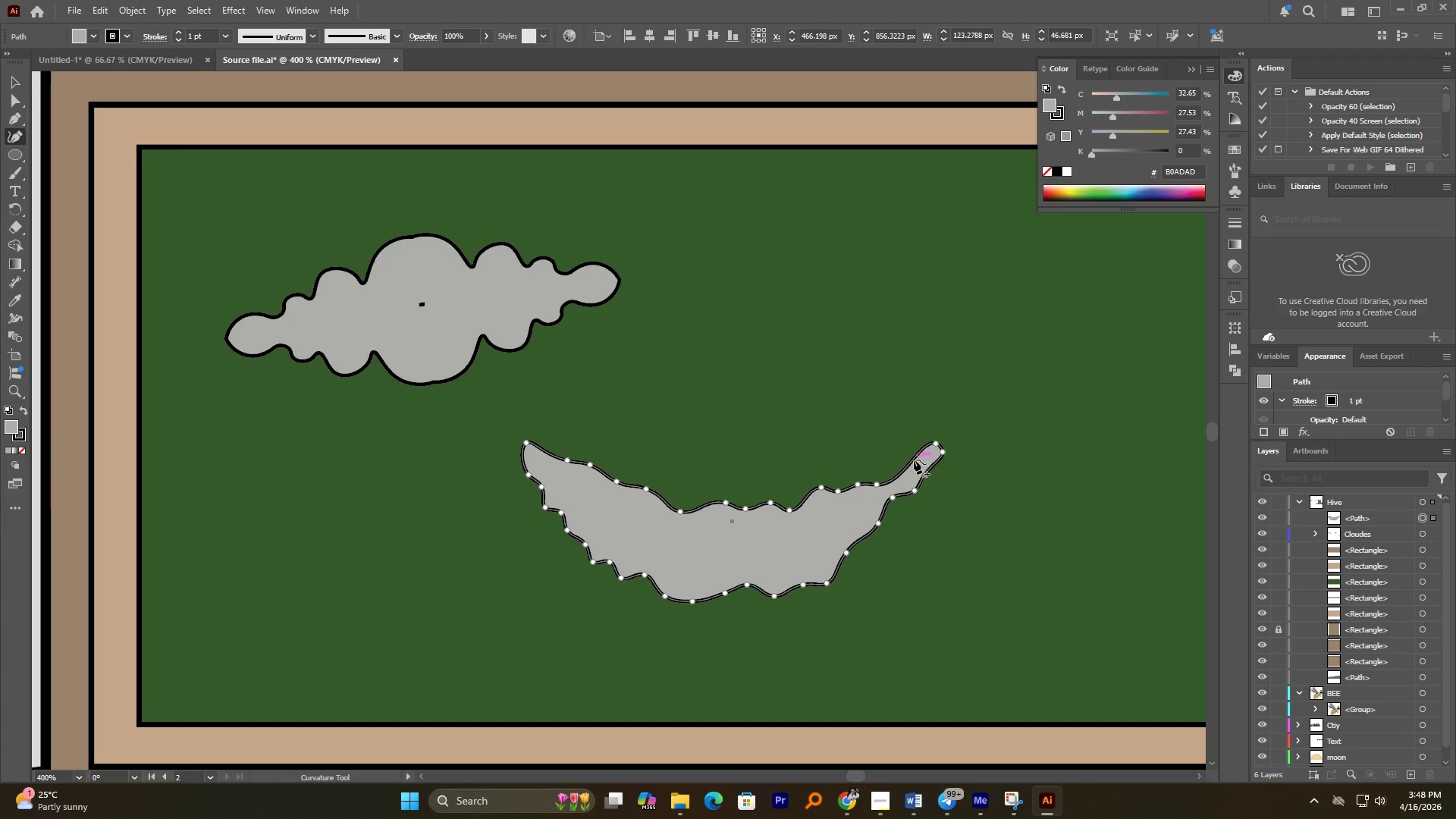 
left_click_drag(start_coordinate=[912, 459], to_coordinate=[895, 464])
 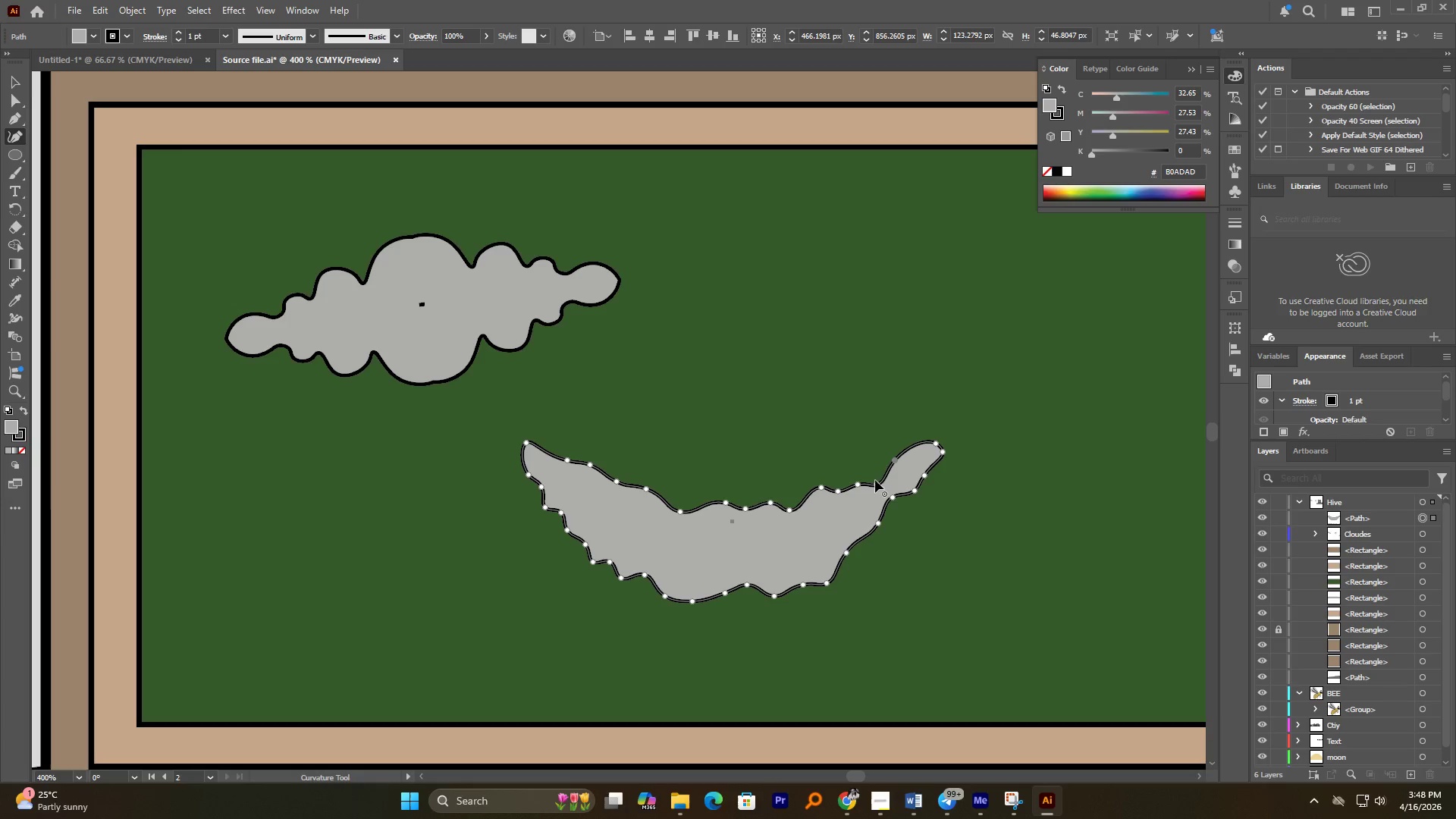 
left_click_drag(start_coordinate=[879, 482], to_coordinate=[880, 475])
 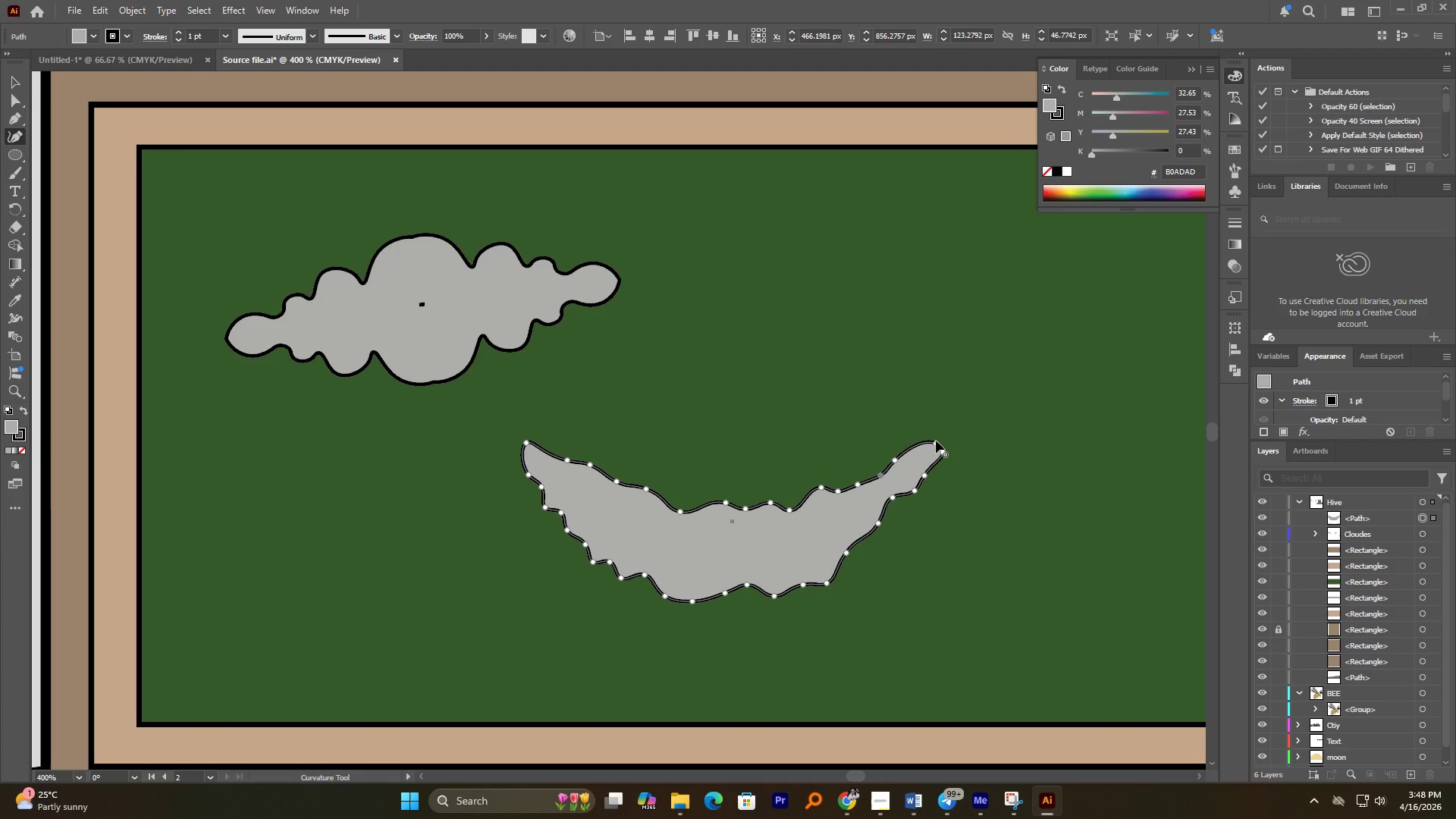 
left_click_drag(start_coordinate=[936, 441], to_coordinate=[917, 443])
 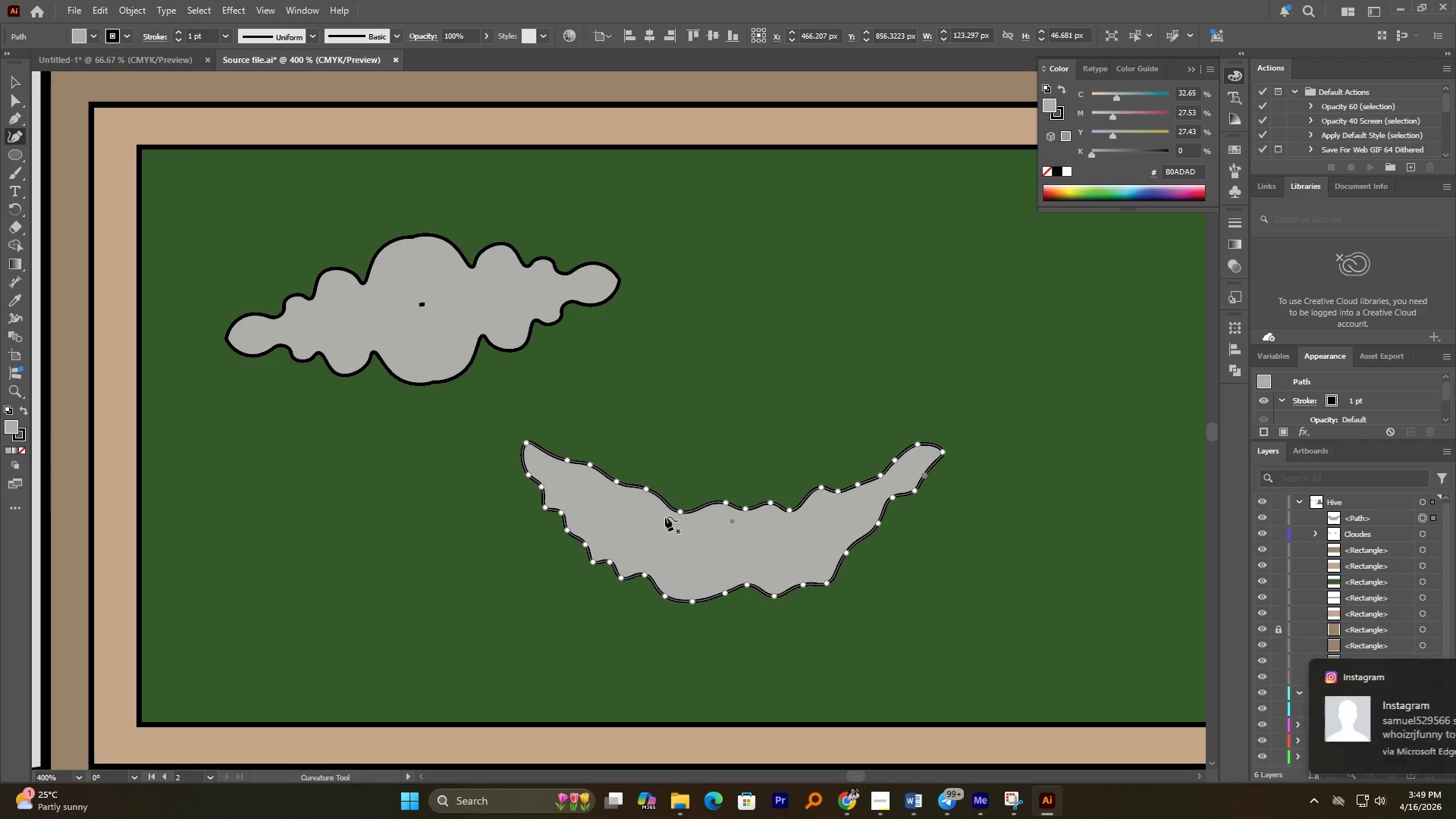 
left_click_drag(start_coordinate=[678, 511], to_coordinate=[670, 507])
 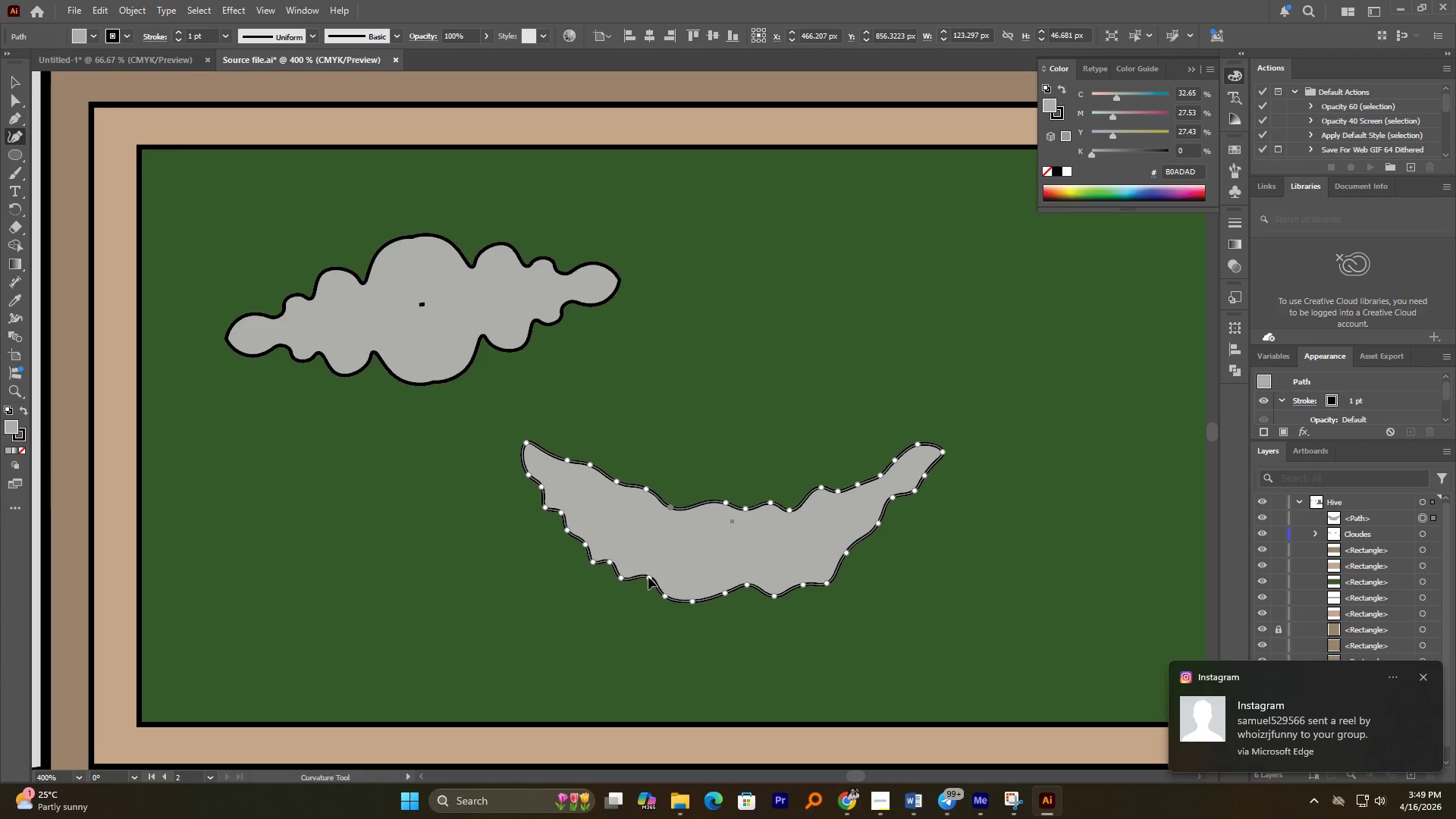 
hold_key(key=AltLeft, duration=0.52)
scroll: coordinate [654, 571], scroll_direction: down, amount: 3.0
 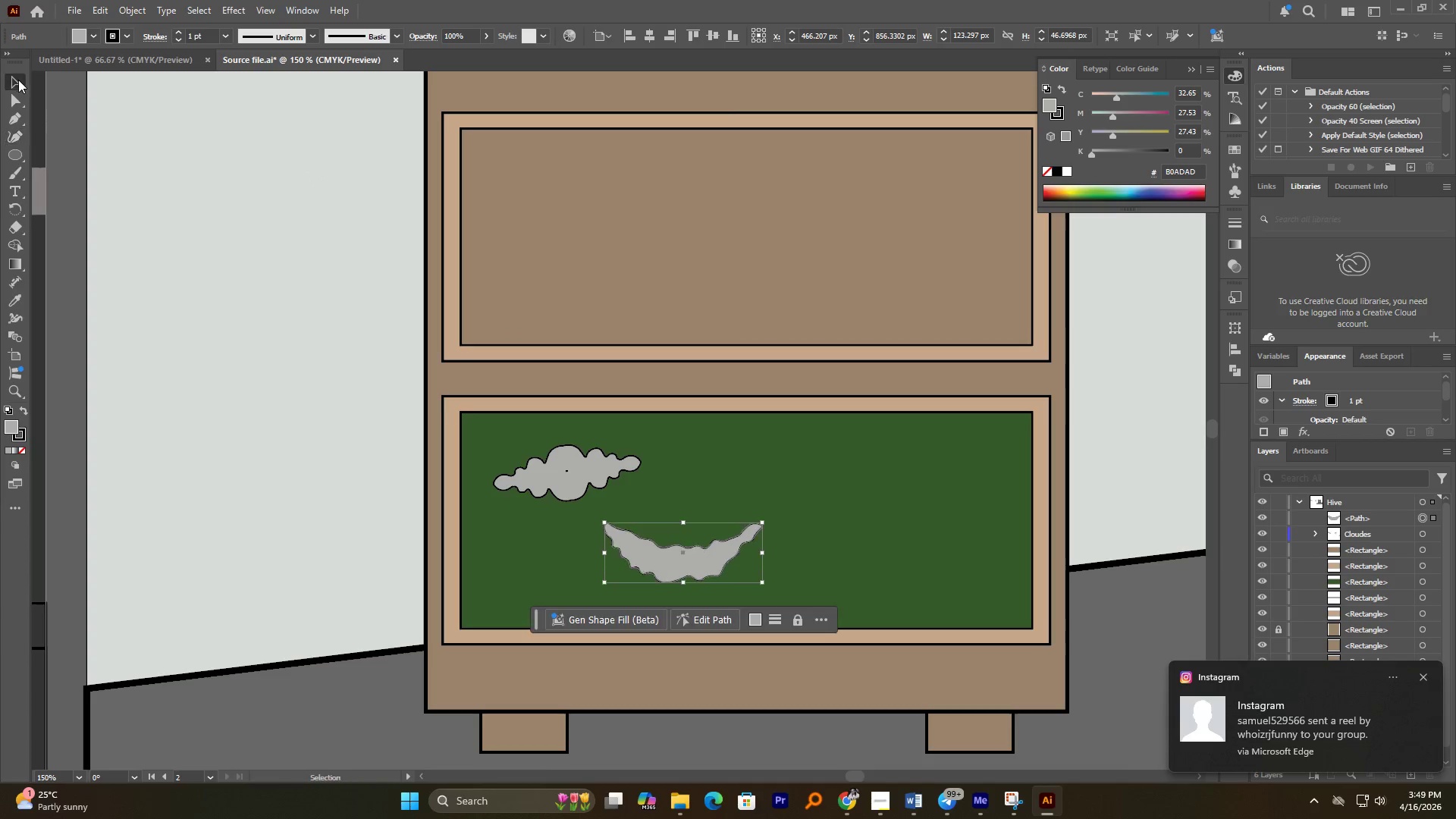 
hold_key(key=AltLeft, duration=1.56)
hold_key(key=ShiftLeft, duration=1.47)
scroll: coordinate [713, 555], scroll_direction: up, amount: 3.0
 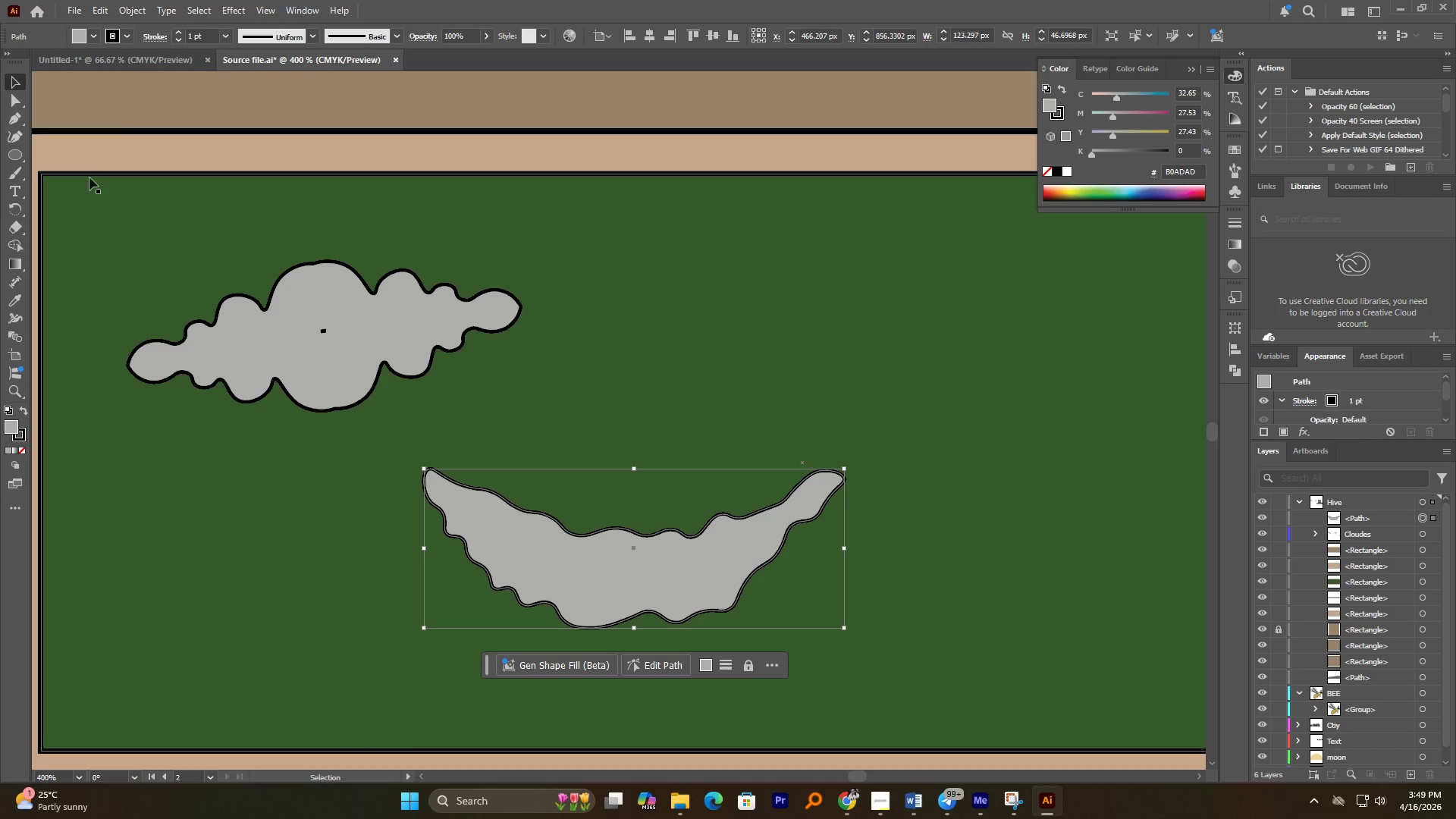 
left_click([20, 102])
 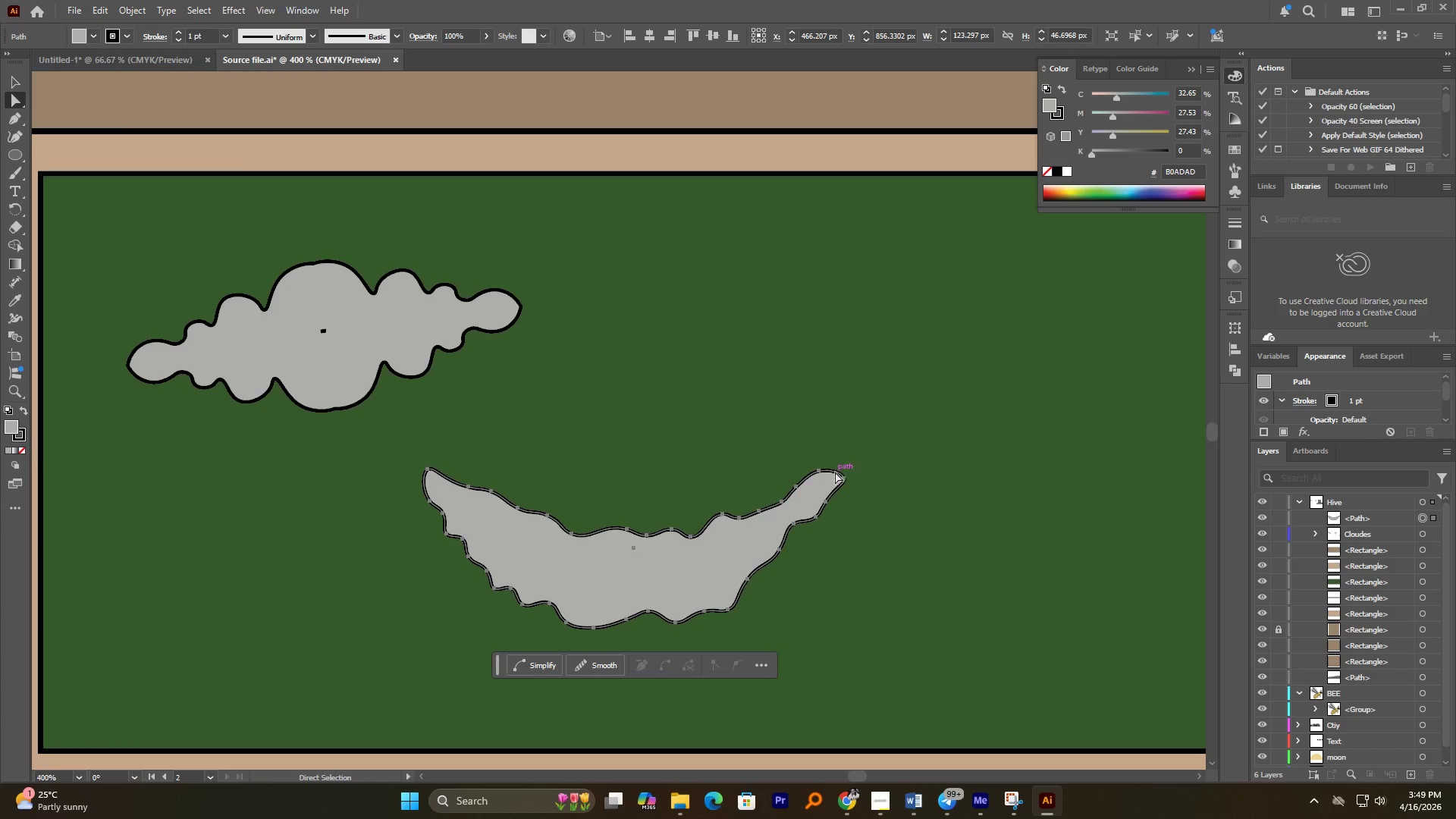 
left_click_drag(start_coordinate=[844, 475], to_coordinate=[828, 457])
 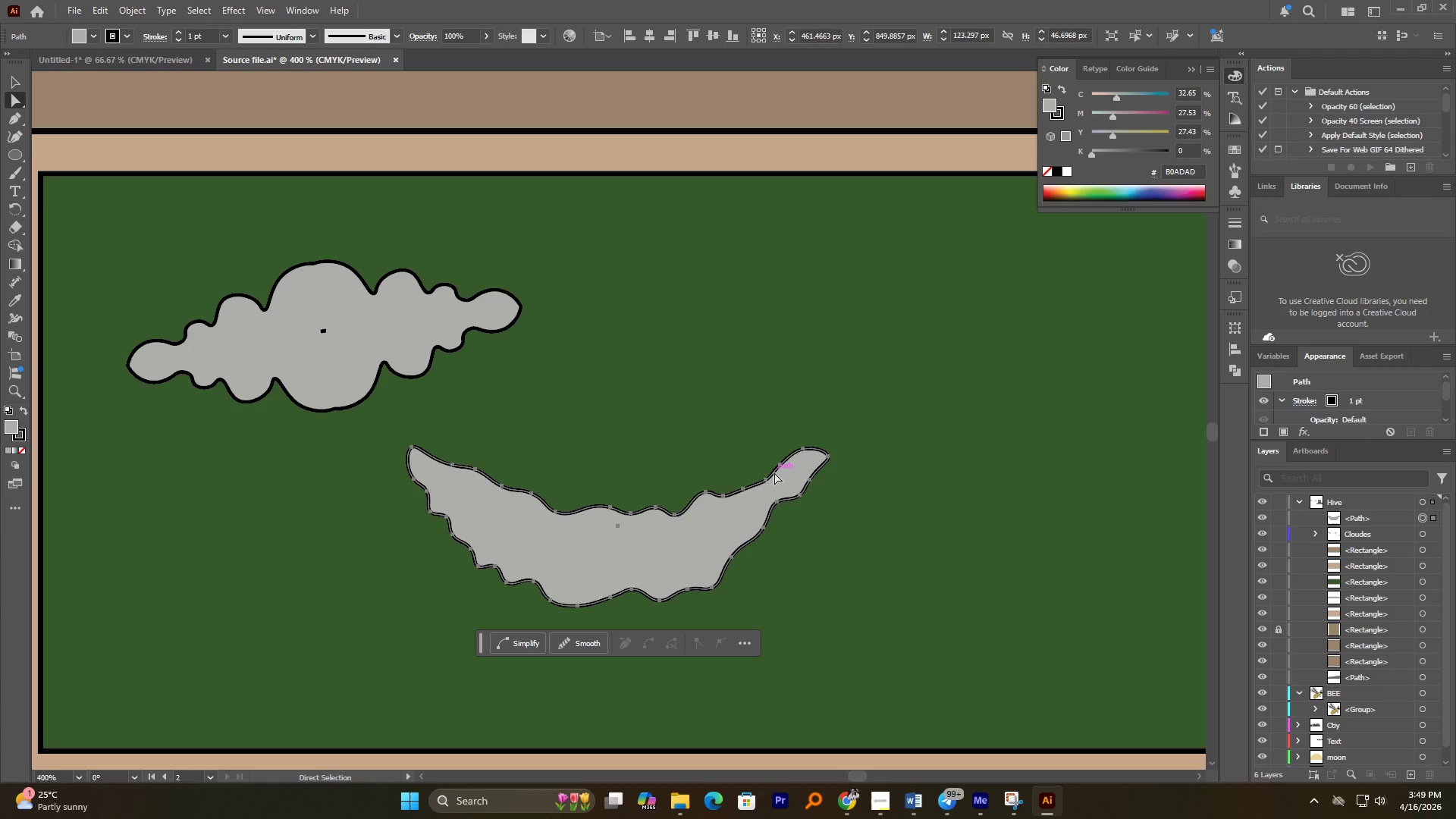 
hold_key(key=AltLeft, duration=0.47)
scroll: coordinate [774, 472], scroll_direction: down, amount: 2.0
 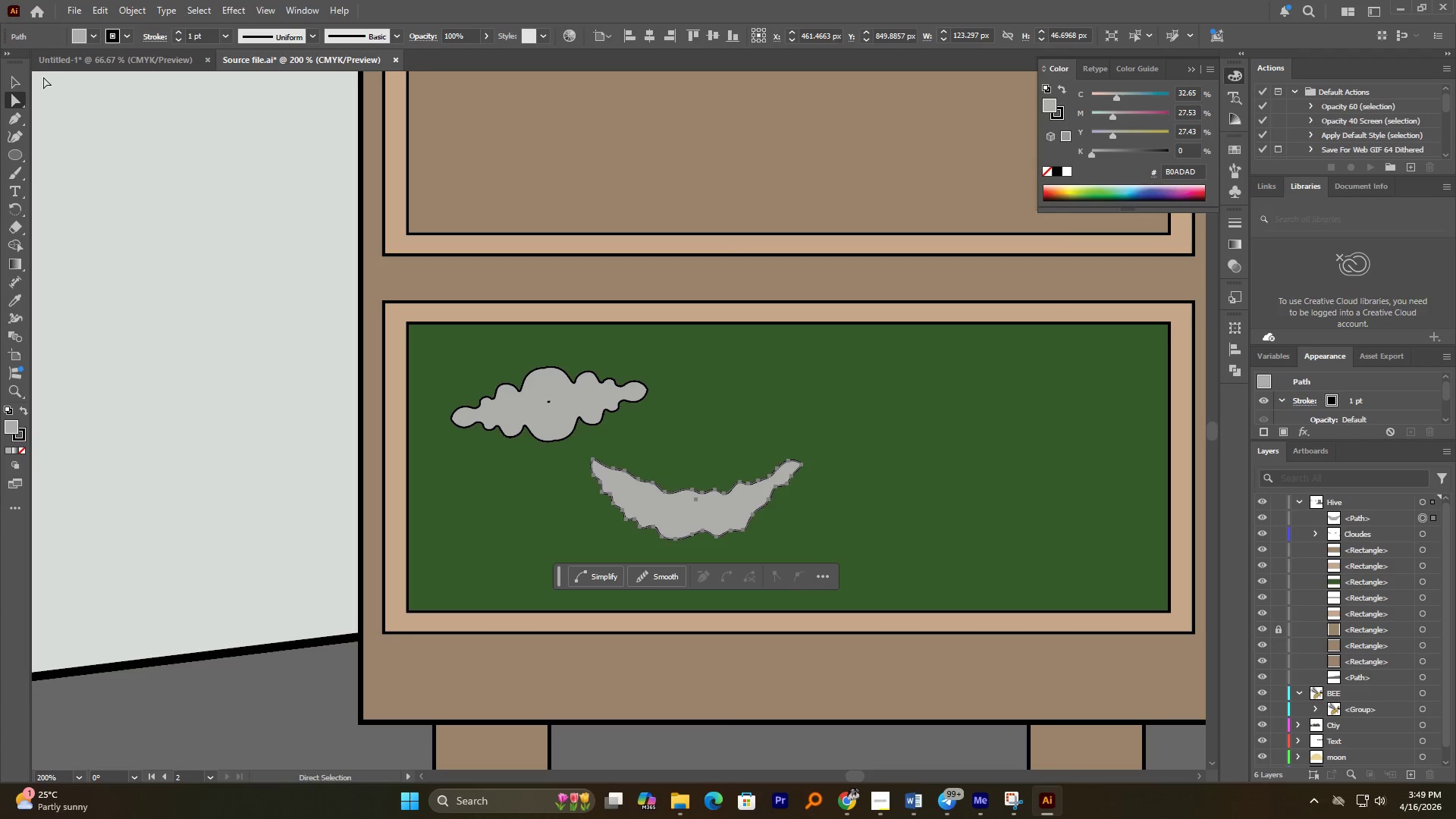 
left_click([20, 80])
 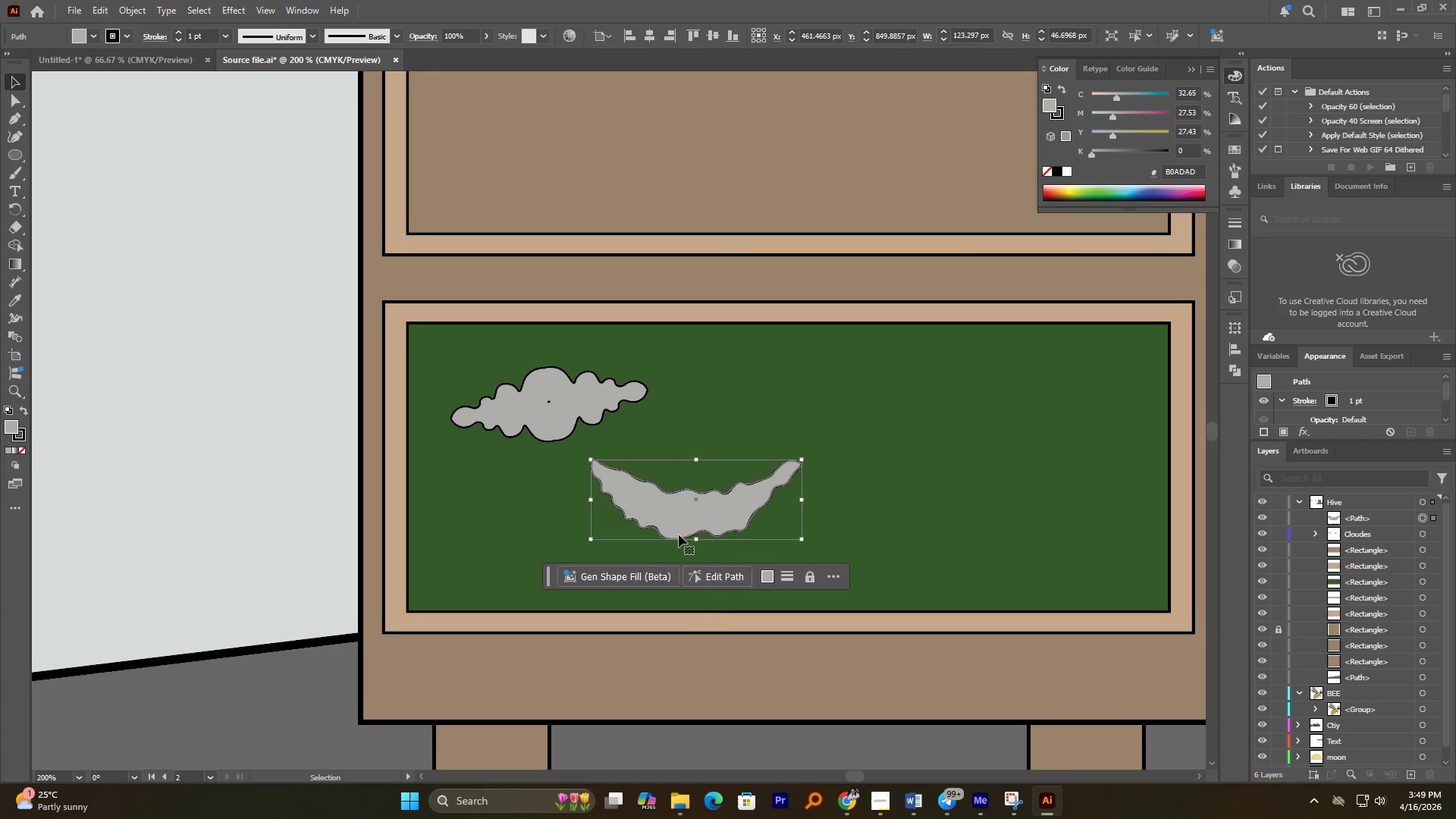 
hold_key(key=AltLeft, duration=0.42)
scroll: coordinate [751, 670], scroll_direction: down, amount: 3.0
 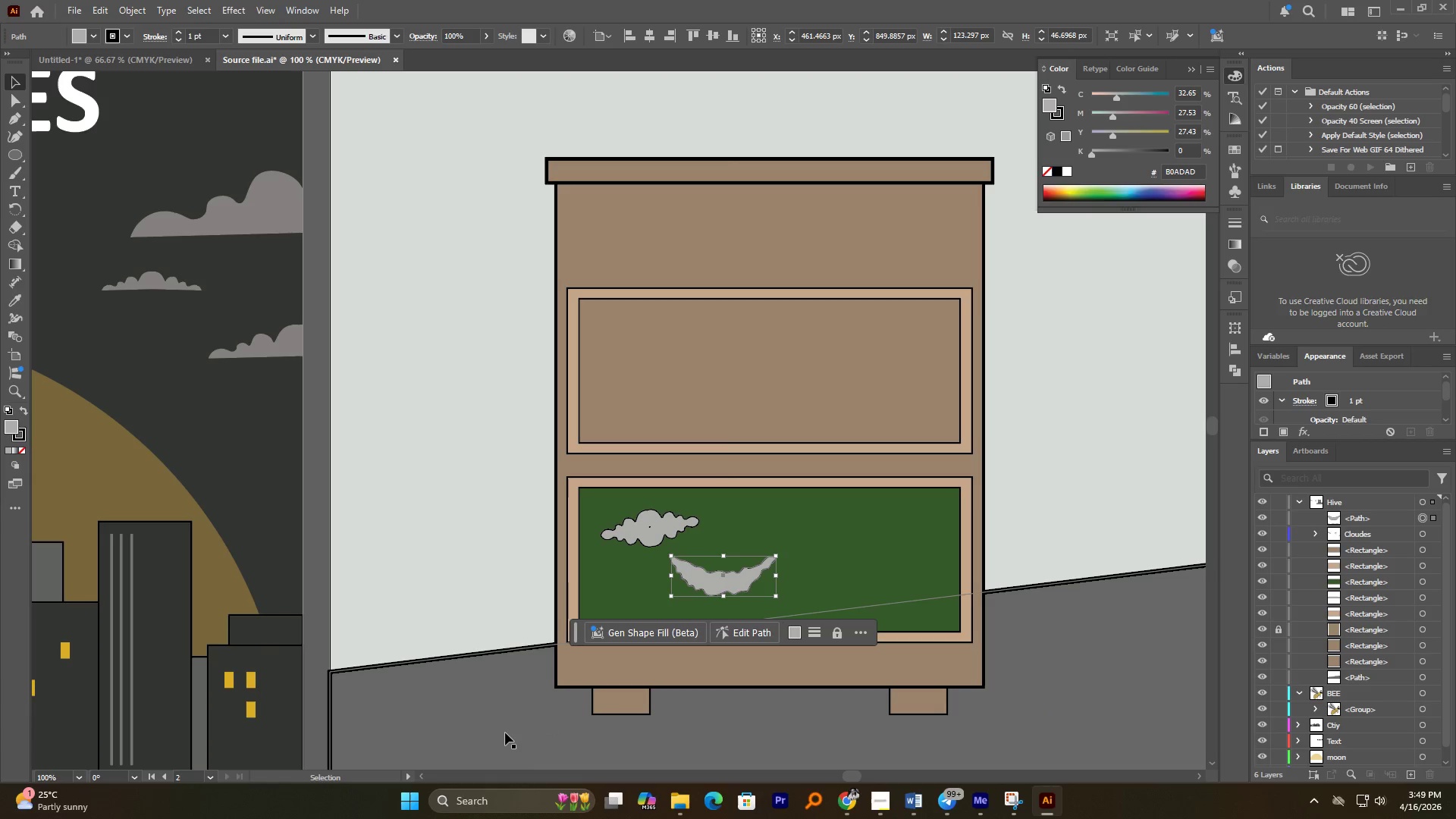 
hold_key(key=AltLeft, duration=1.89)
hold_key(key=ShiftLeft, duration=1.69)
left_click_drag(start_coordinate=[778, 576], to_coordinate=[745, 574])
 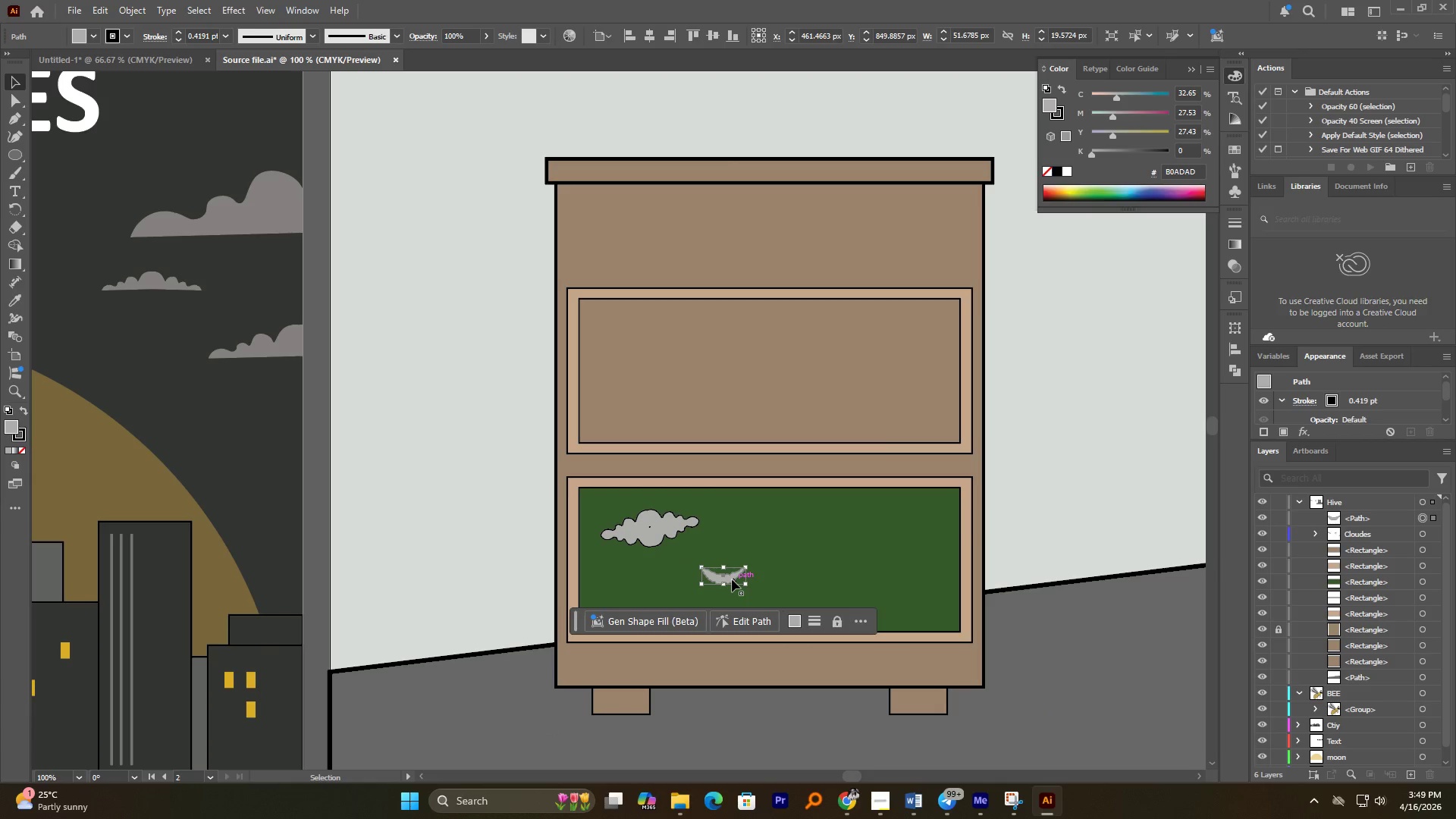 
left_click_drag(start_coordinate=[732, 579], to_coordinate=[659, 576])
 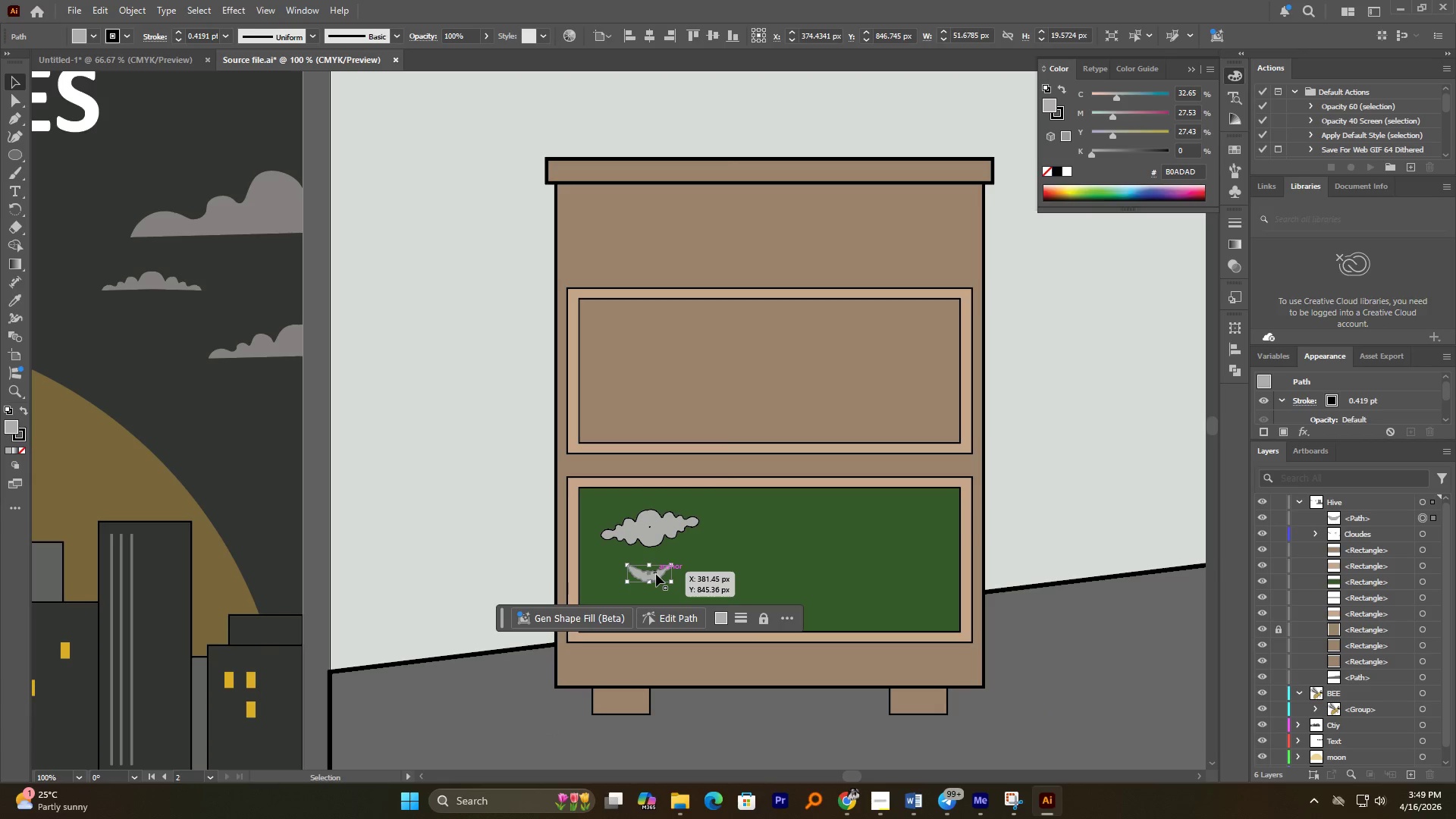 
hold_key(key=AltLeft, duration=1.36)
left_click_drag(start_coordinate=[656, 574], to_coordinate=[676, 601])
 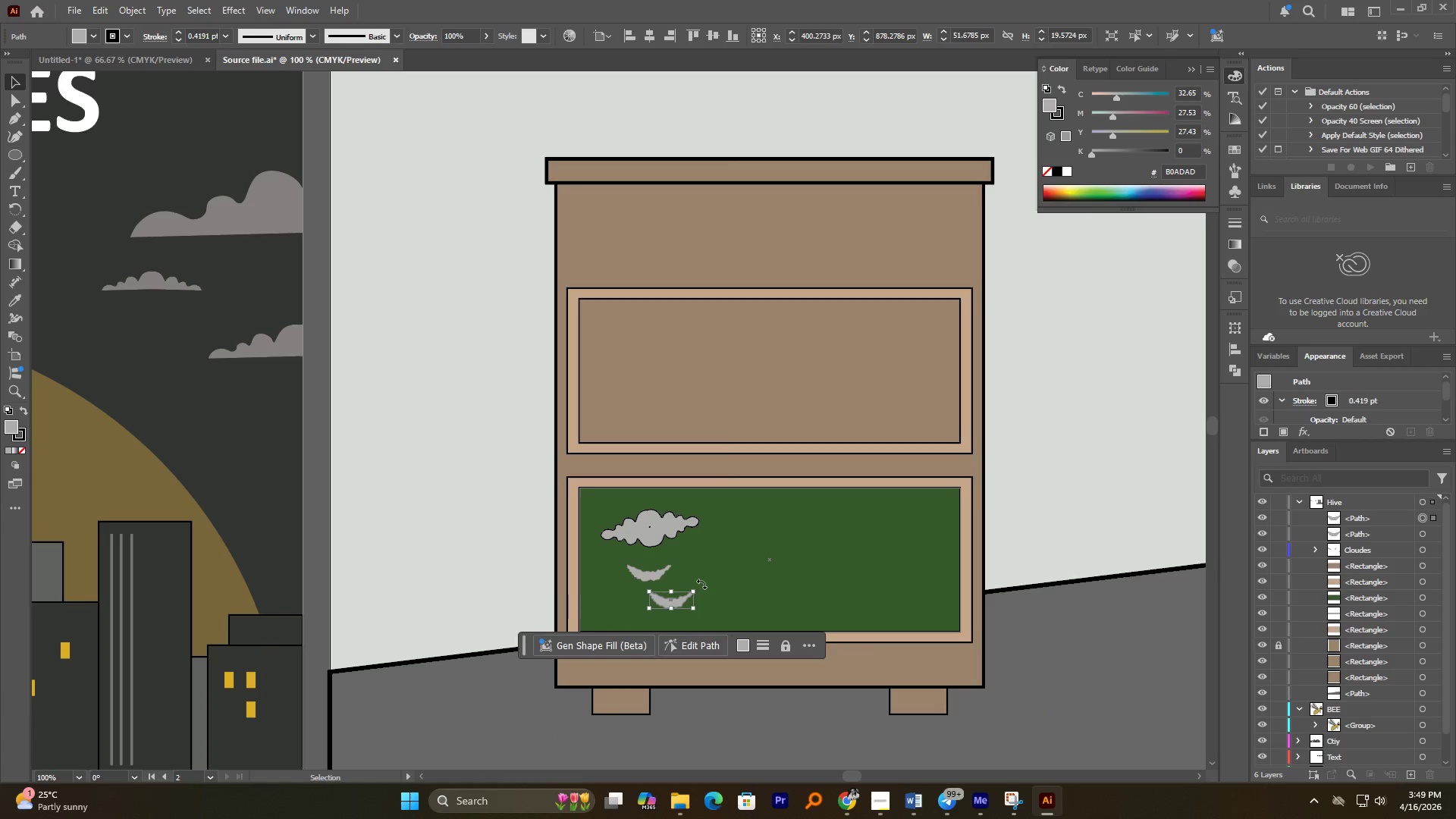 
left_click_drag(start_coordinate=[701, 584], to_coordinate=[661, 620])
 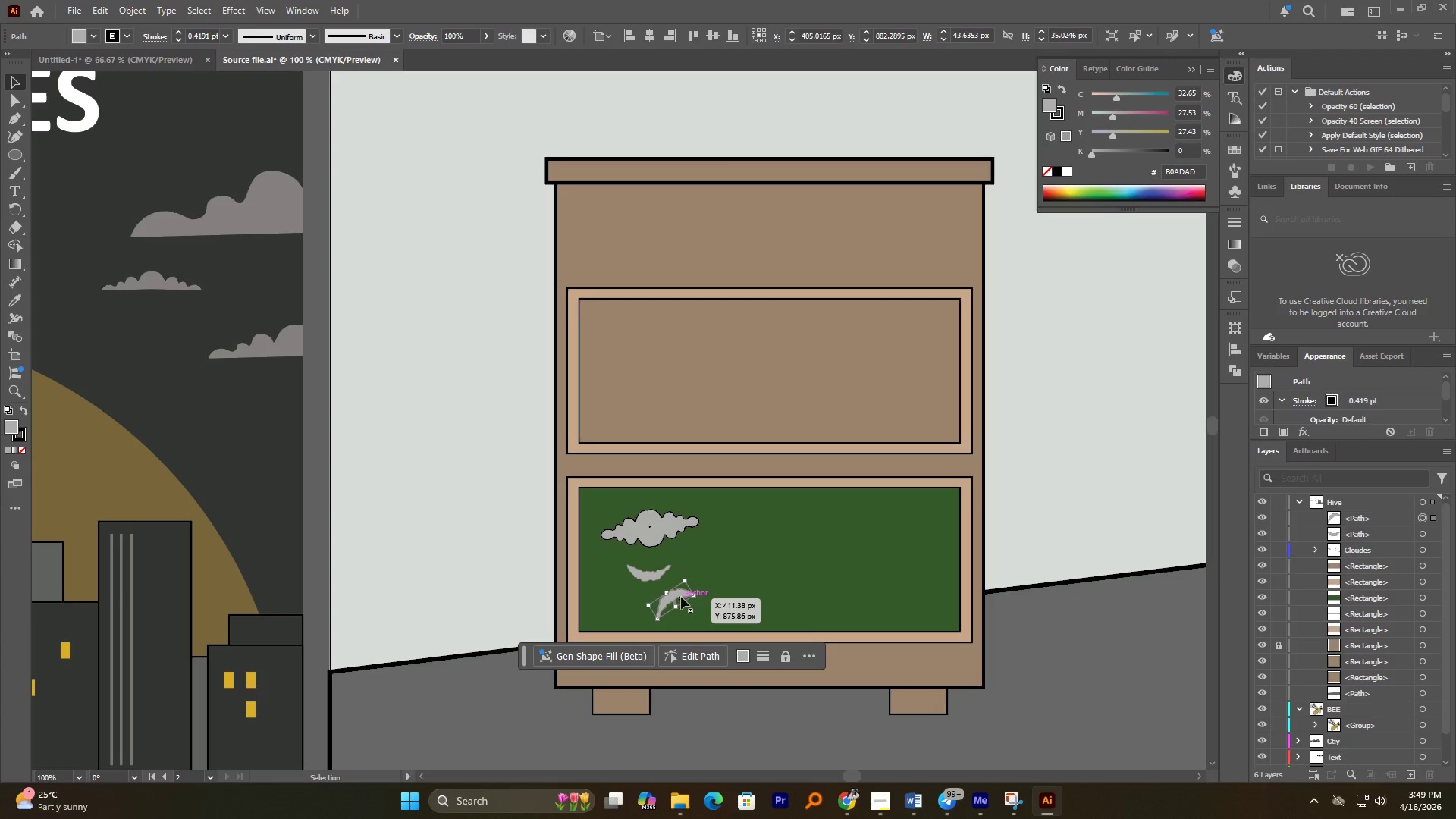 
left_click_drag(start_coordinate=[681, 597], to_coordinate=[745, 560])
 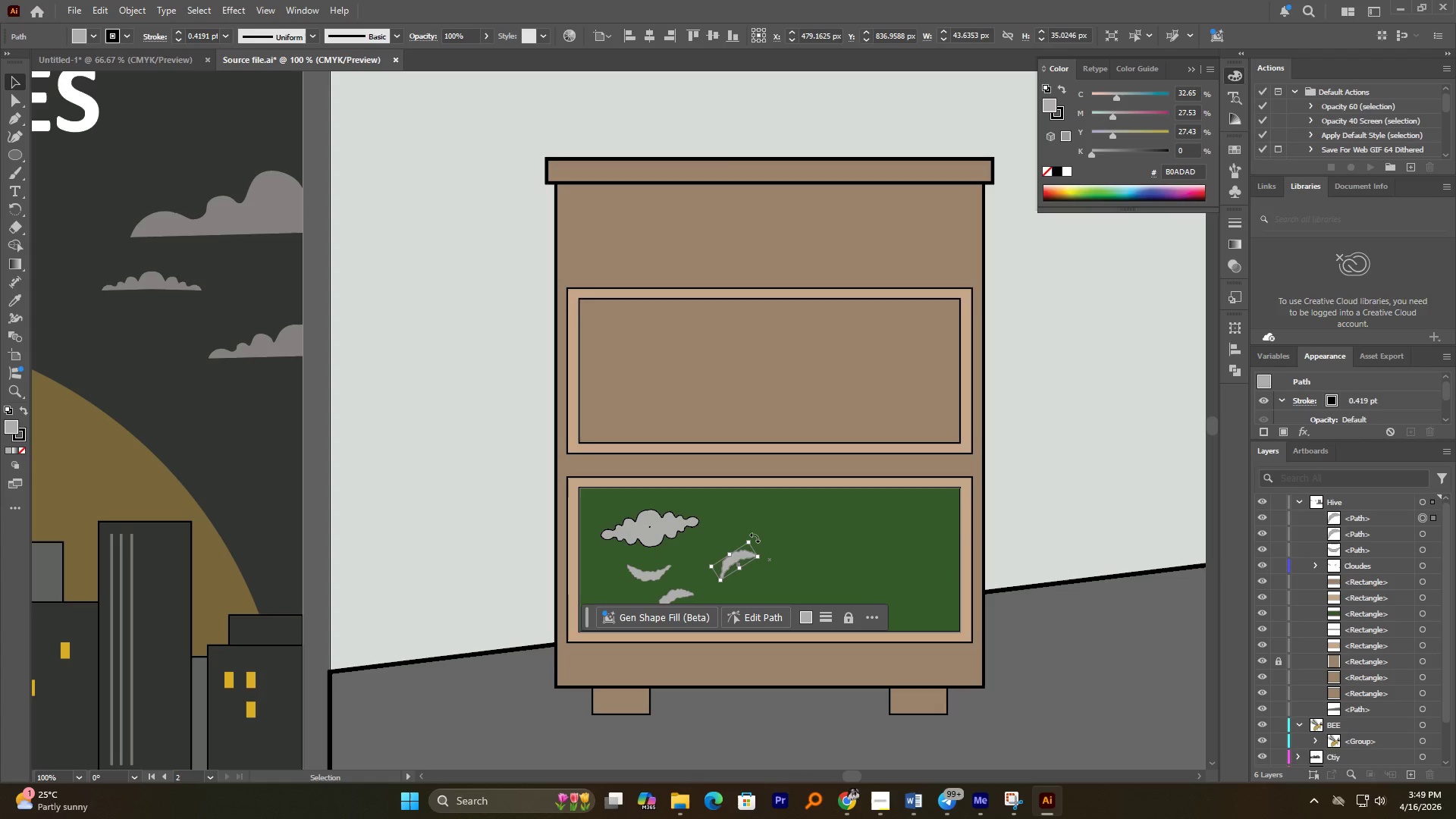 
hold_key(key=AltLeft, duration=0.83)
 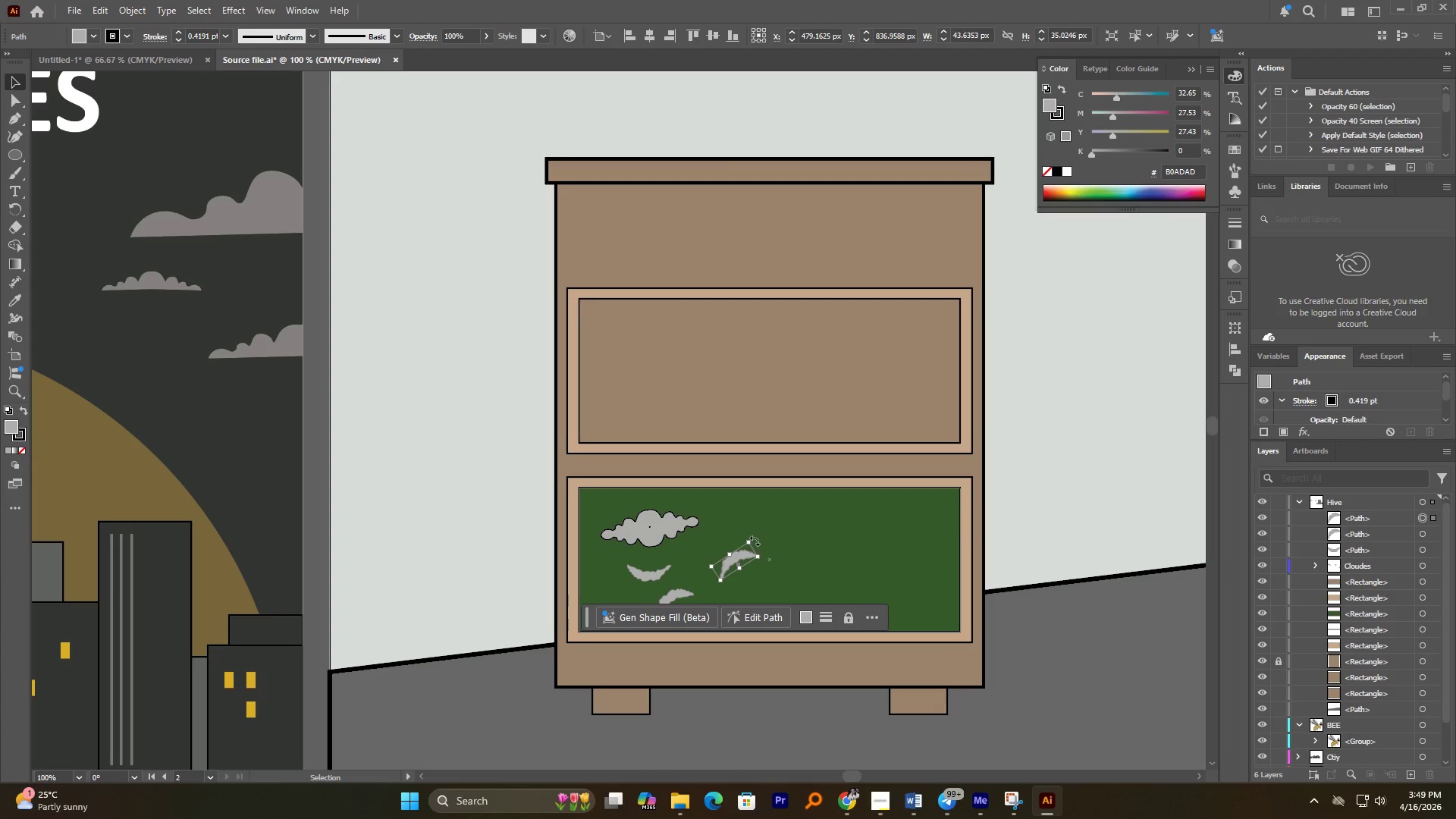 
left_click_drag(start_coordinate=[755, 537], to_coordinate=[757, 544])
 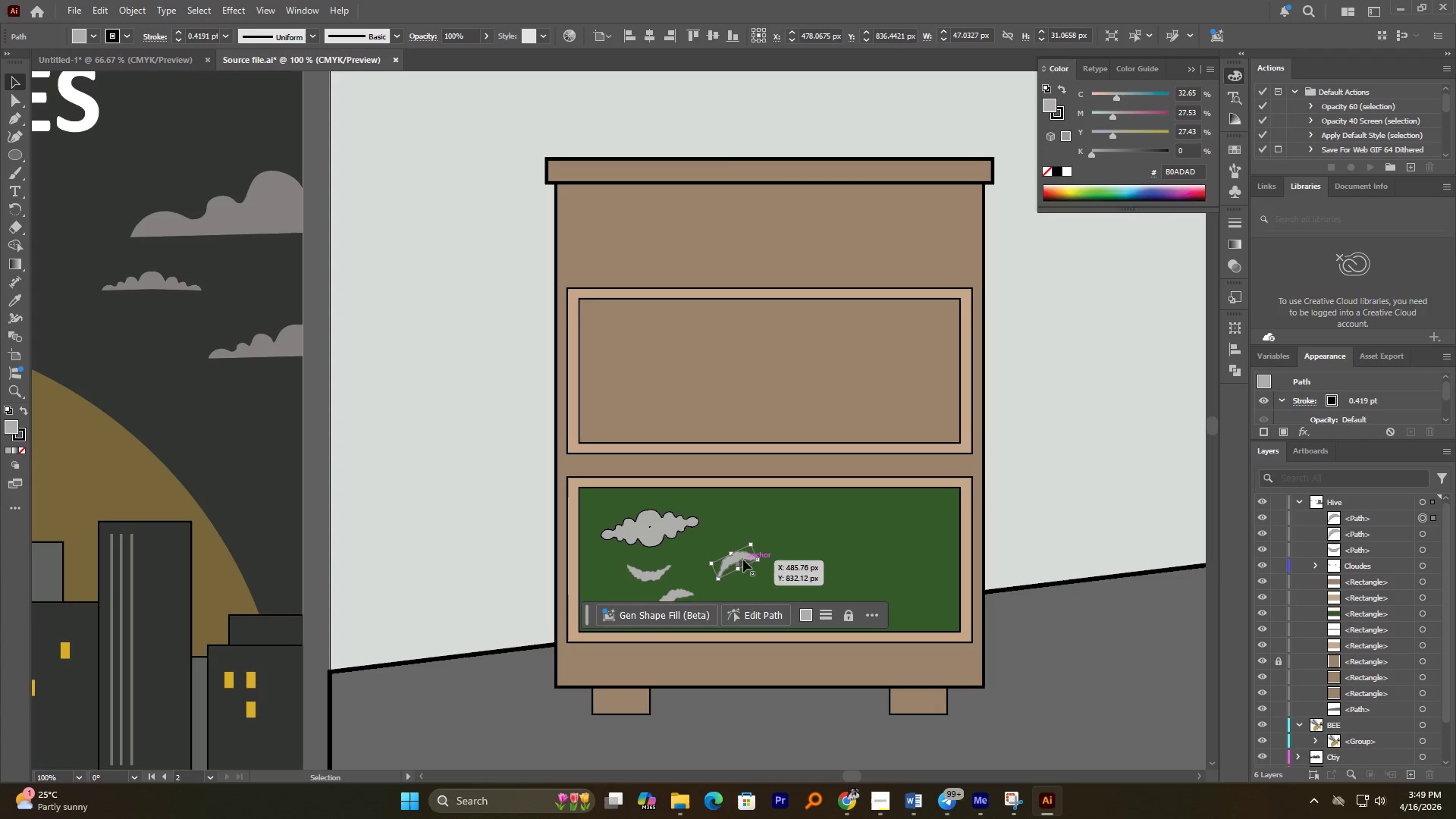 
hold_key(key=AltLeft, duration=1.02)
left_click_drag(start_coordinate=[742, 556], to_coordinate=[771, 574])
 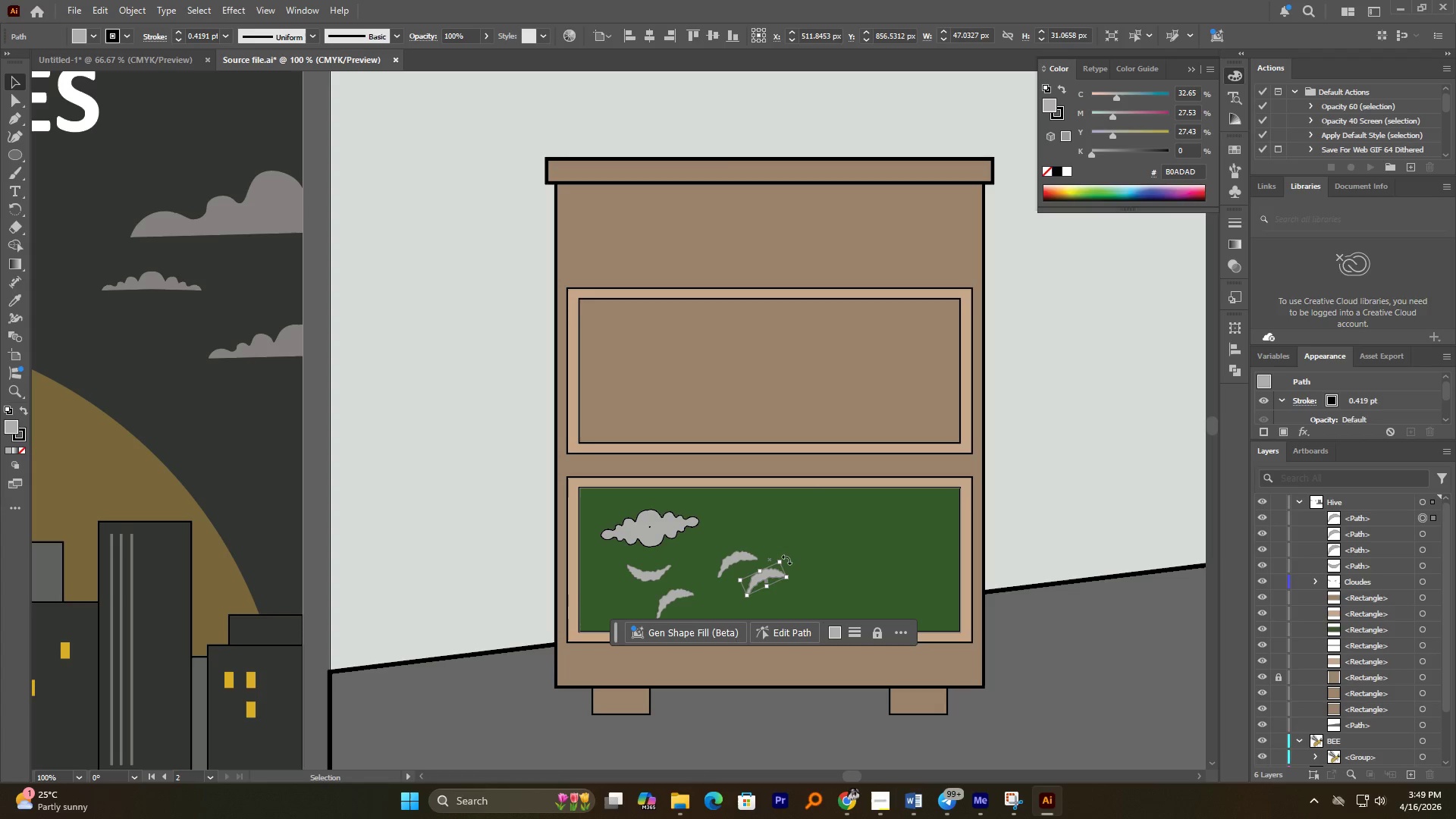 
hold_key(key=AltLeft, duration=1.48)
left_click_drag(start_coordinate=[785, 557], to_coordinate=[811, 551])
 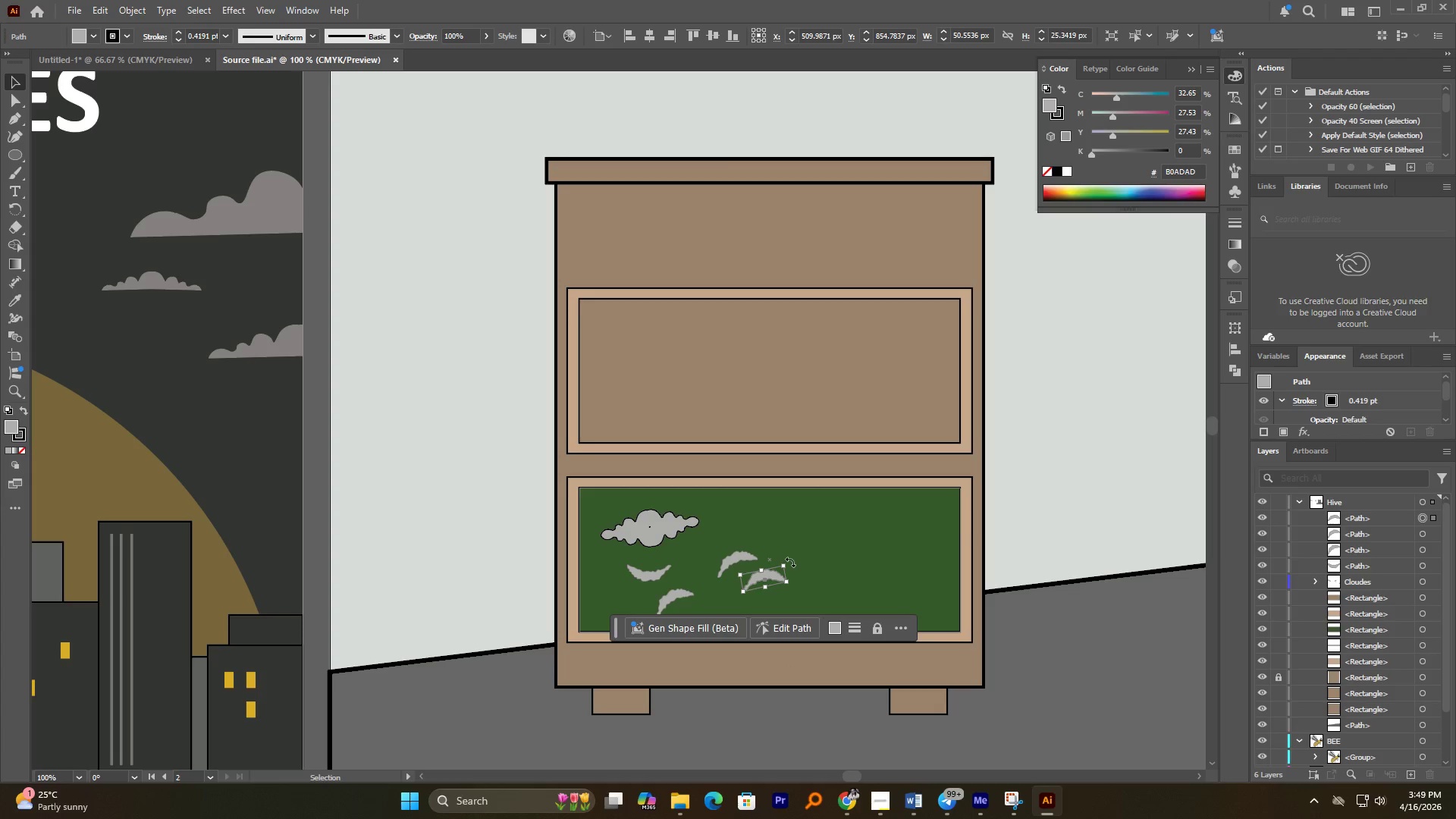 
left_click_drag(start_coordinate=[790, 562], to_coordinate=[797, 558])
 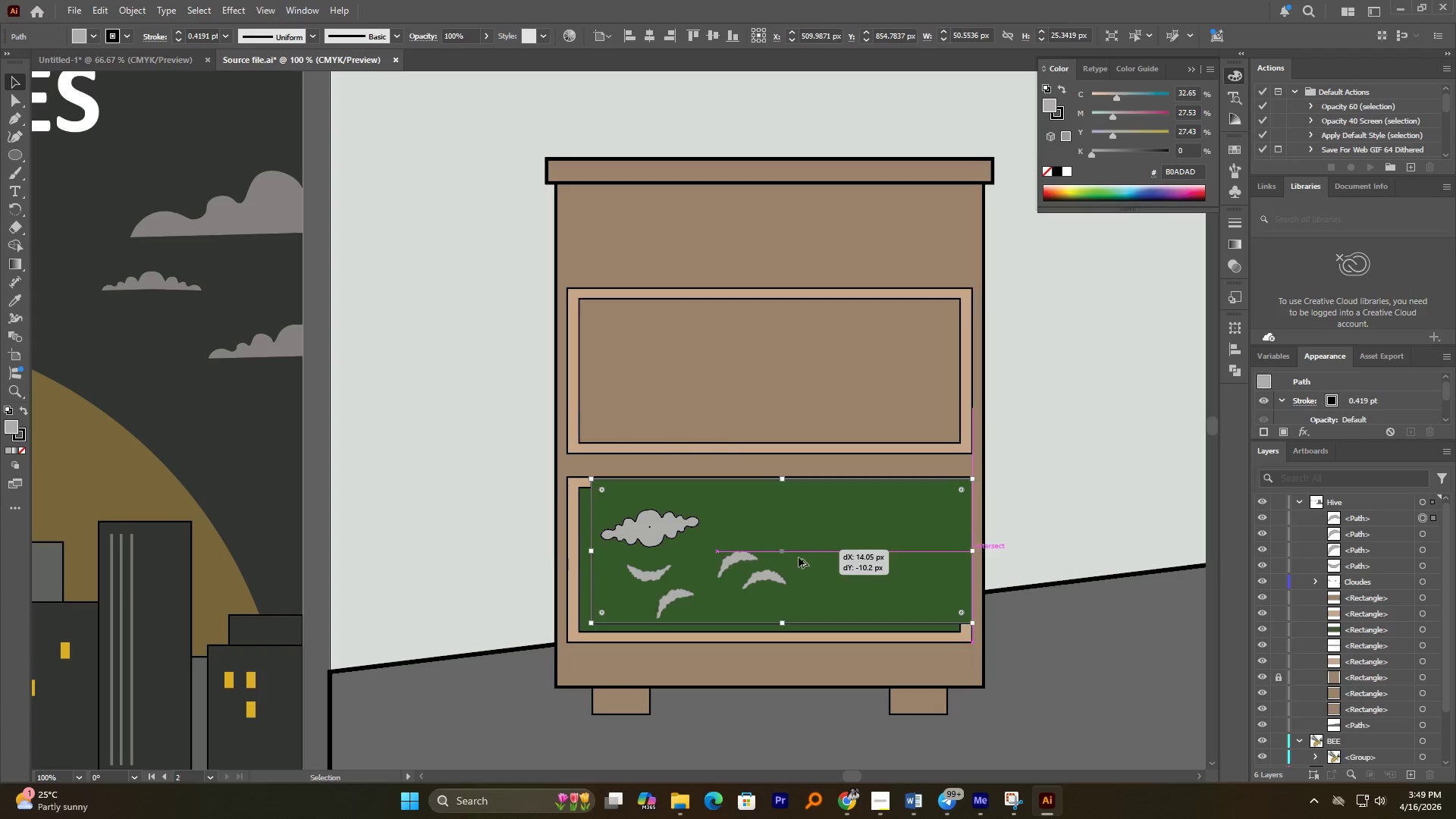 
hold_key(key=AltLeft, duration=0.86)
left_click_drag(start_coordinate=[797, 558], to_coordinate=[808, 552])
 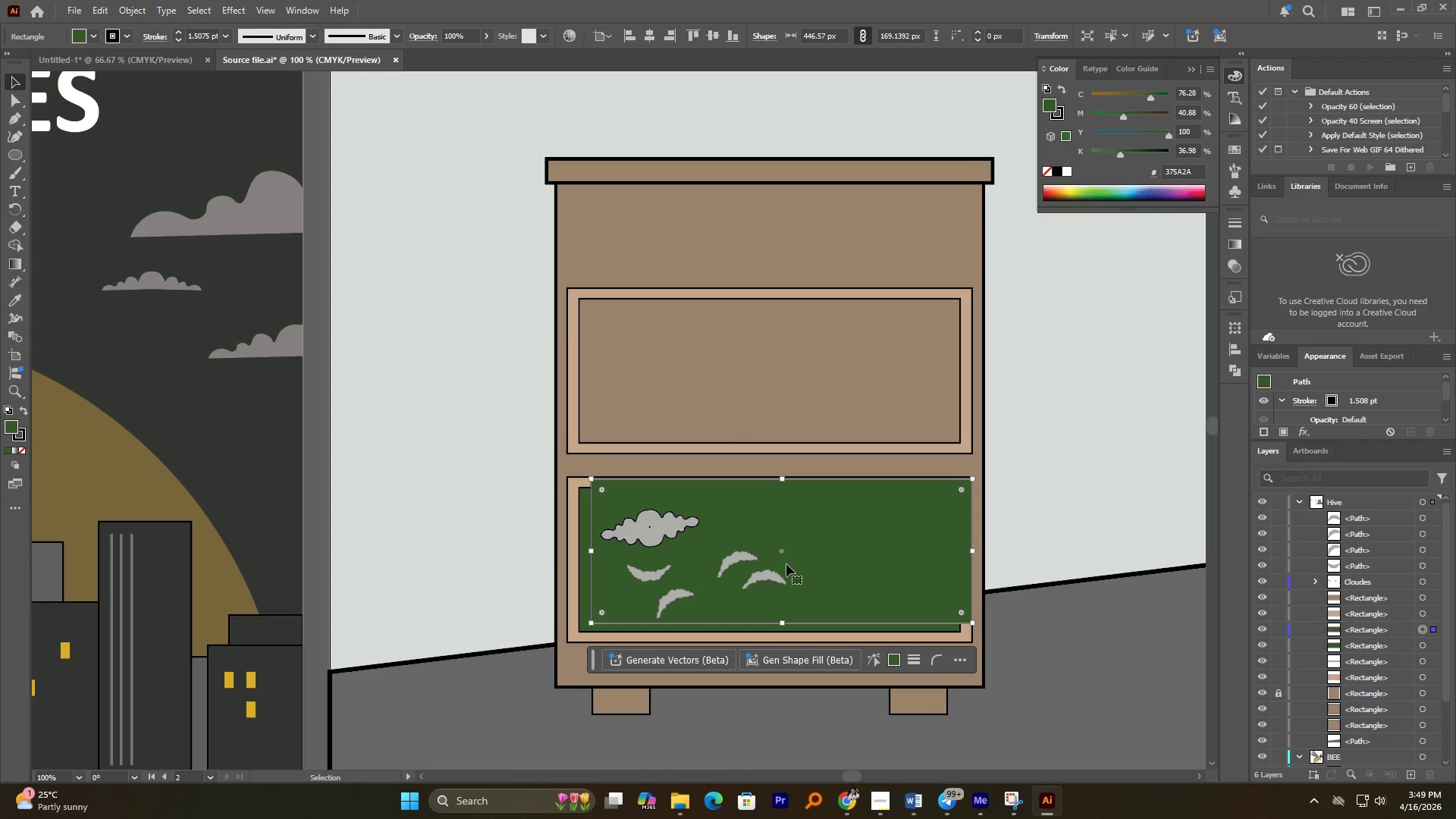 
key(Control+ControlLeft)
 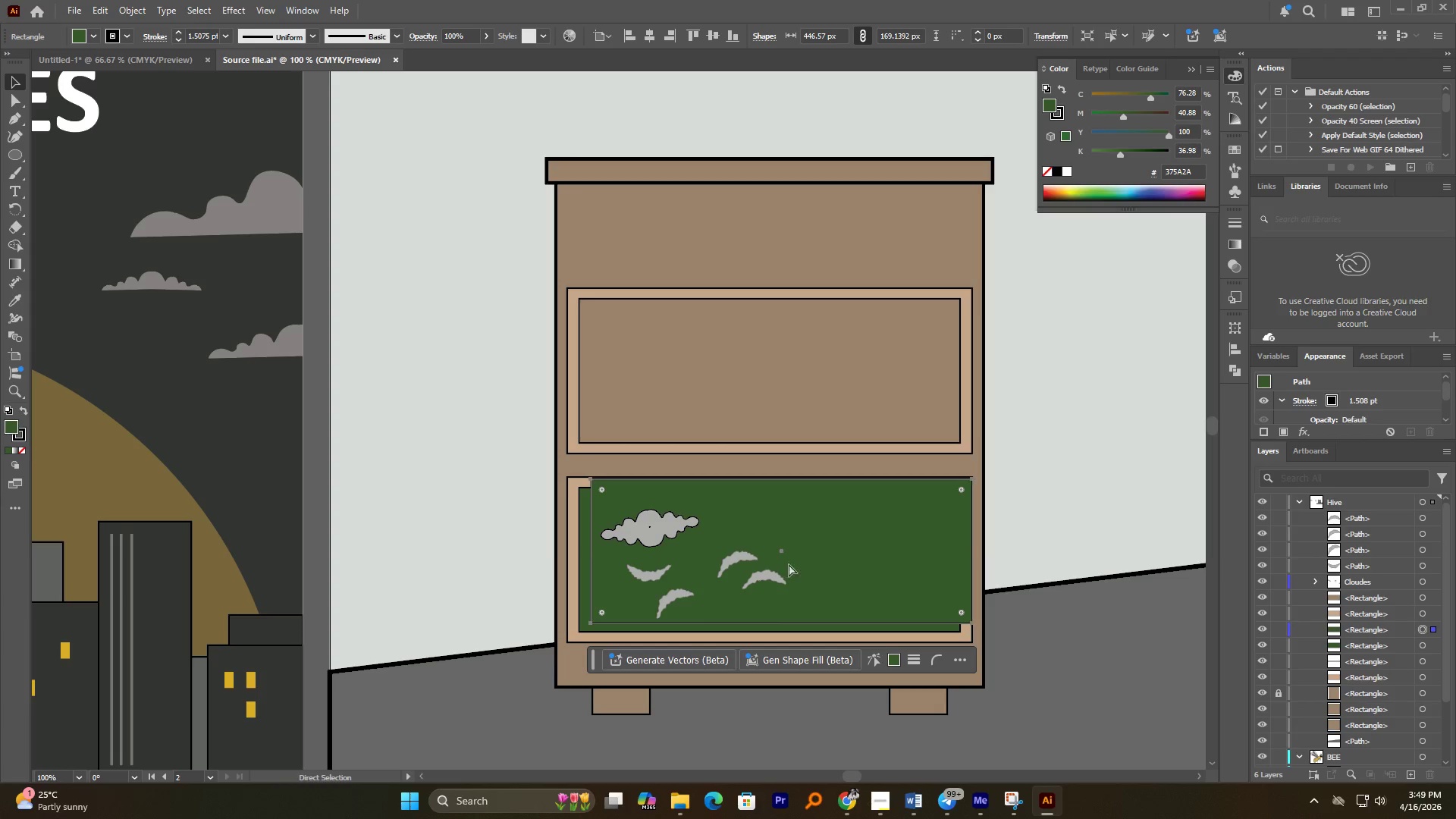 
key(Control+Z)
 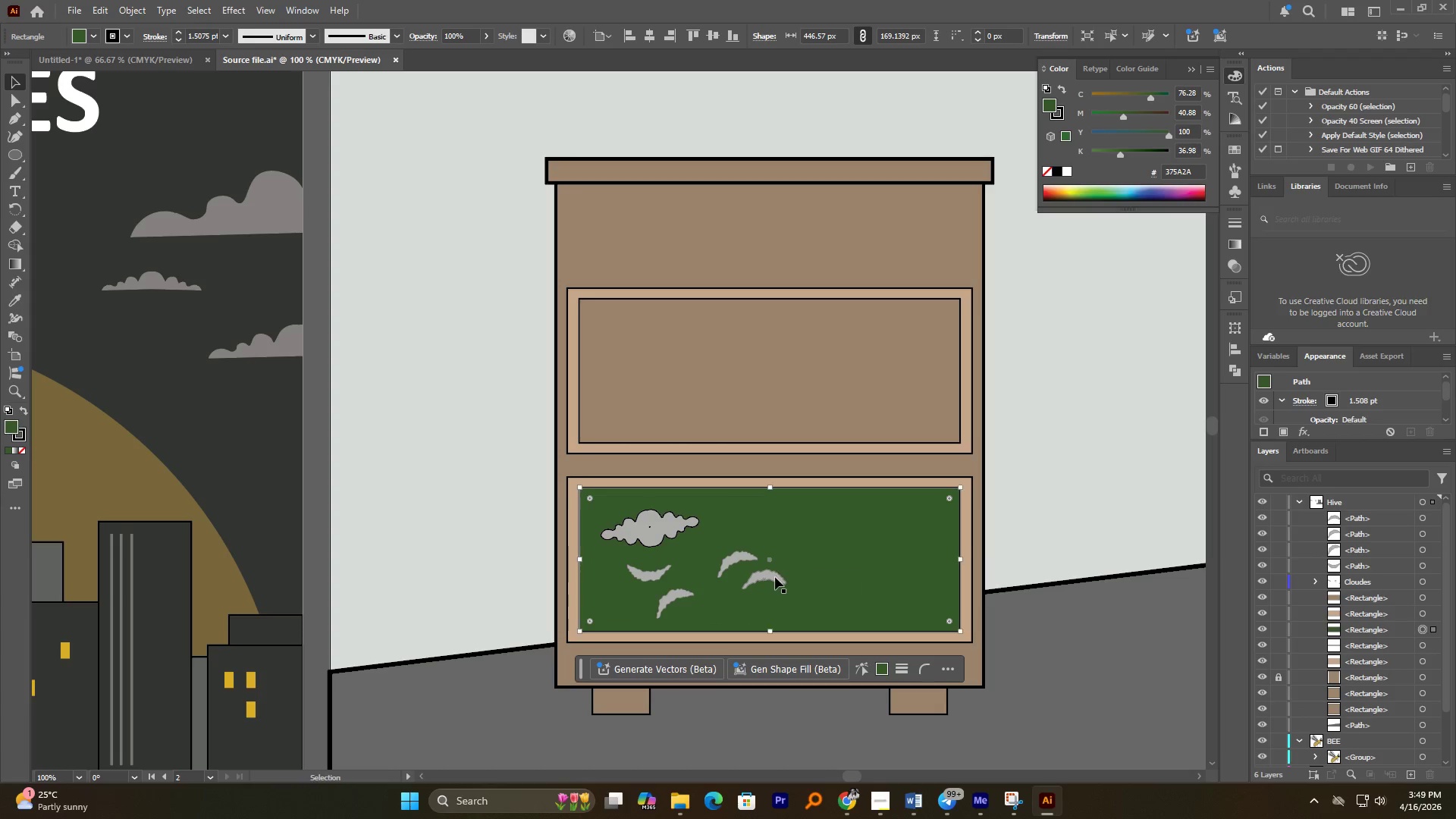 
left_click([775, 577])
 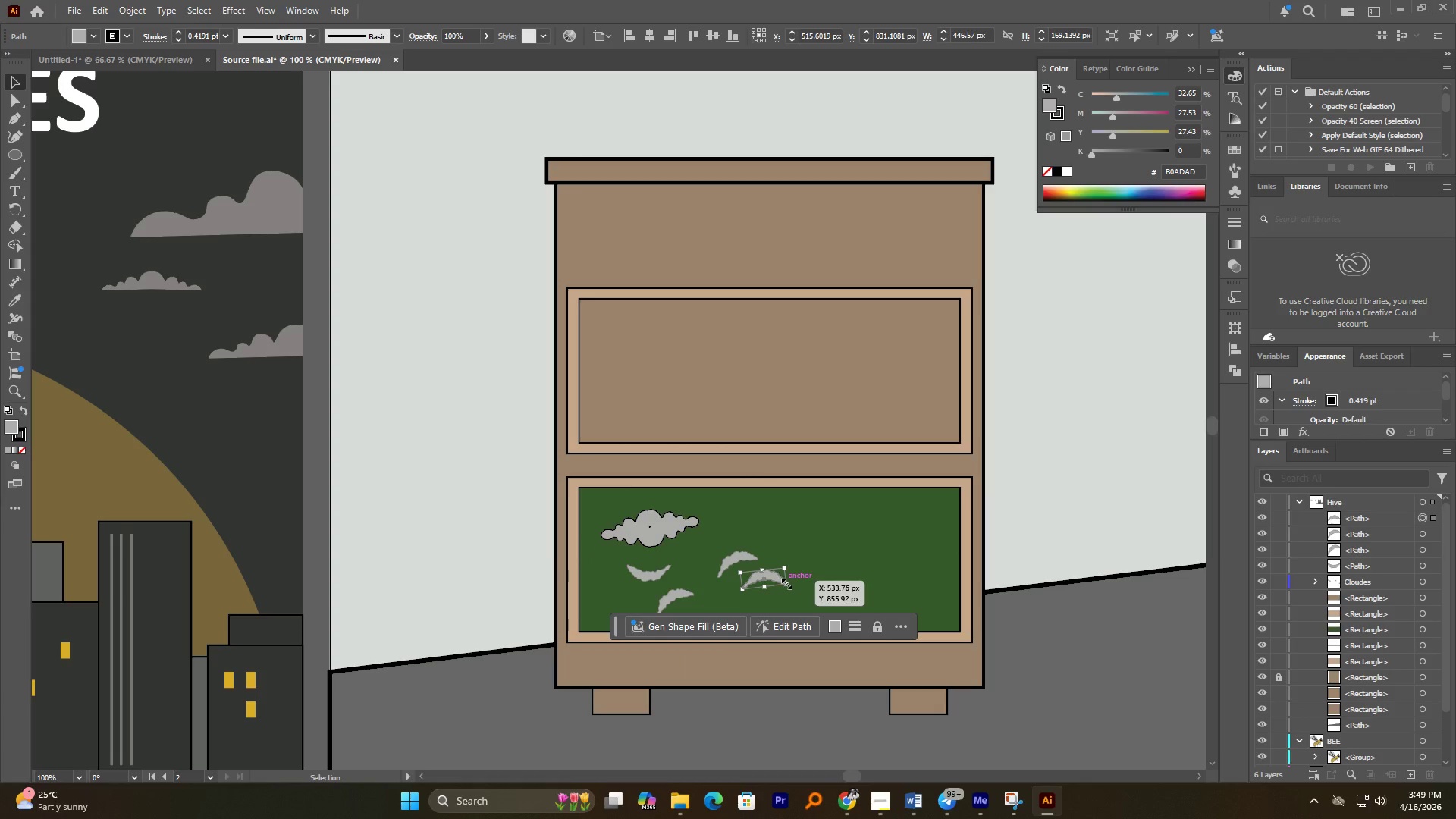 
hold_key(key=AltLeft, duration=1.23)
left_click_drag(start_coordinate=[786, 585], to_coordinate=[792, 589])
 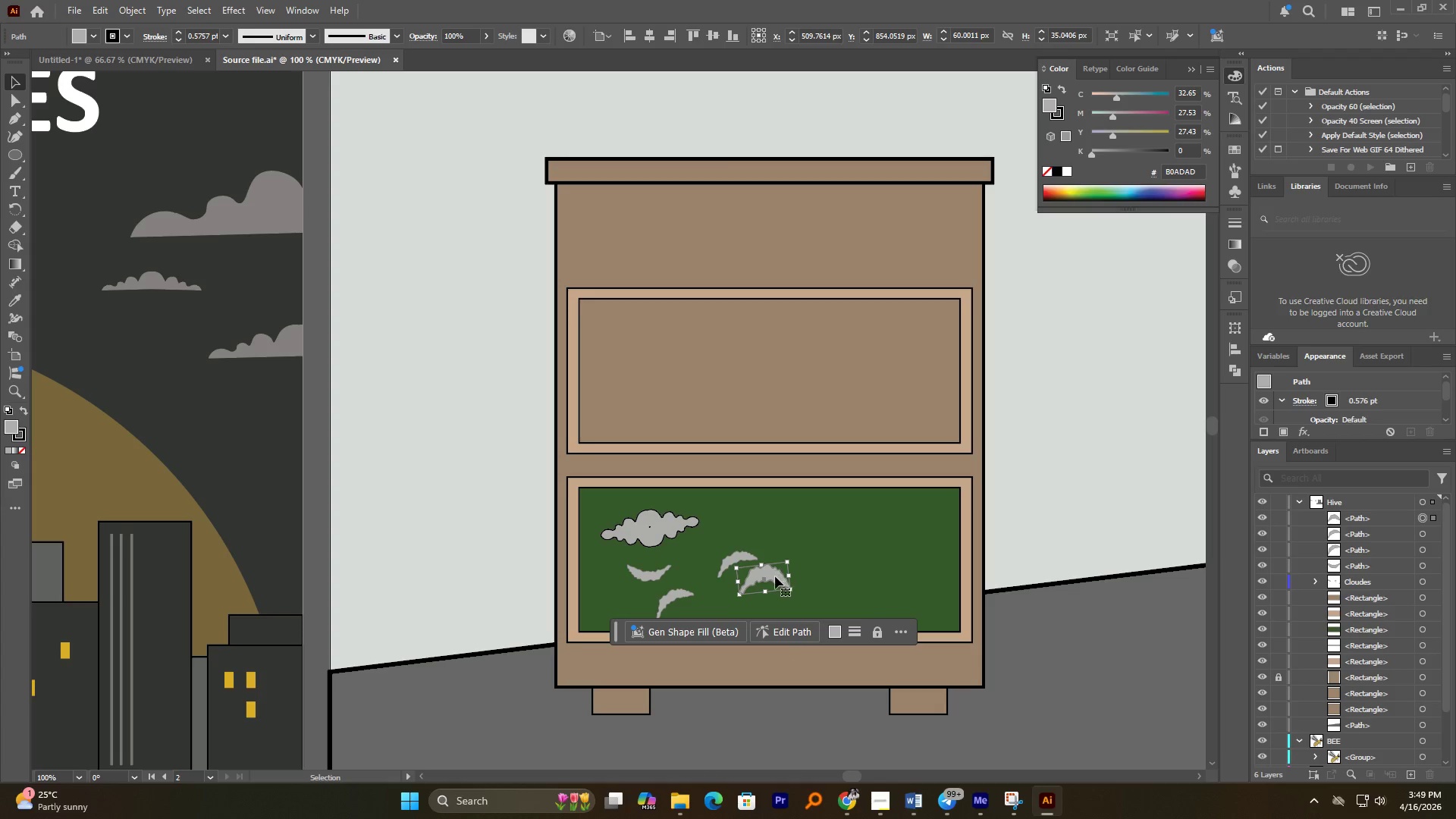 
hold_key(key=ShiftLeft, duration=0.56)
 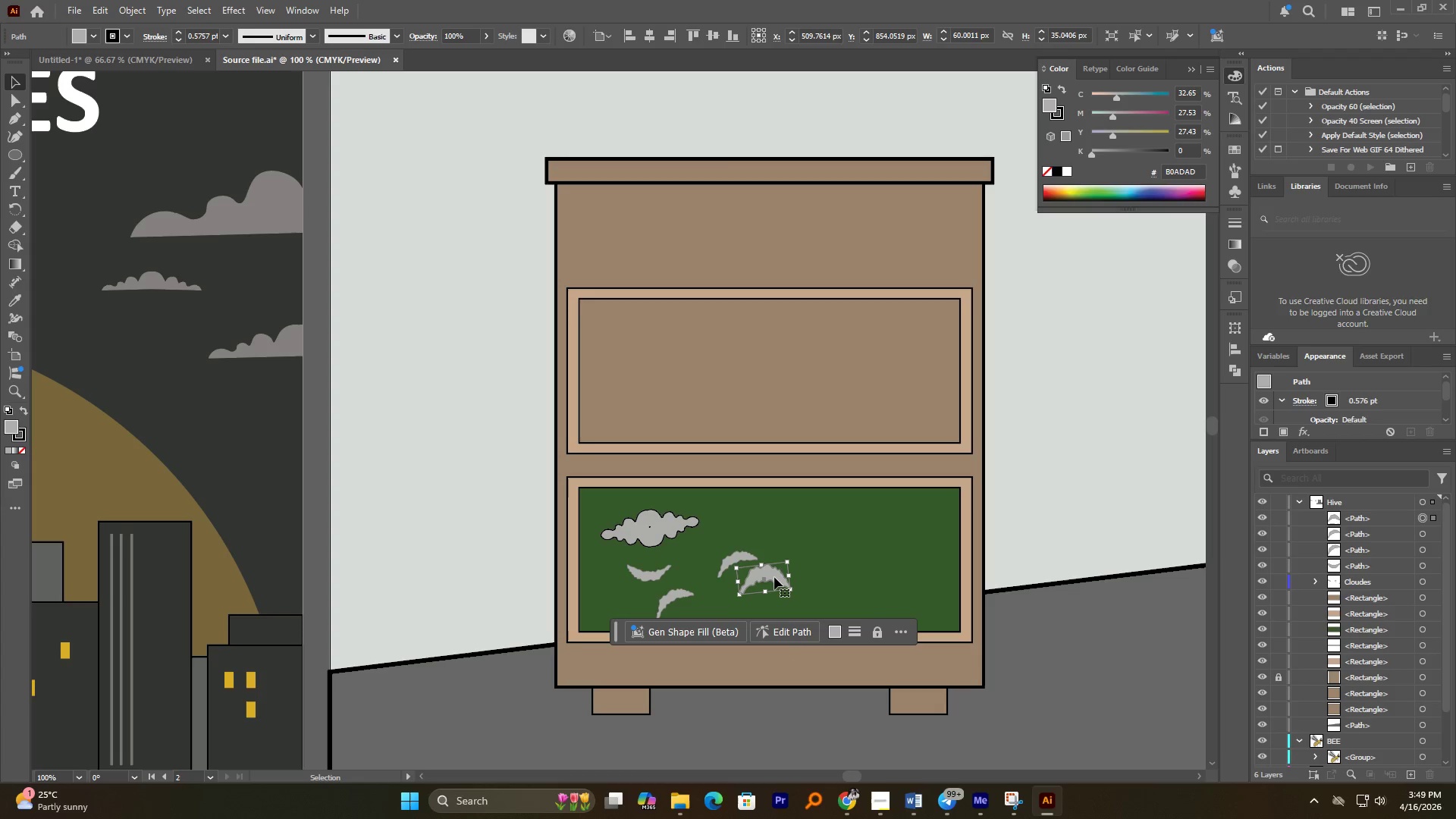 
key(Alt+AltLeft)
 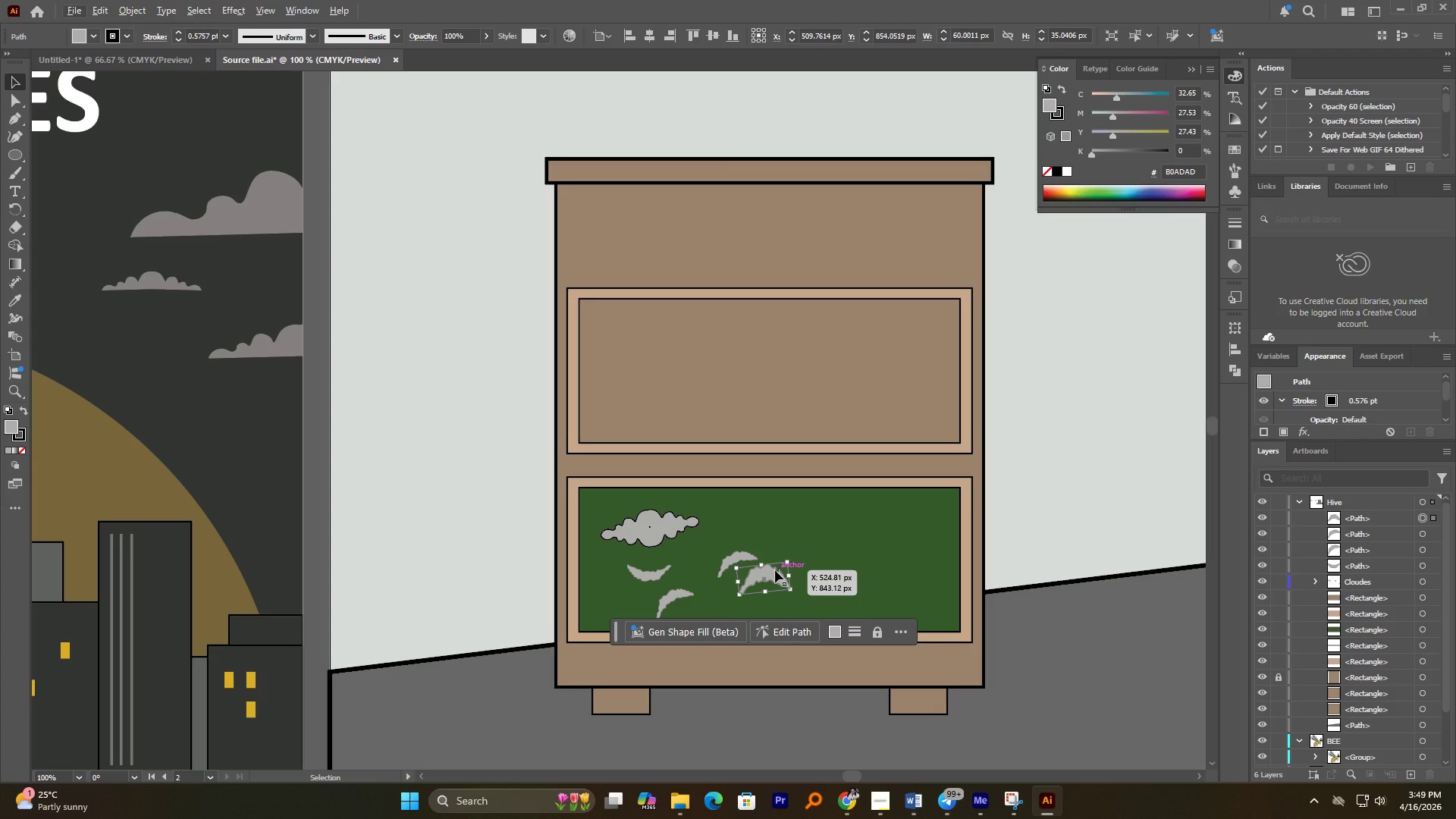 
key(Control+S)
 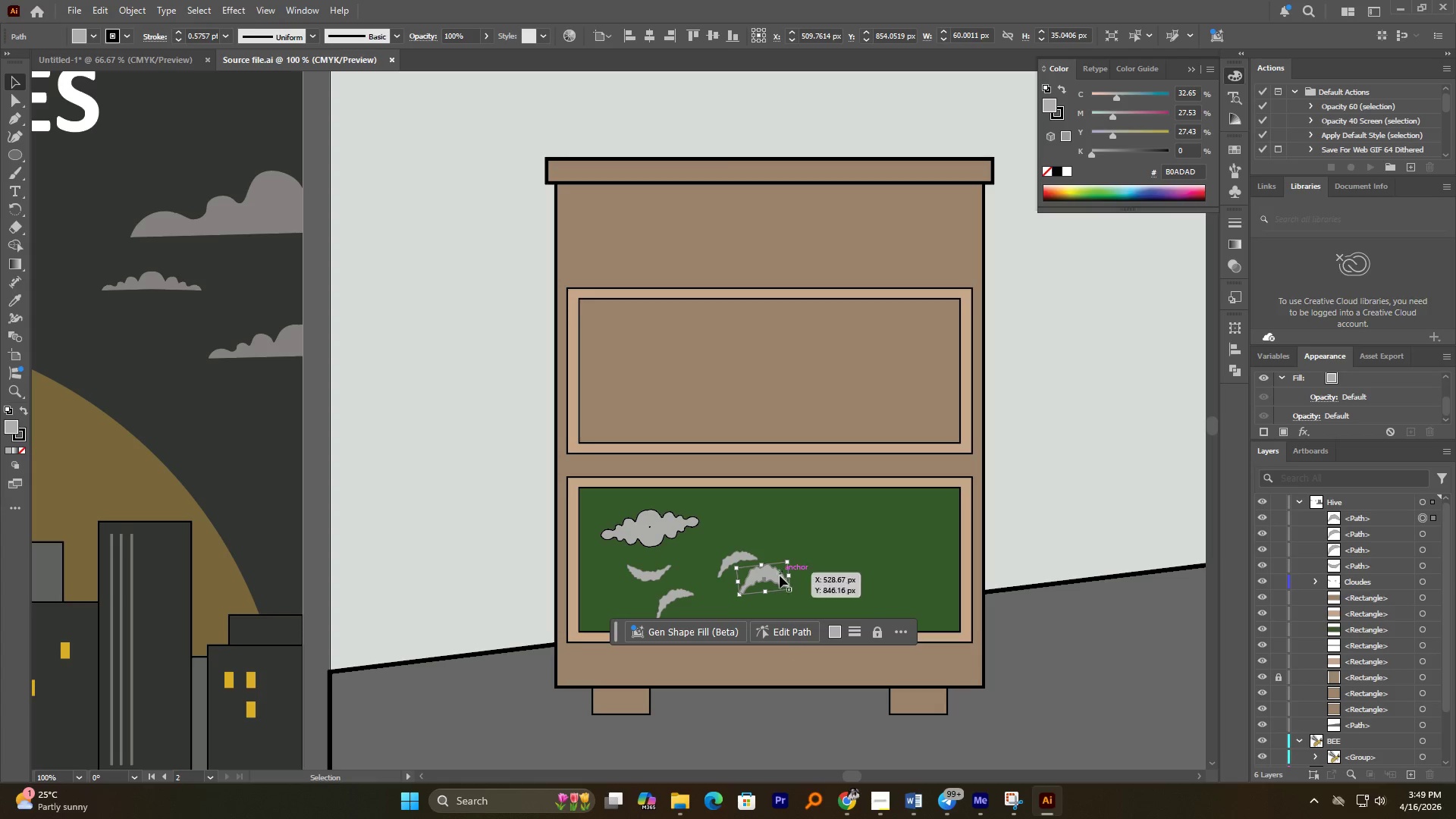 
hold_key(key=AltLeft, duration=1.14)
scroll: coordinate [745, 613], scroll_direction: up, amount: 1.0
 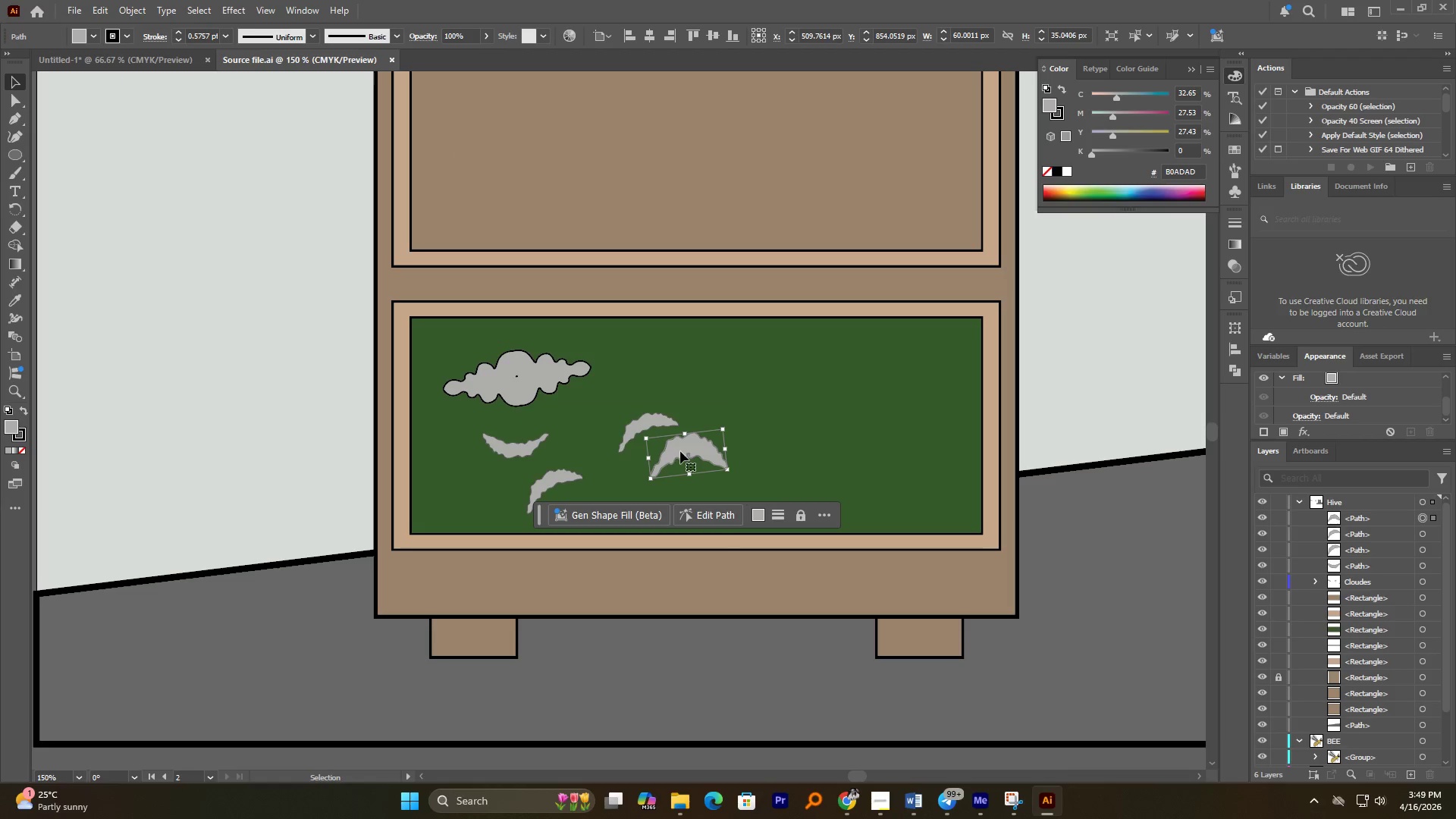 
left_click_drag(start_coordinate=[685, 450], to_coordinate=[645, 482])
 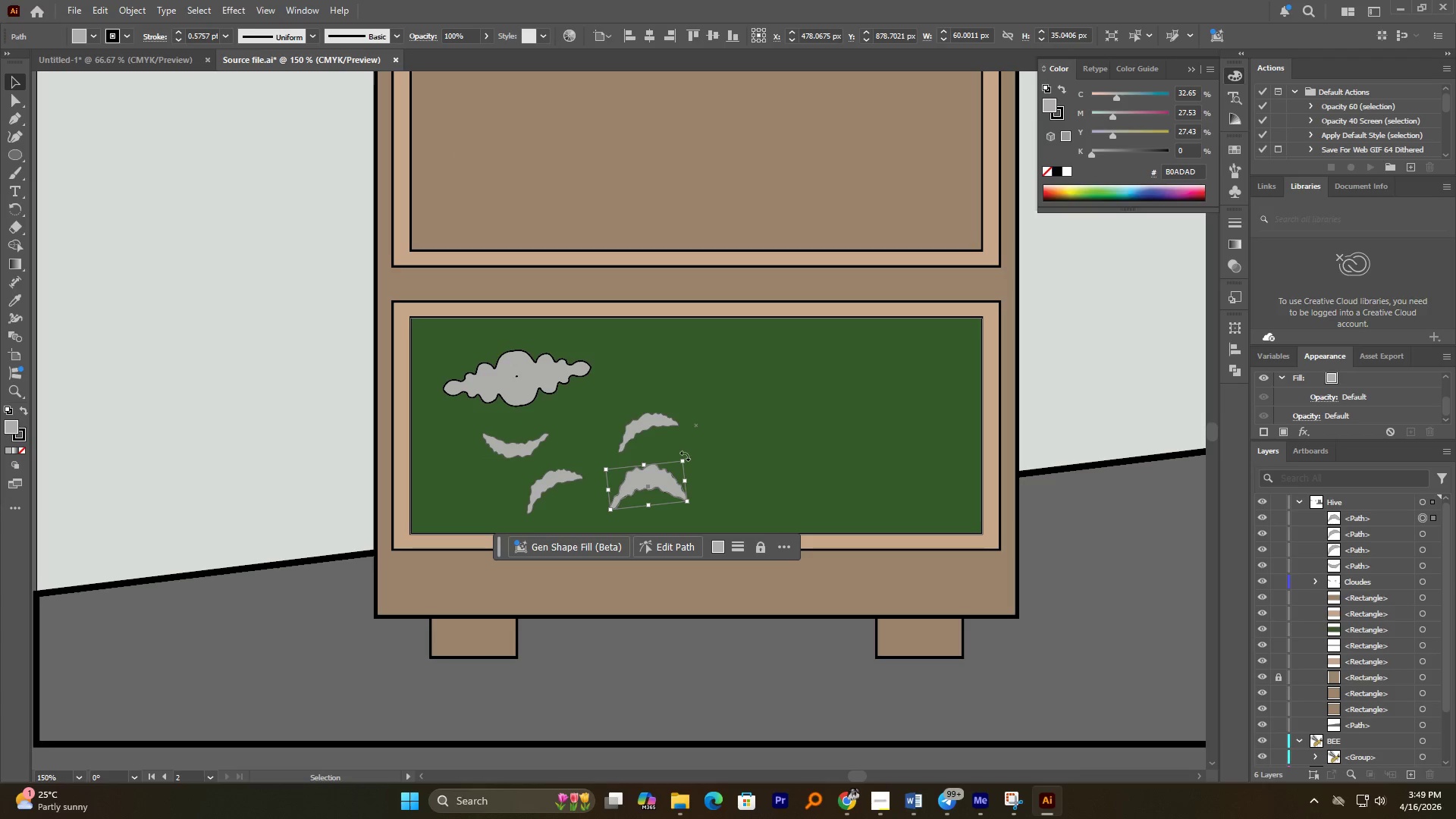 
left_click_drag(start_coordinate=[685, 456], to_coordinate=[676, 494])
 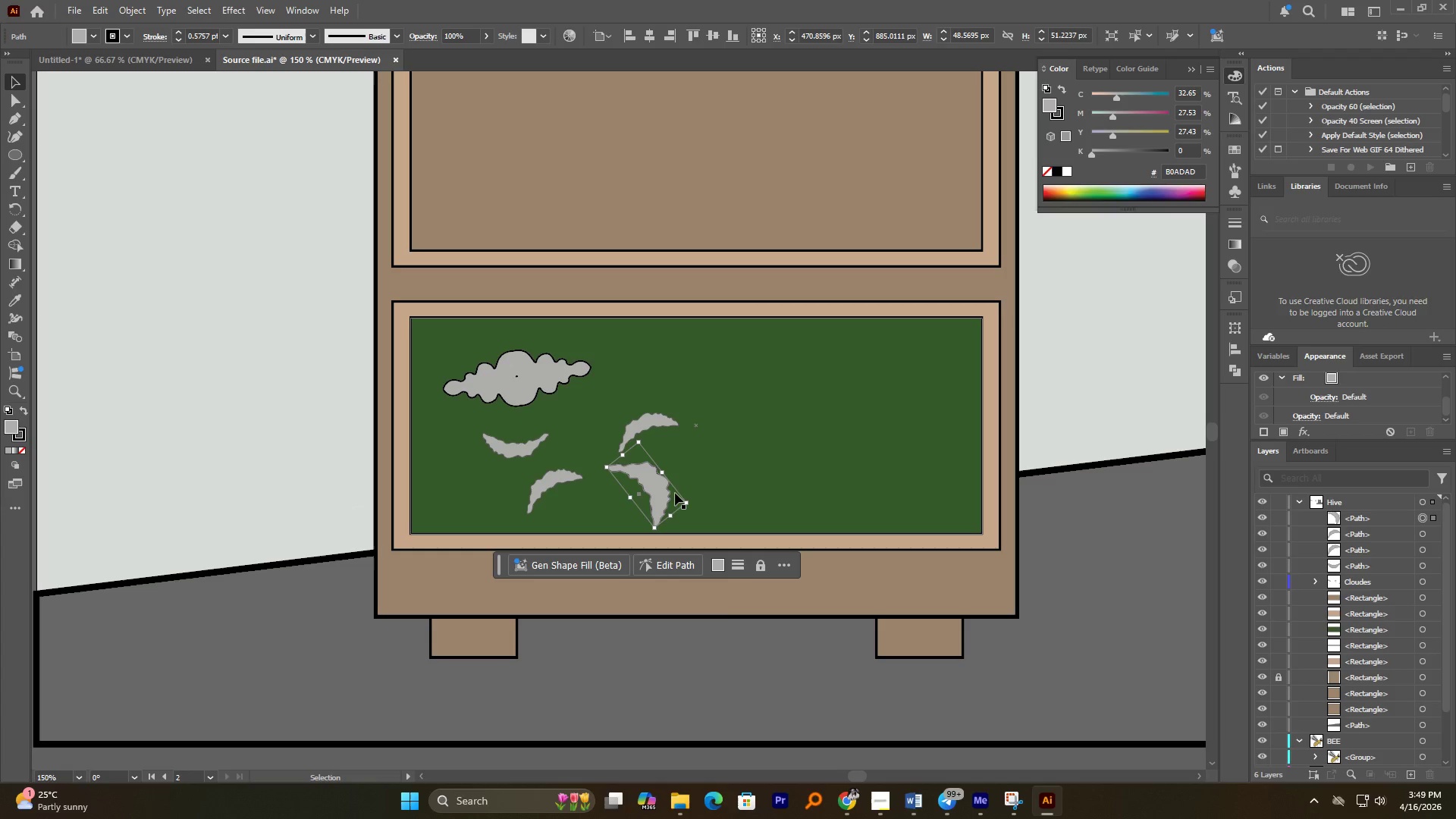 
wait(7.03)
 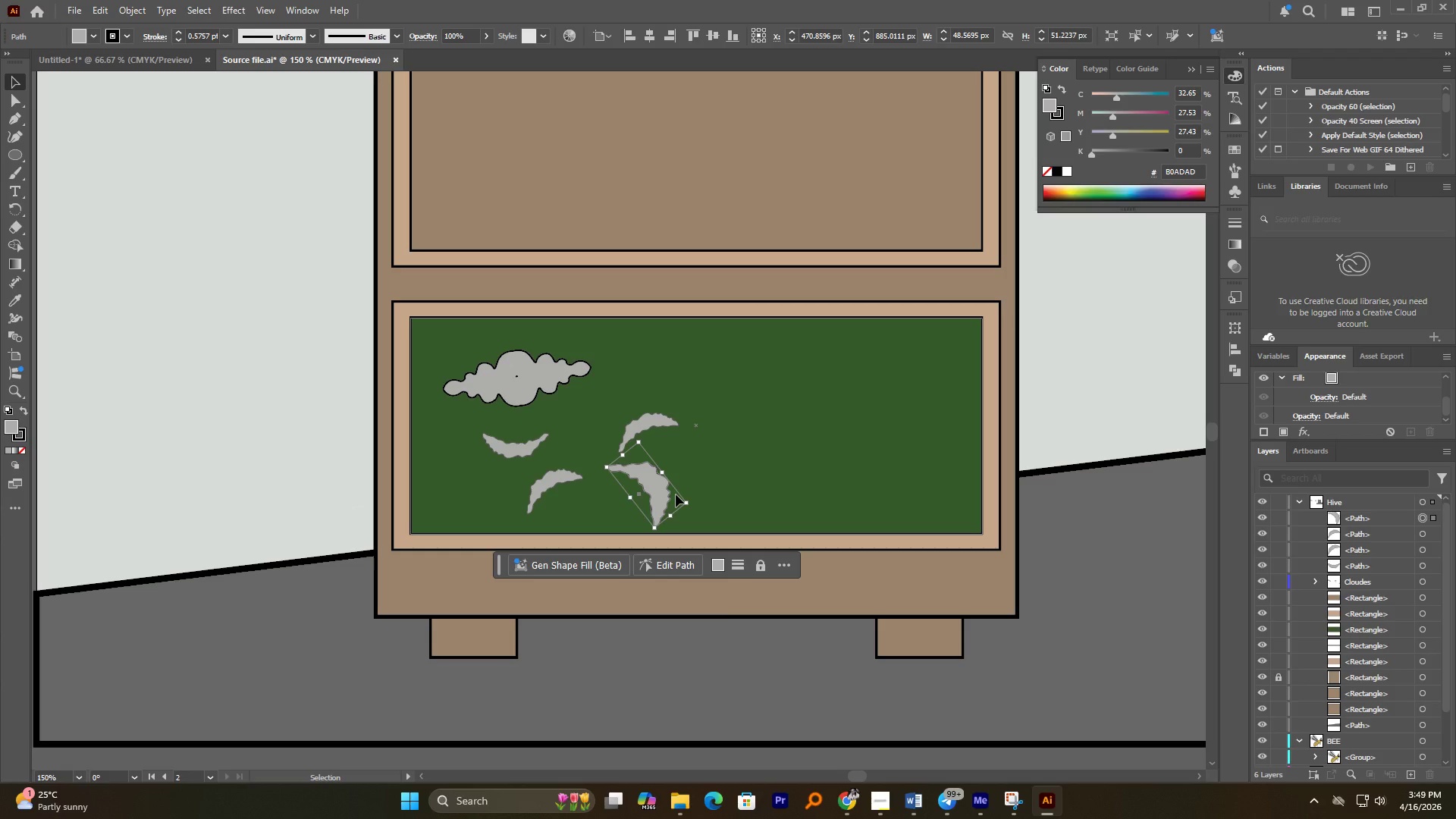 
hold_key(key=AltLeft, duration=1.58)
left_click_drag(start_coordinate=[647, 496], to_coordinate=[711, 477])
 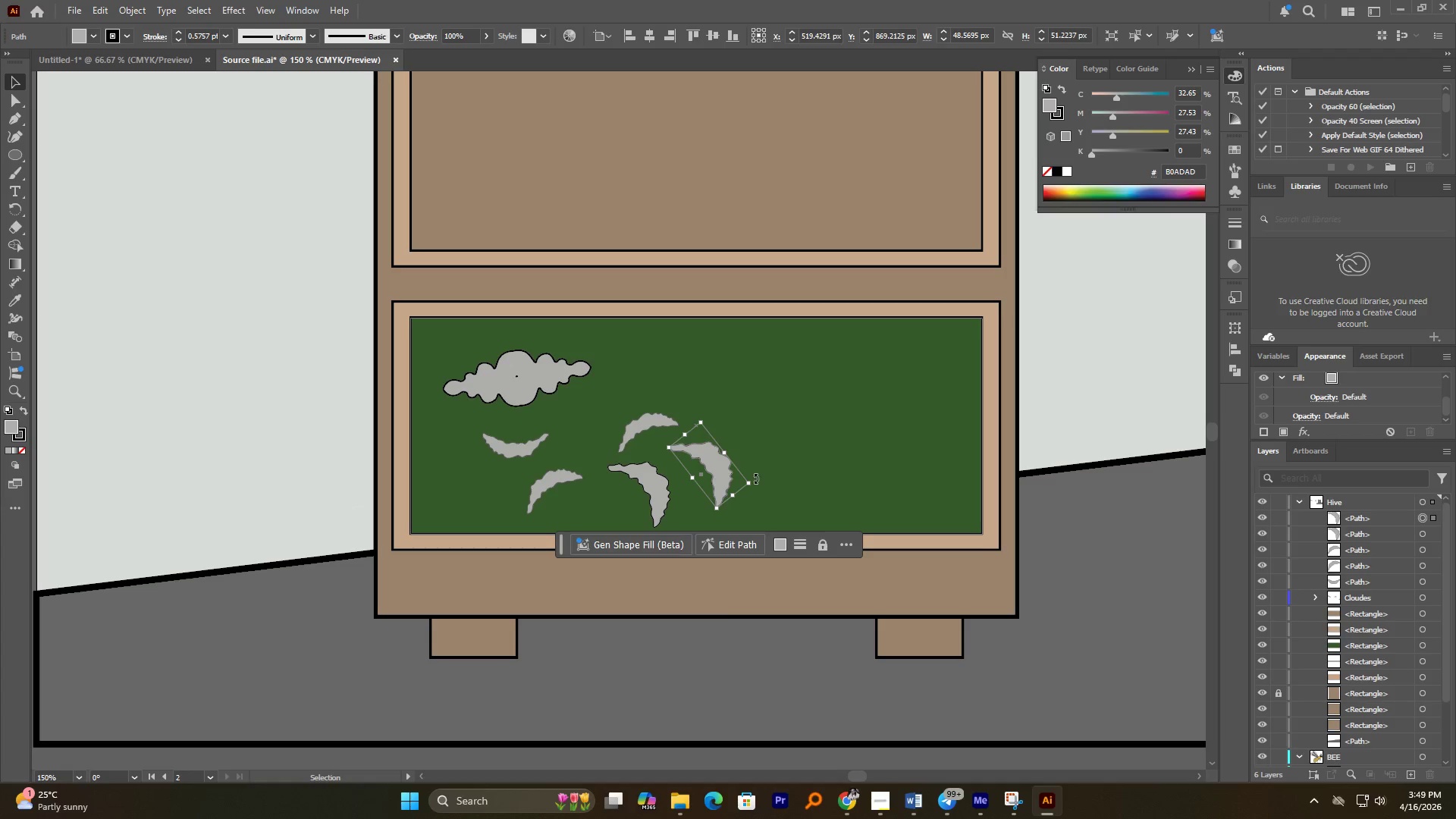 
left_click_drag(start_coordinate=[755, 480], to_coordinate=[701, 497])
 